 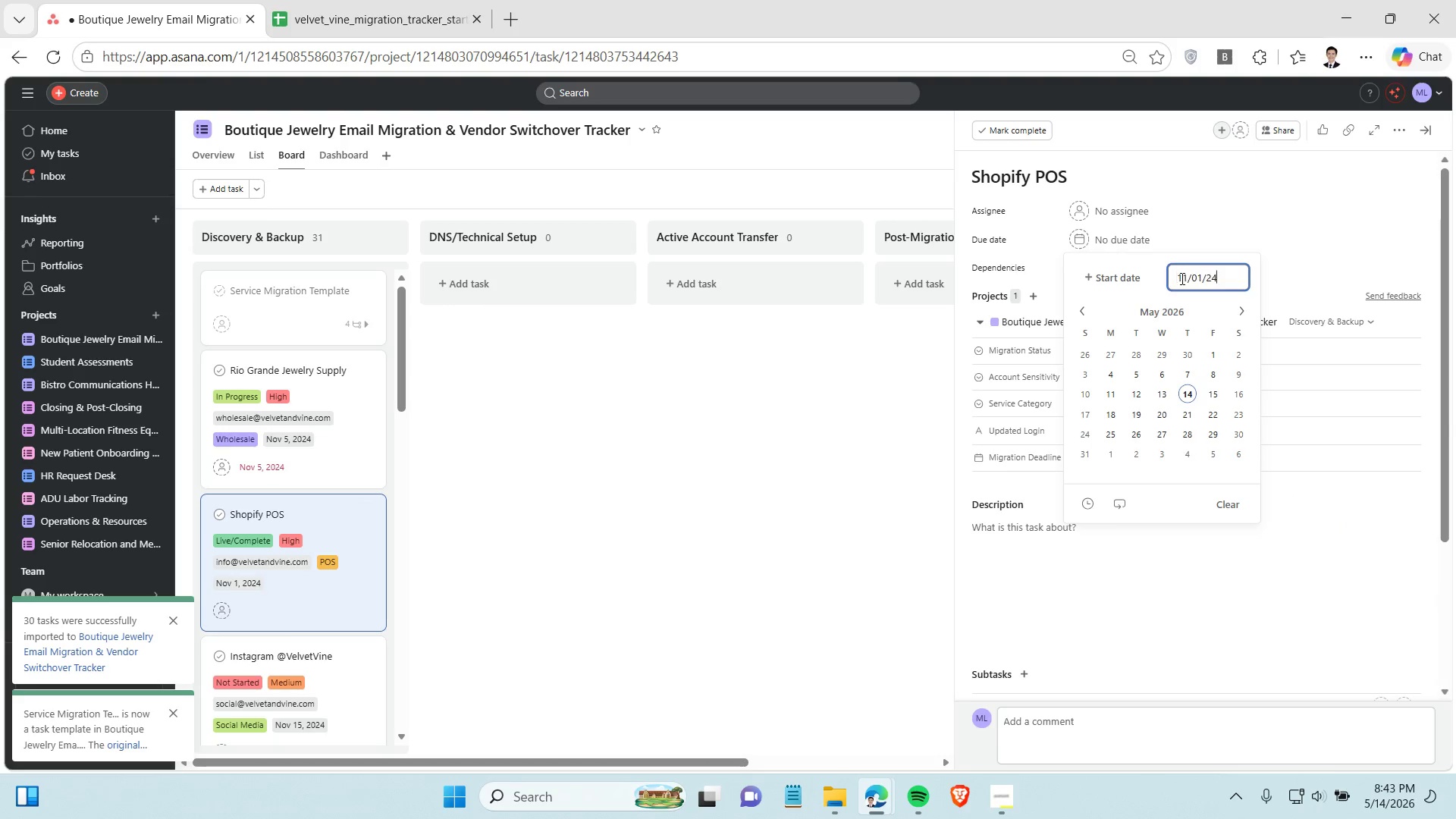 
key(Control+ControlLeft)
 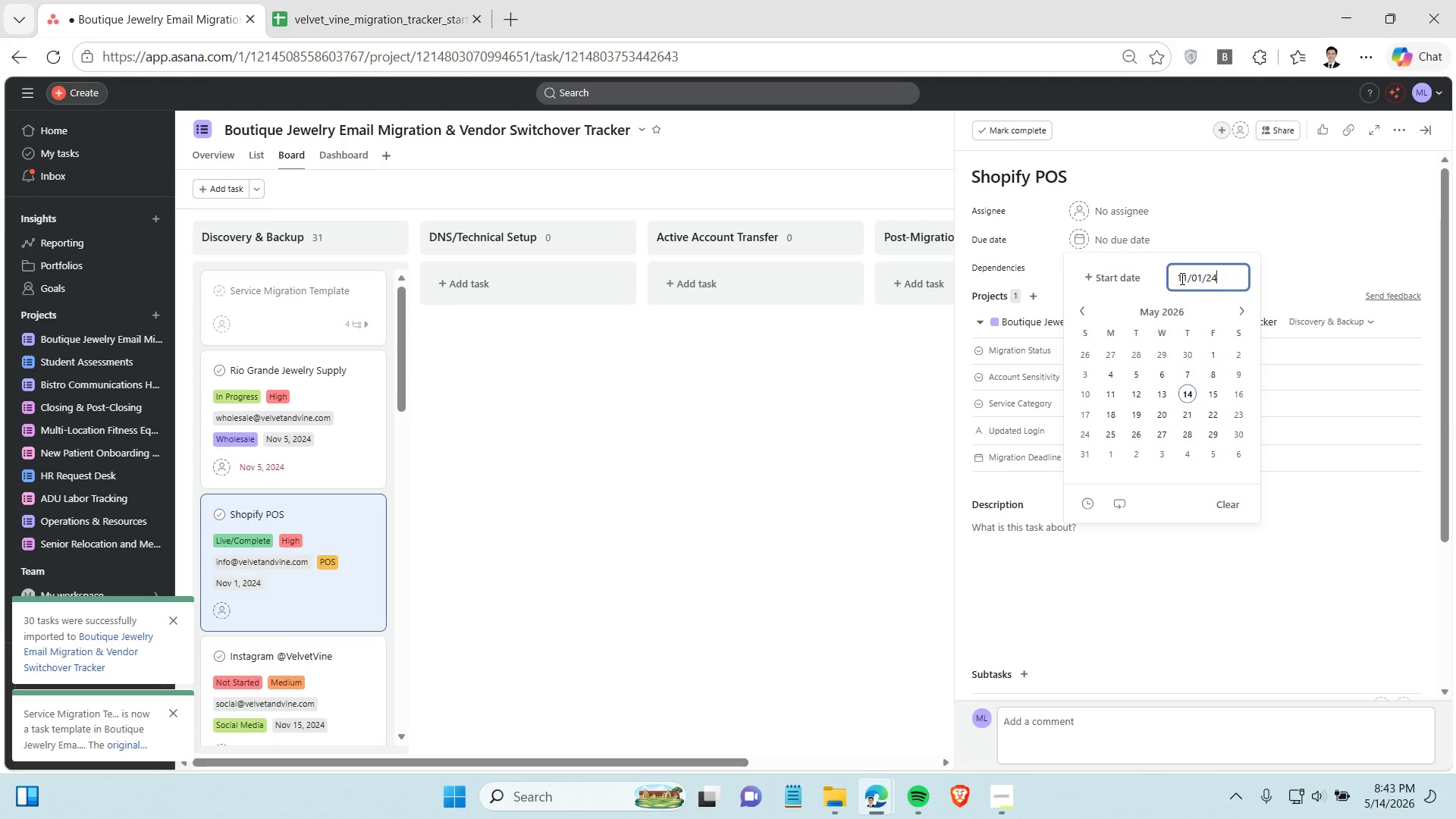 
key(Control+V)
 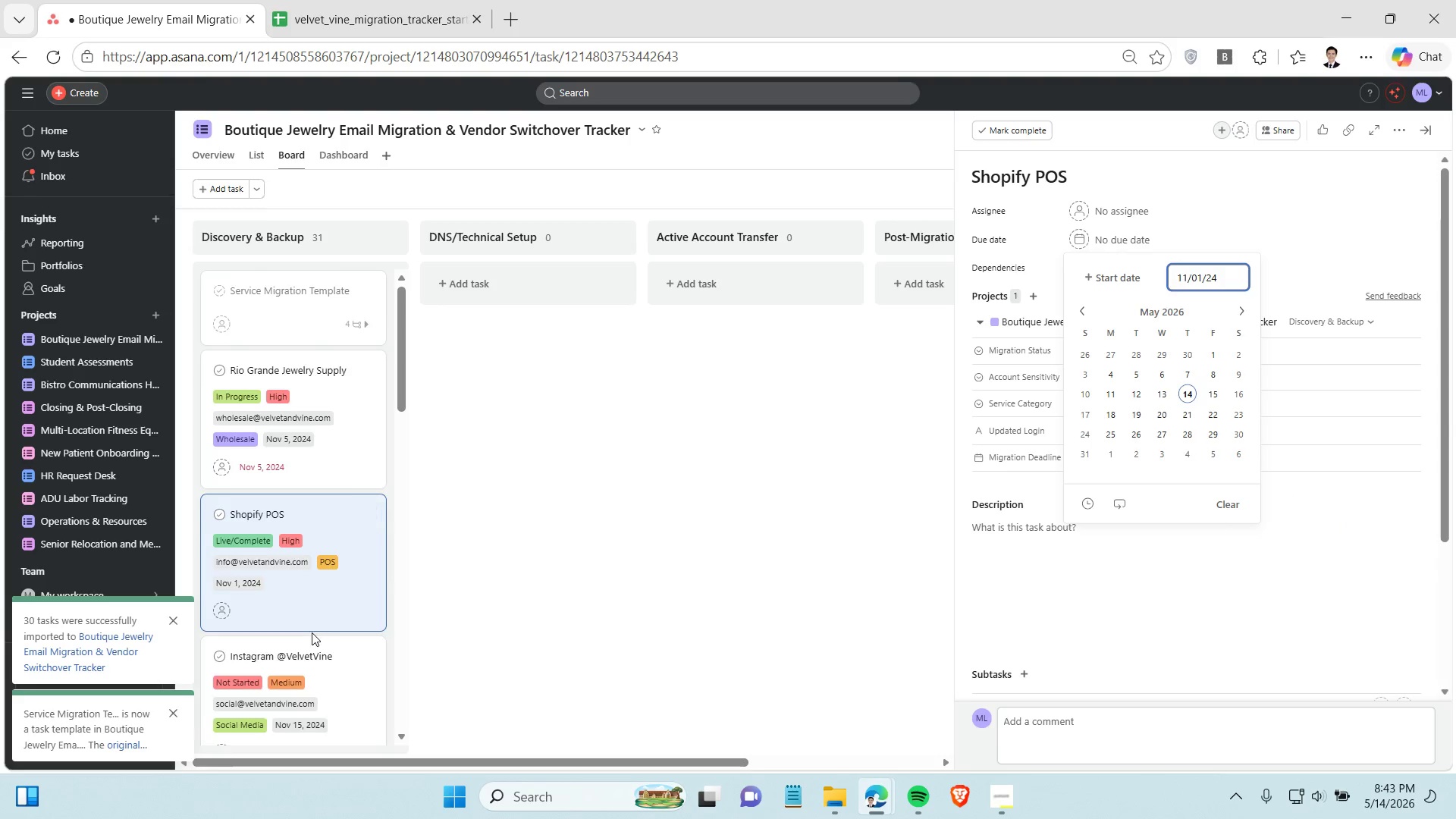 
scroll: coordinate [310, 632], scroll_direction: down, amount: 2.0
 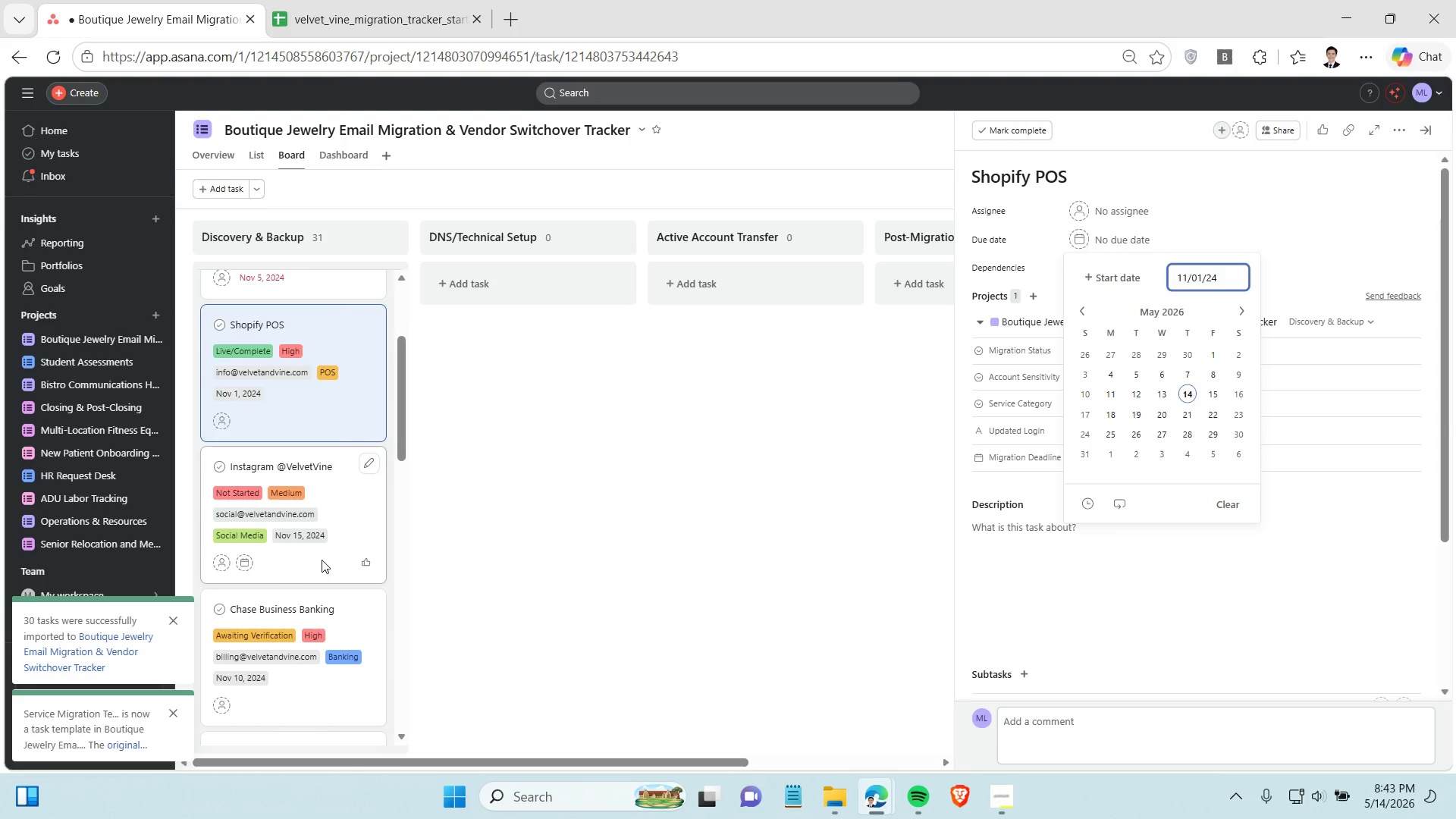 
left_click([322, 560])
 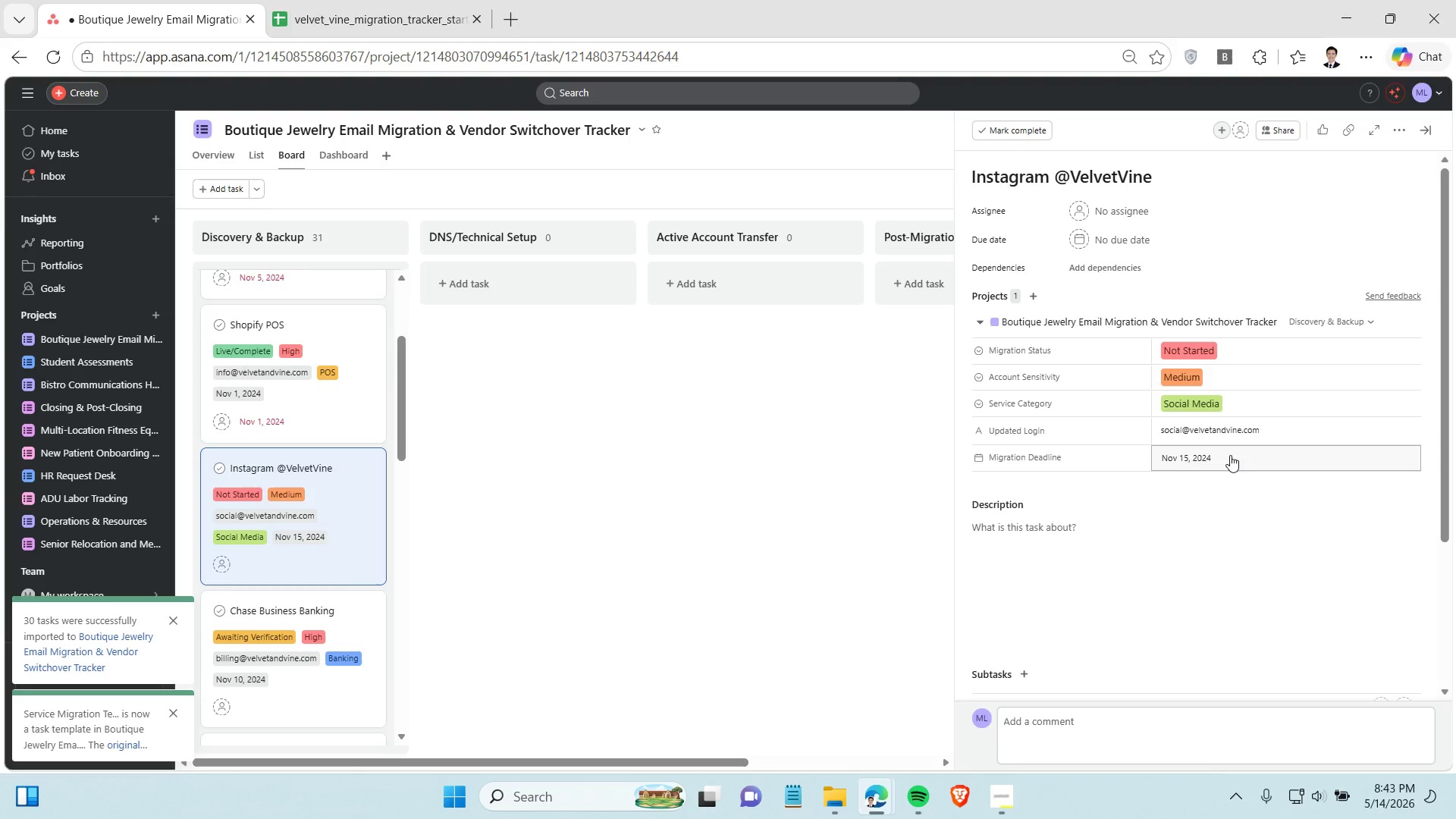 
left_click([1230, 455])
 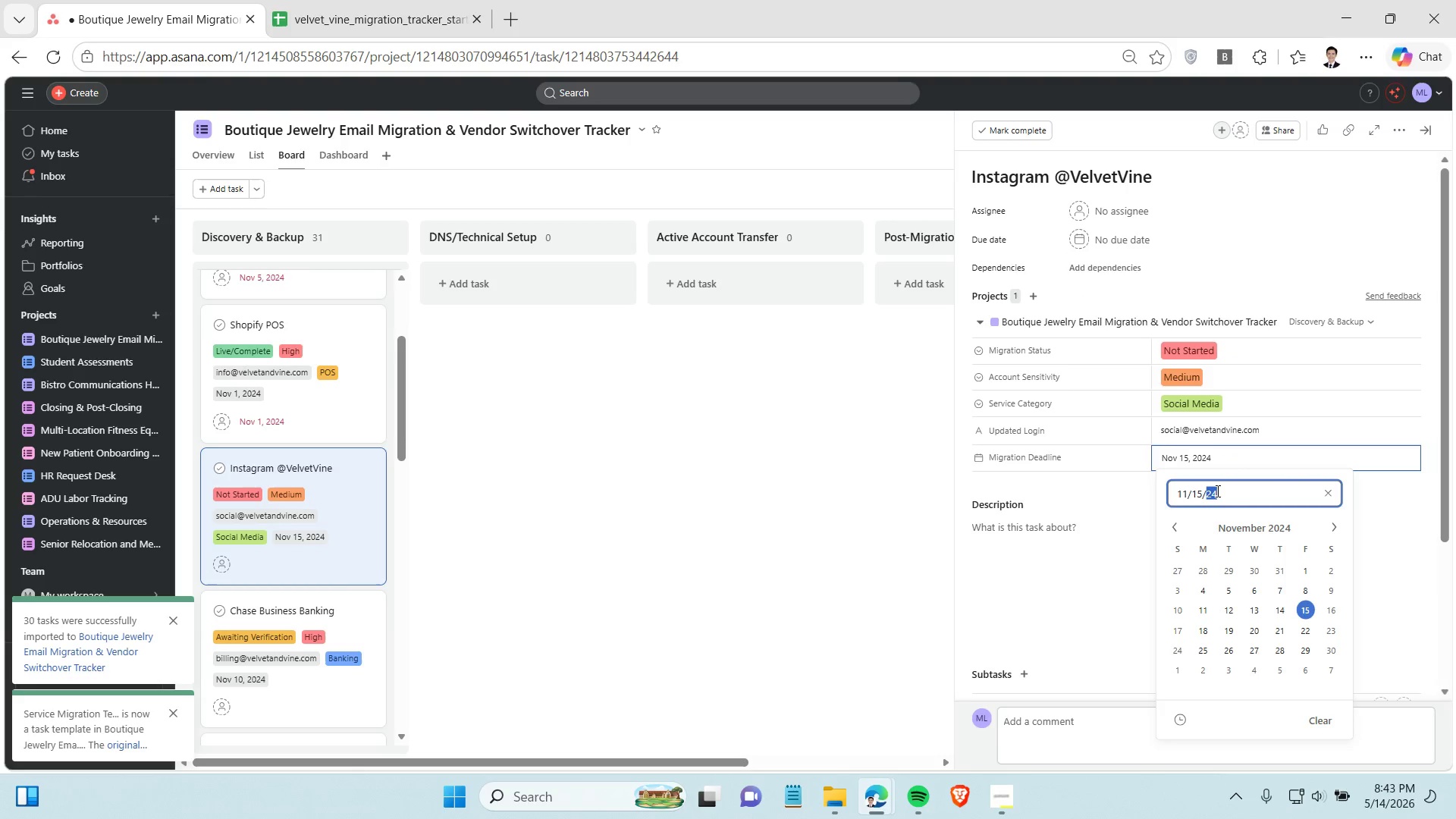 
double_click([1216, 491])
 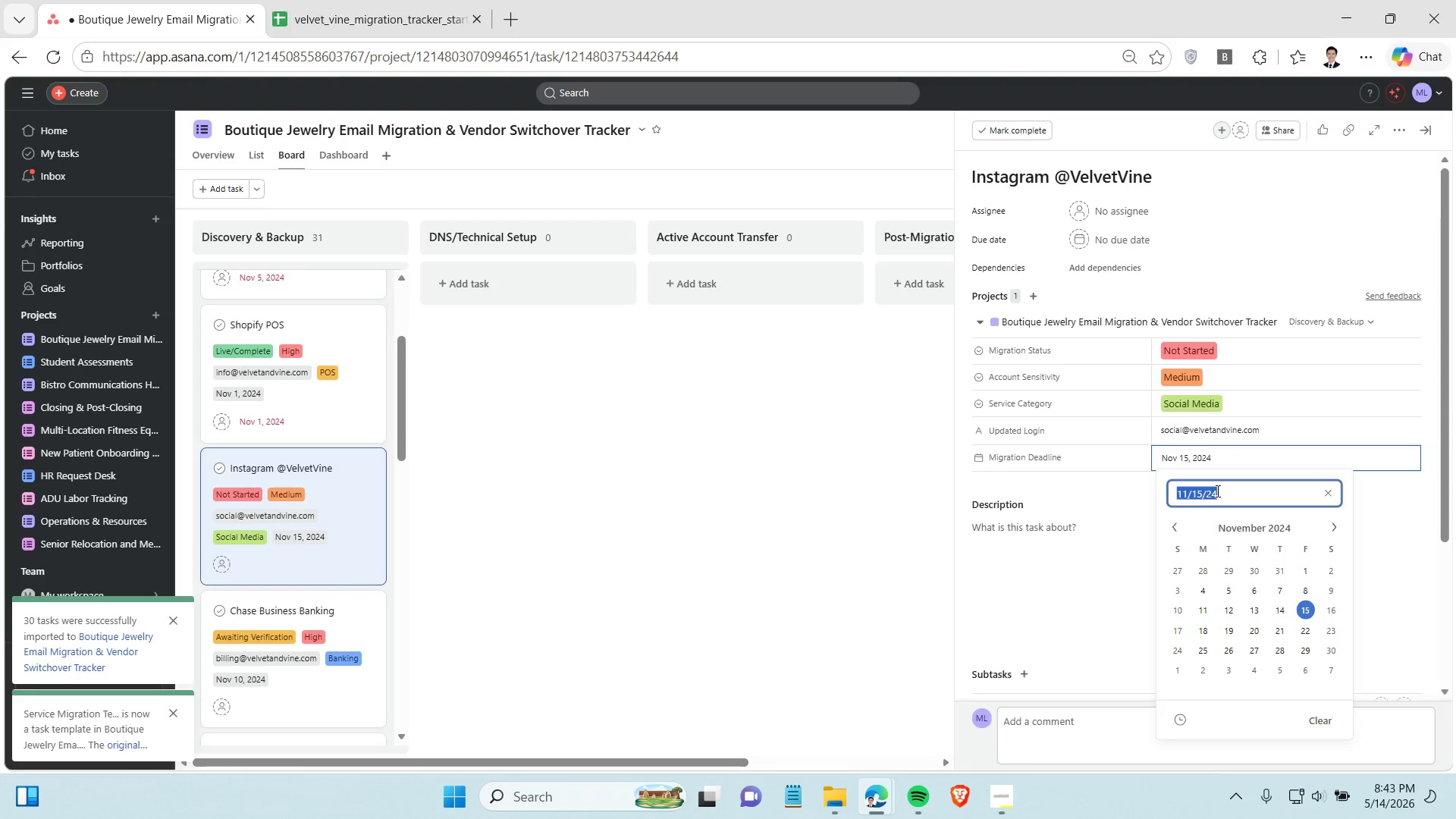 
triple_click([1216, 491])
 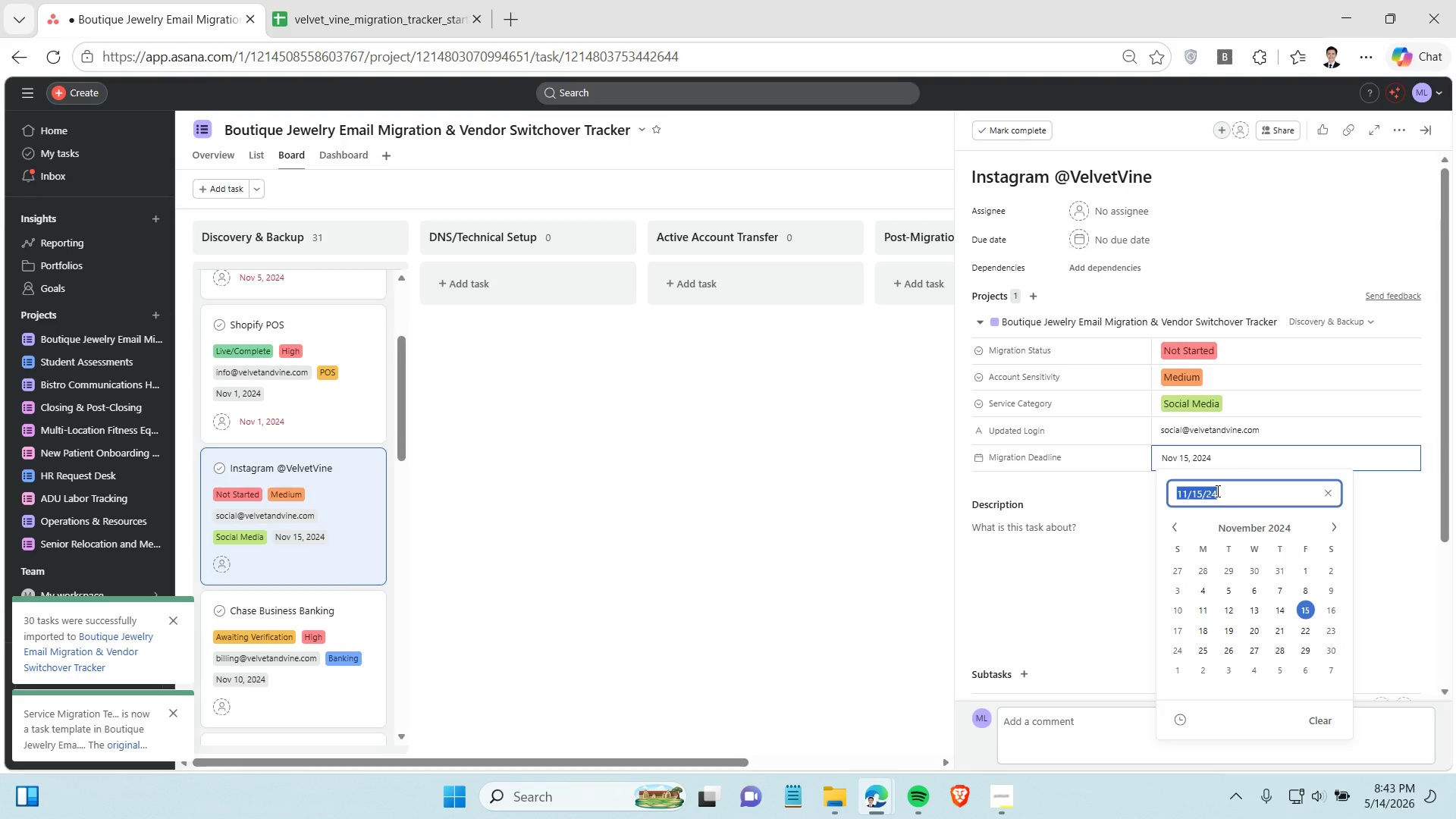 
key(Control+C)
 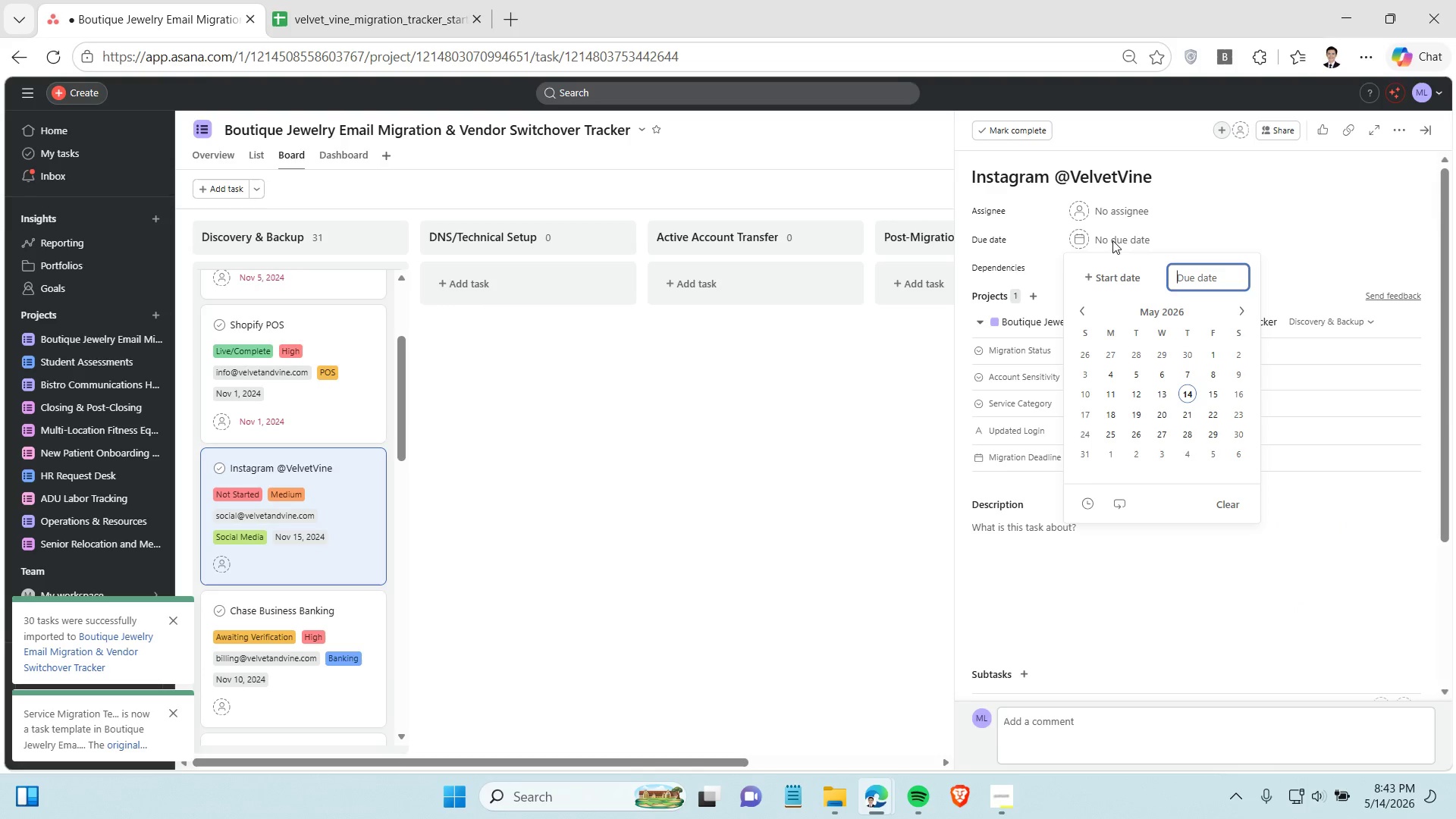 
key(Control+V)
 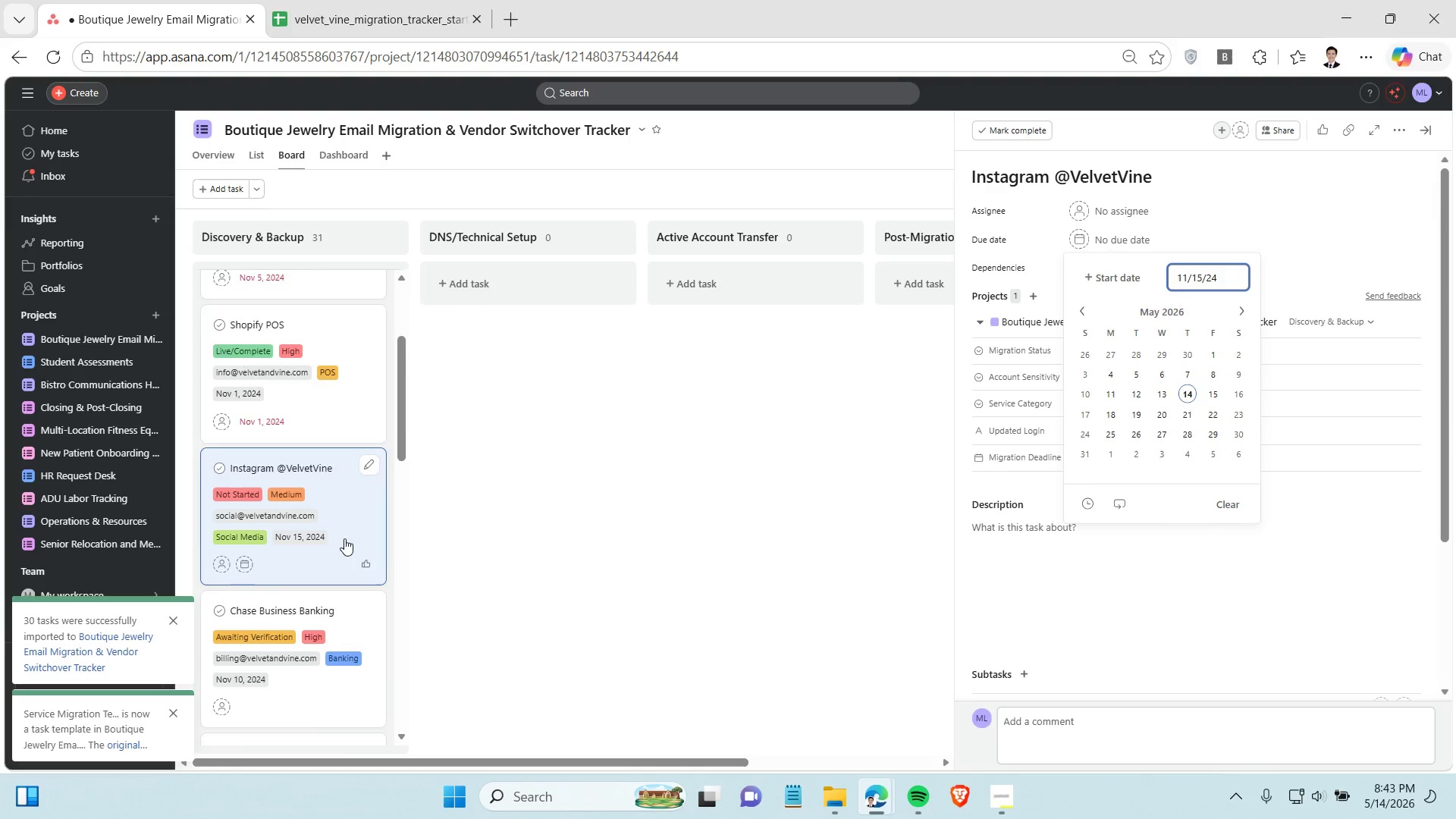 
scroll: coordinate [354, 538], scroll_direction: down, amount: 3.0
 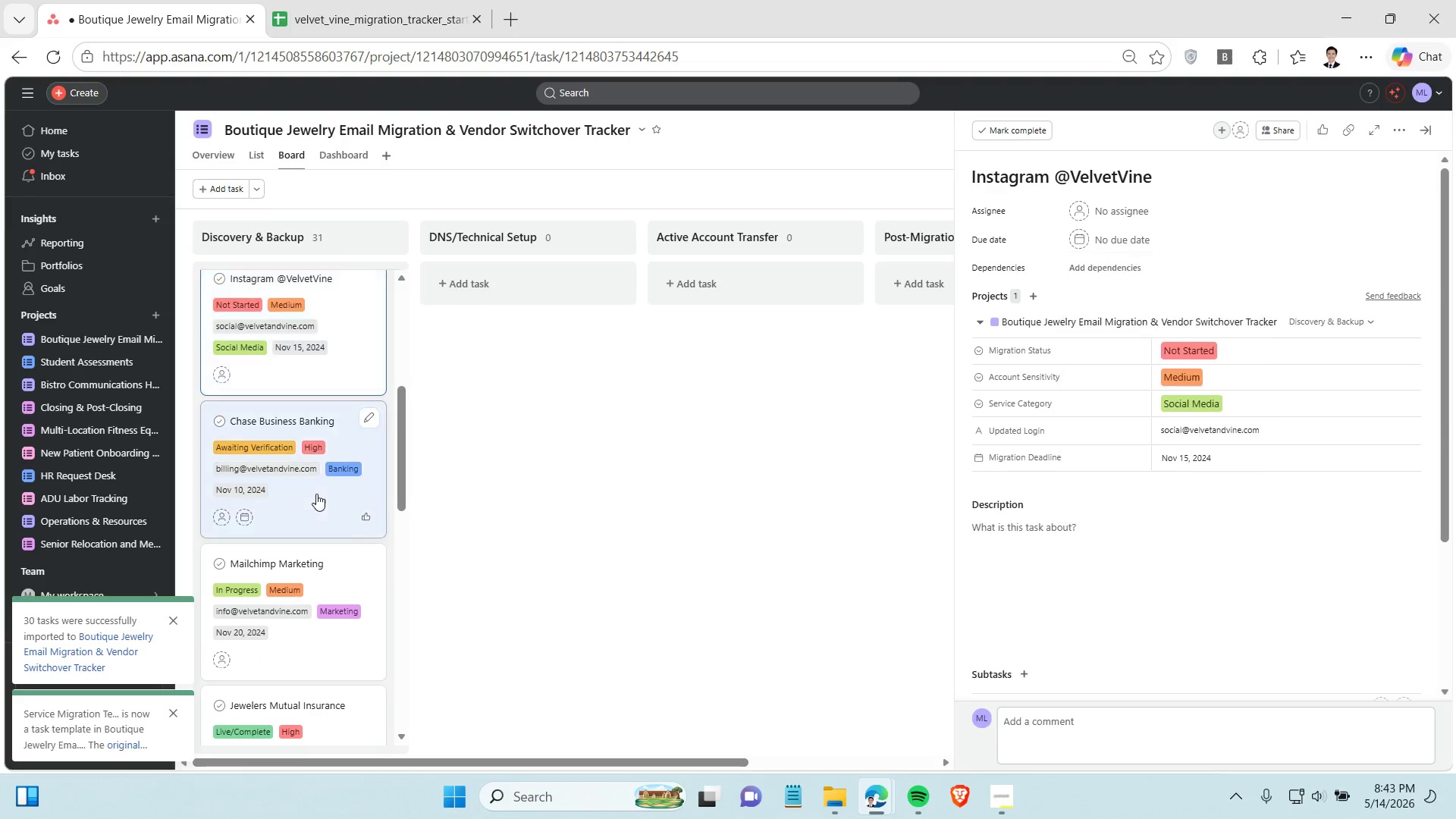 
left_click([324, 505])
 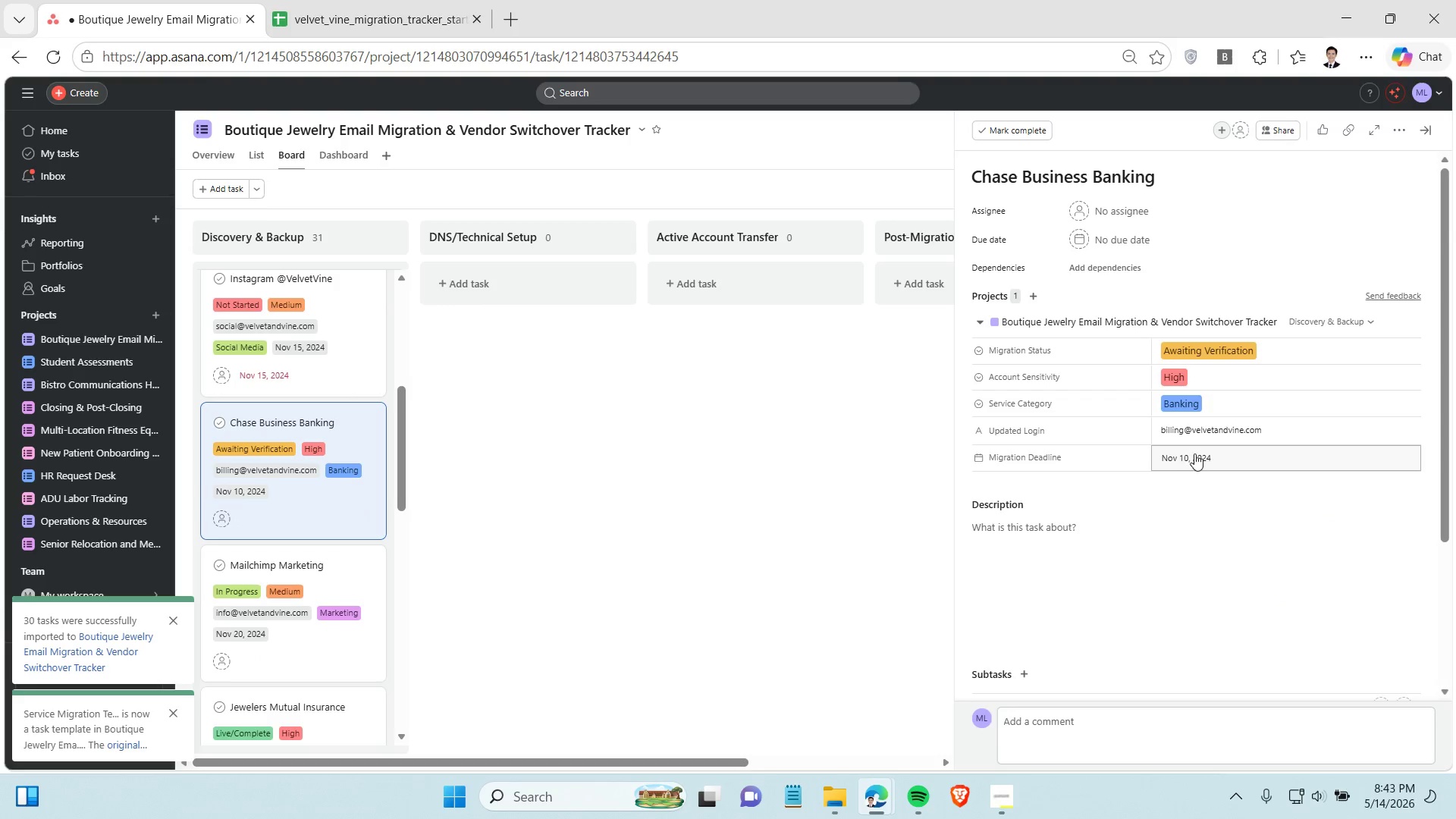 
left_click([1195, 453])
 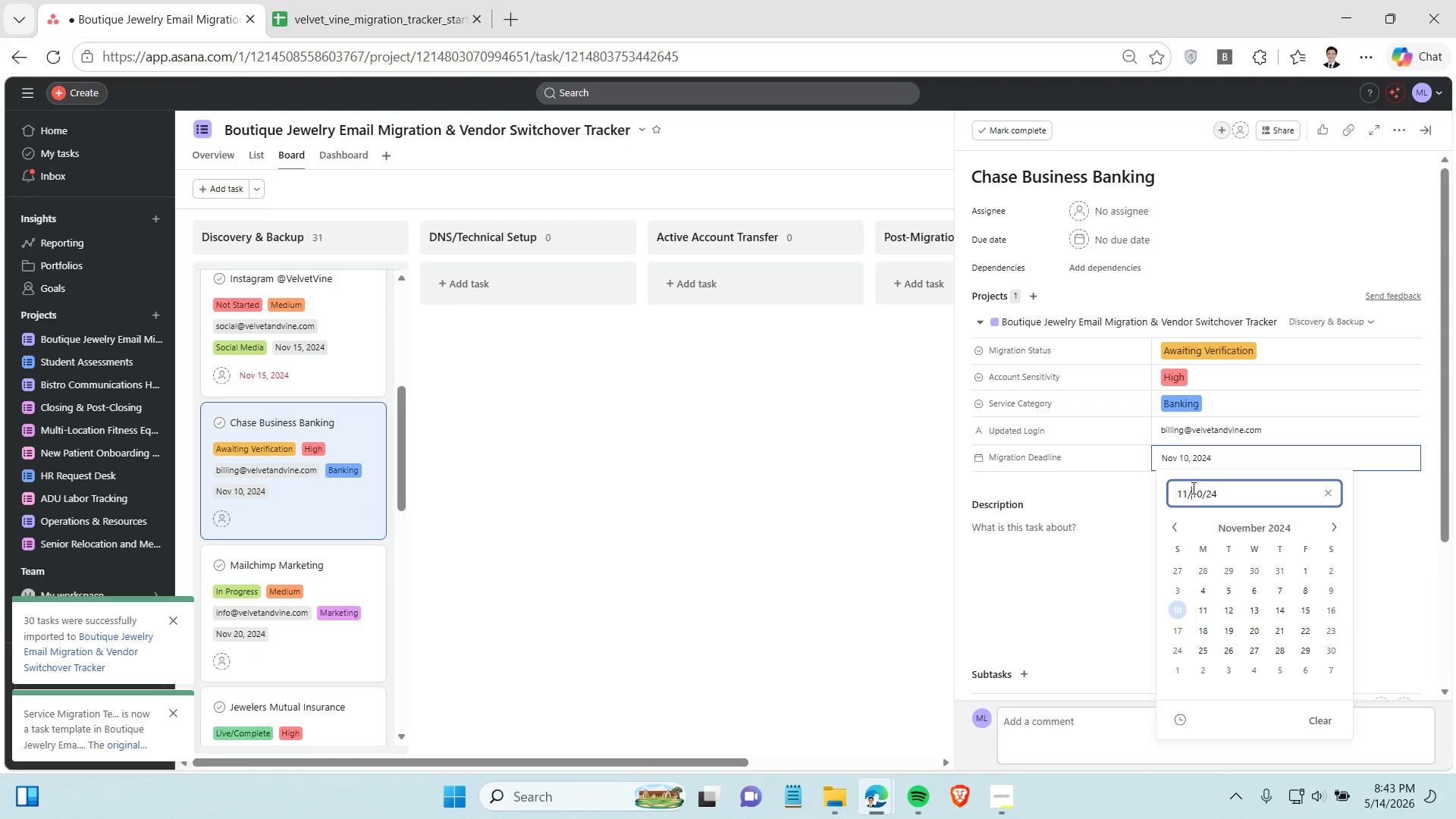 
double_click([1192, 488])
 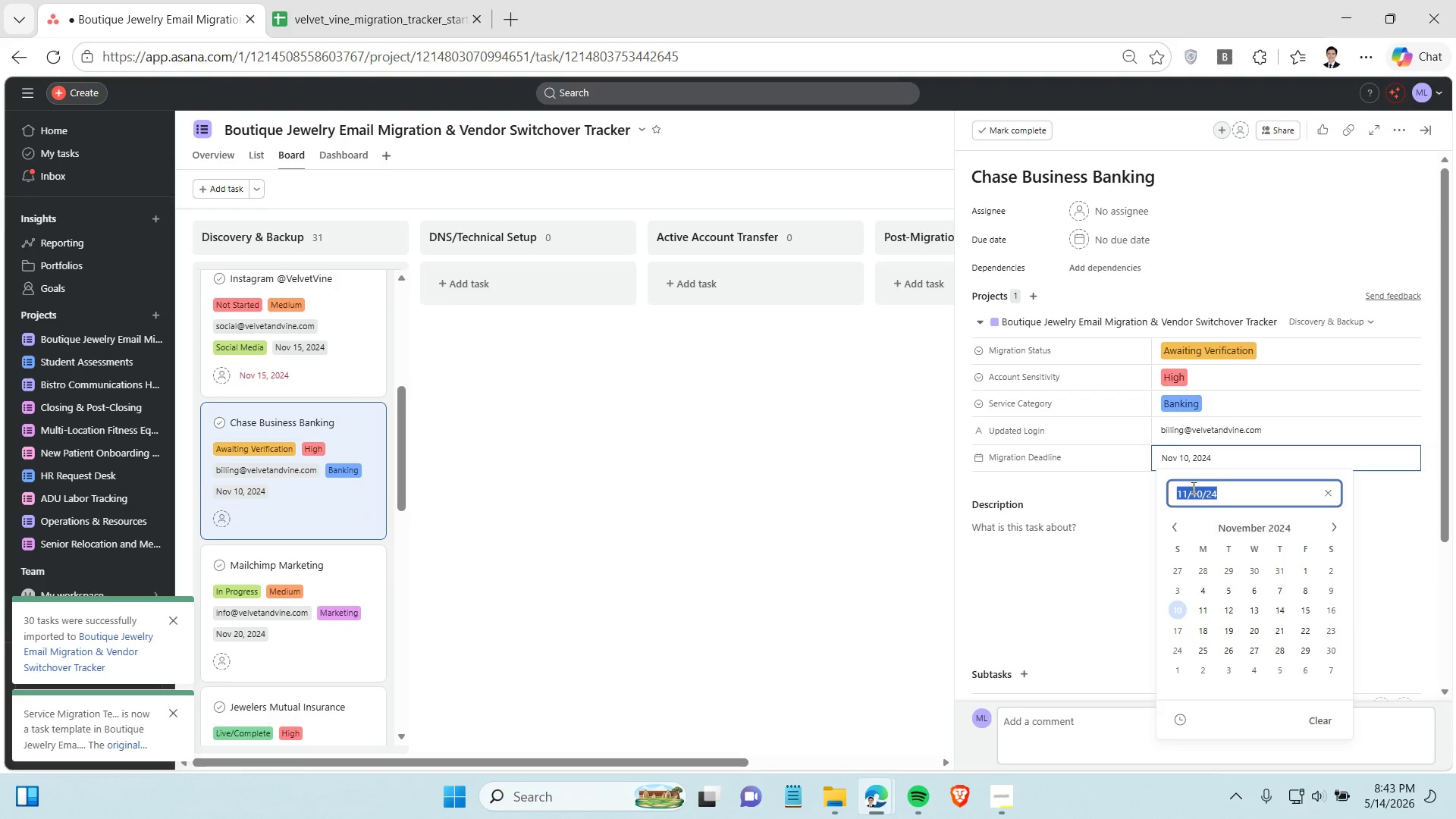 
triple_click([1192, 488])
 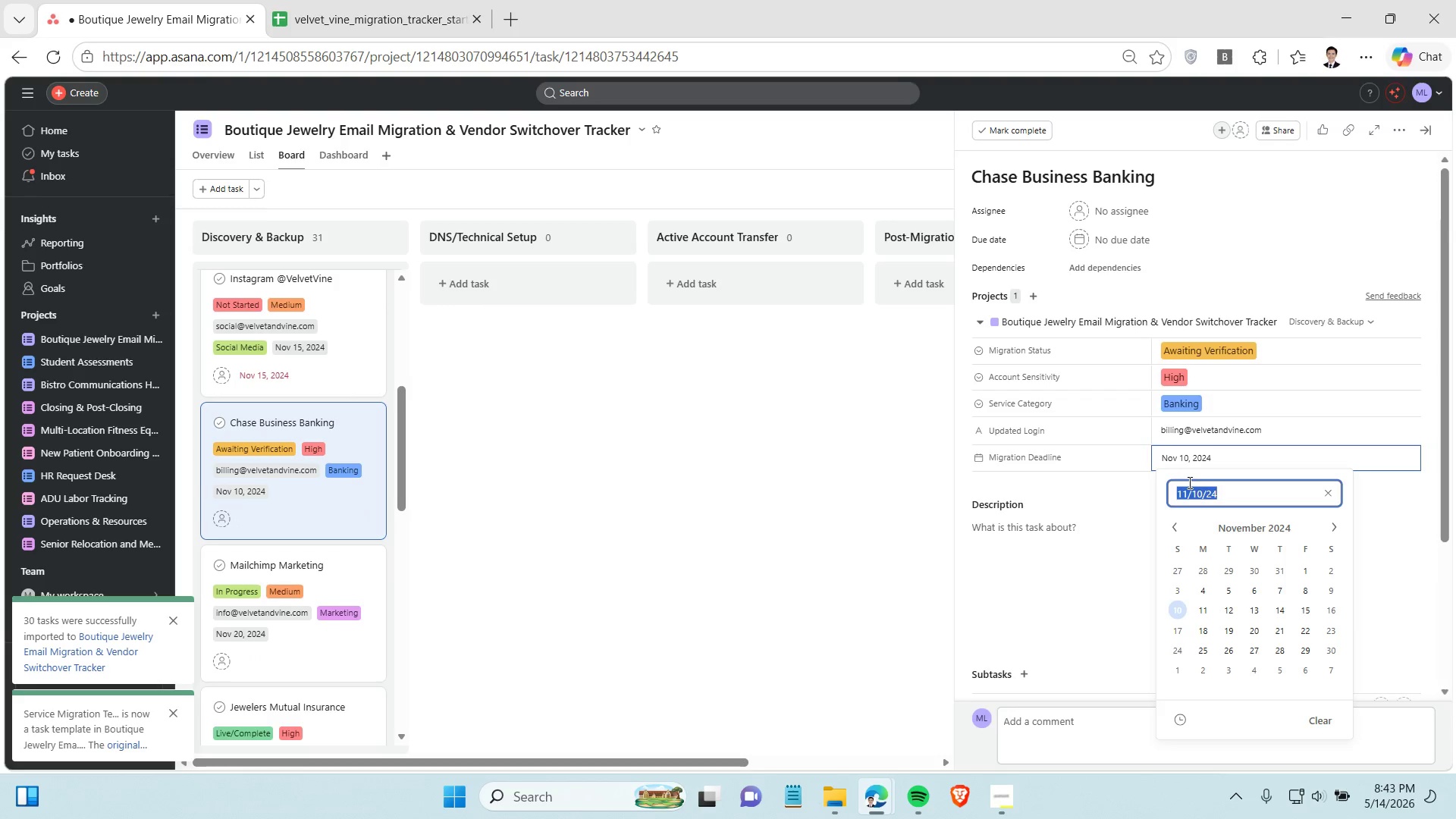 
key(Control+C)
 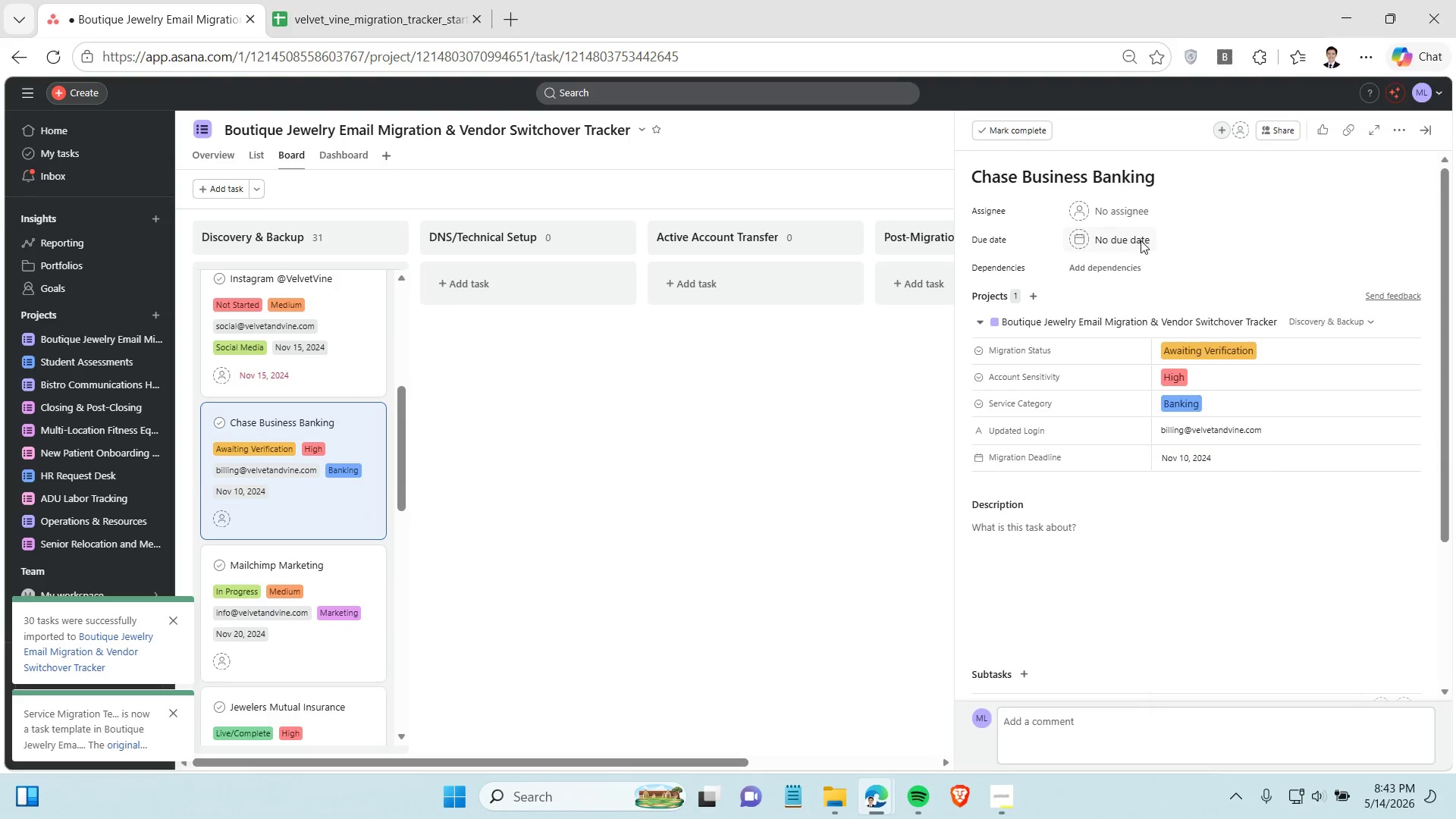 
left_click([1141, 240])
 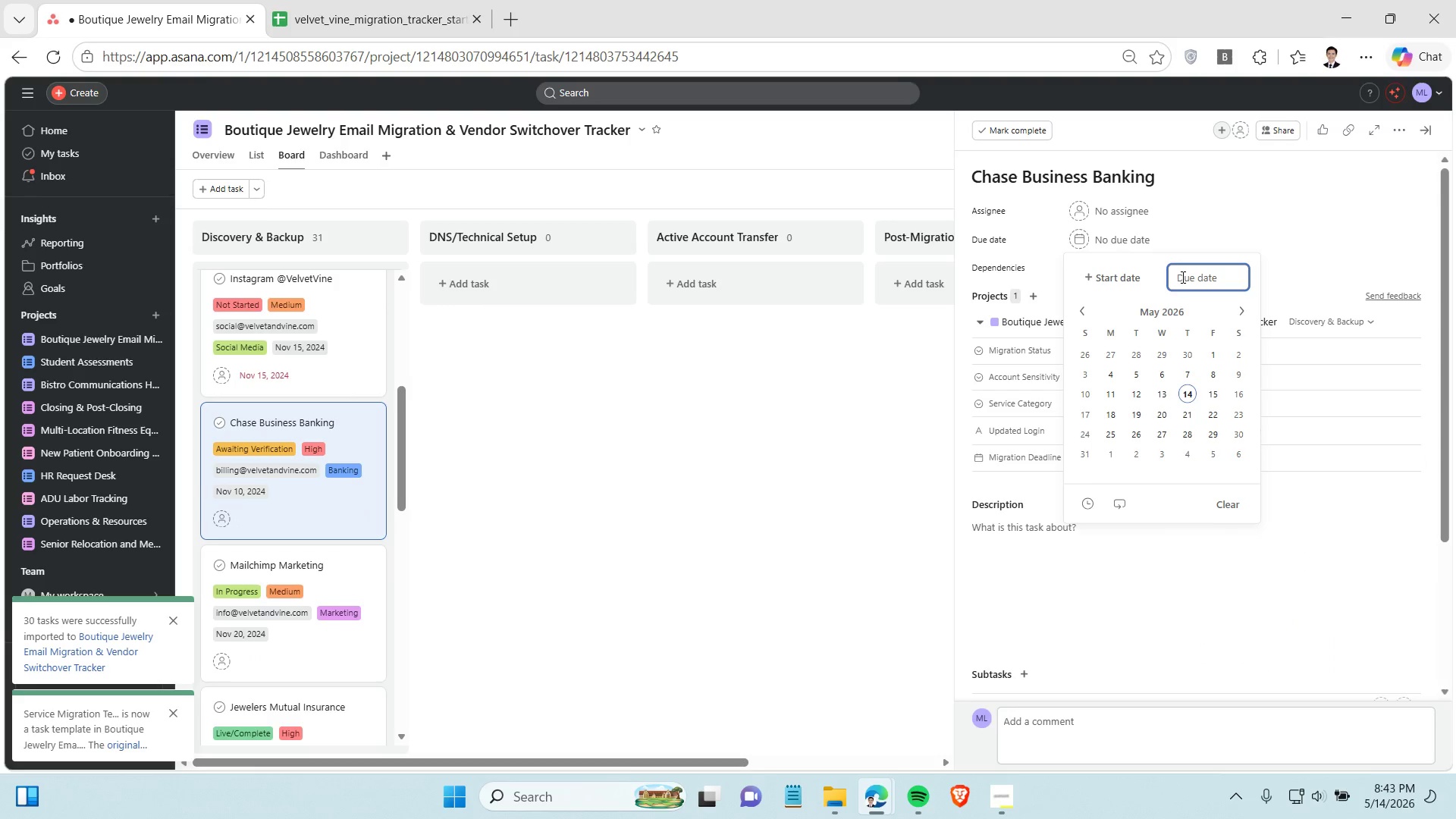 
key(Control+ControlLeft)
 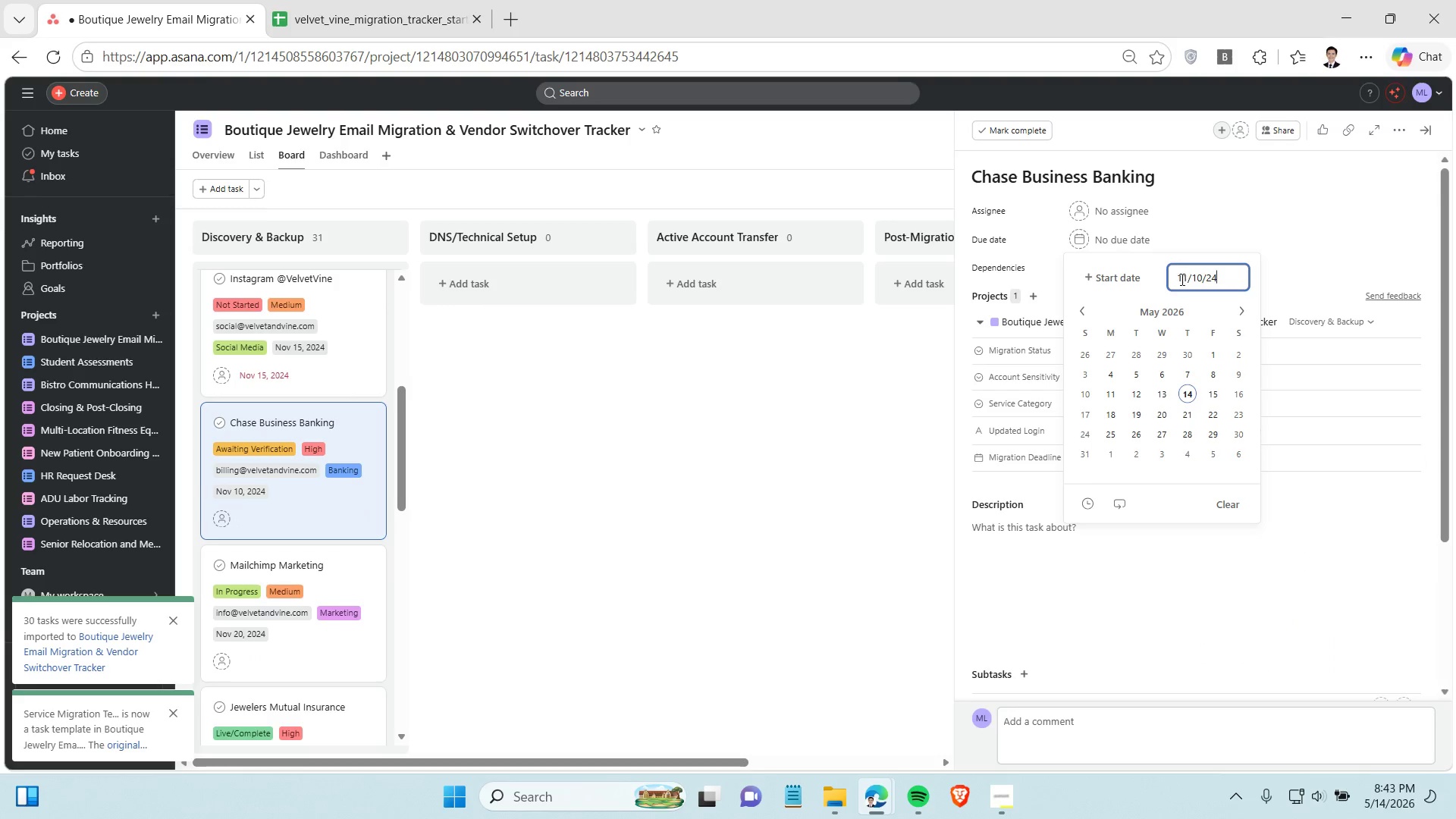 
key(Control+V)
 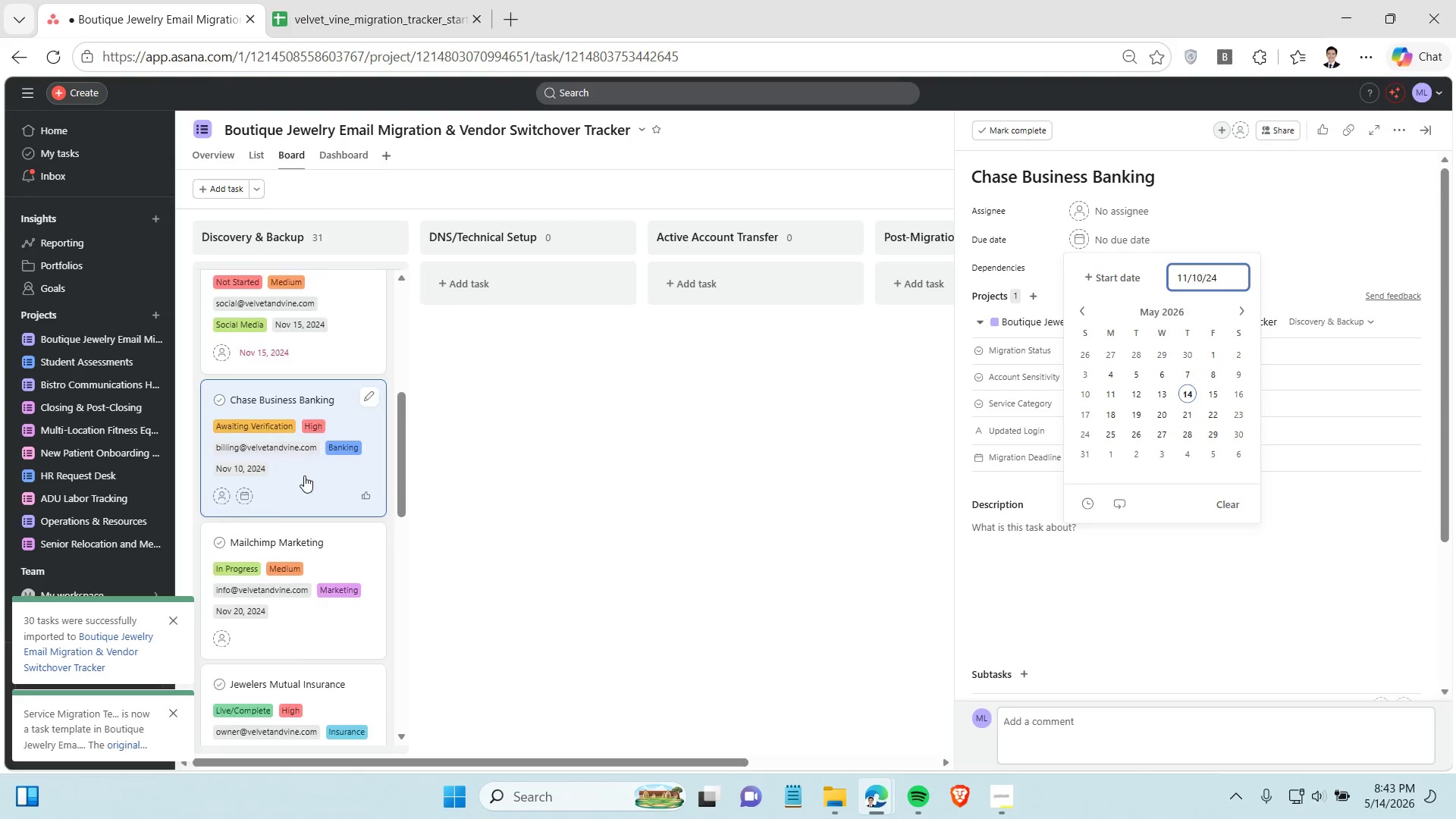 
left_click([302, 466])
 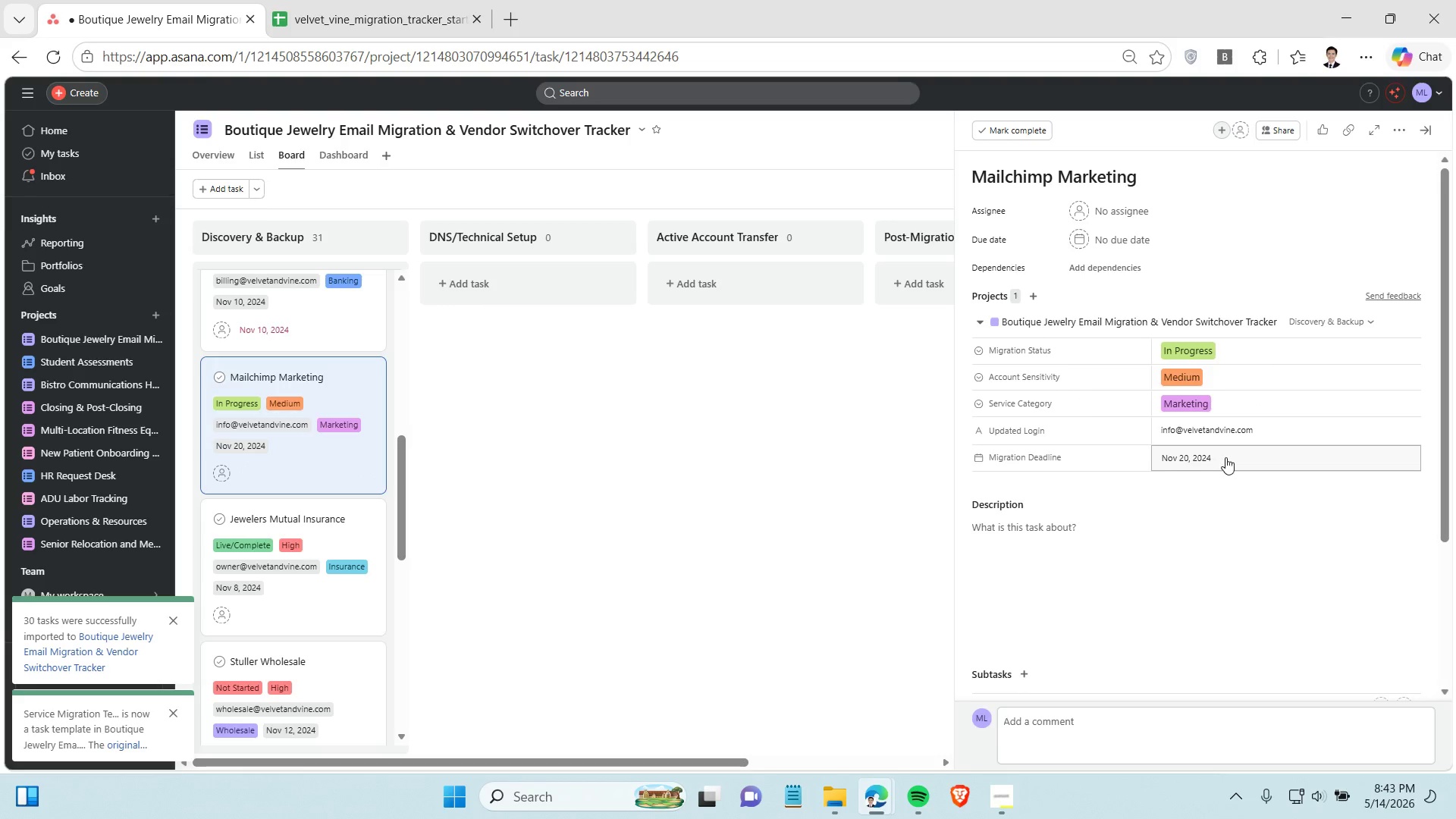 
scroll: coordinate [304, 475], scroll_direction: down, amount: 2.0
 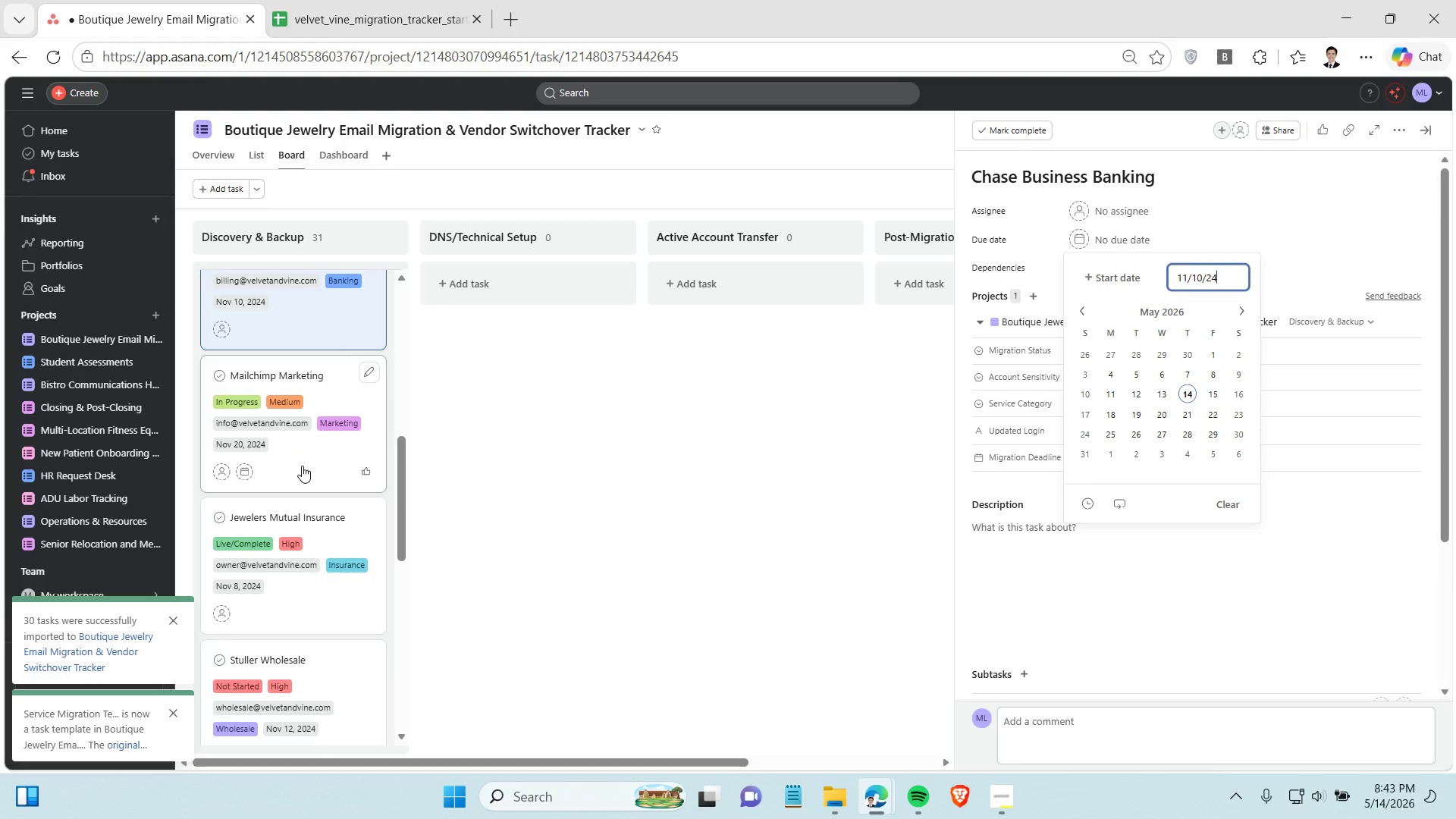 
left_click([1225, 457])
 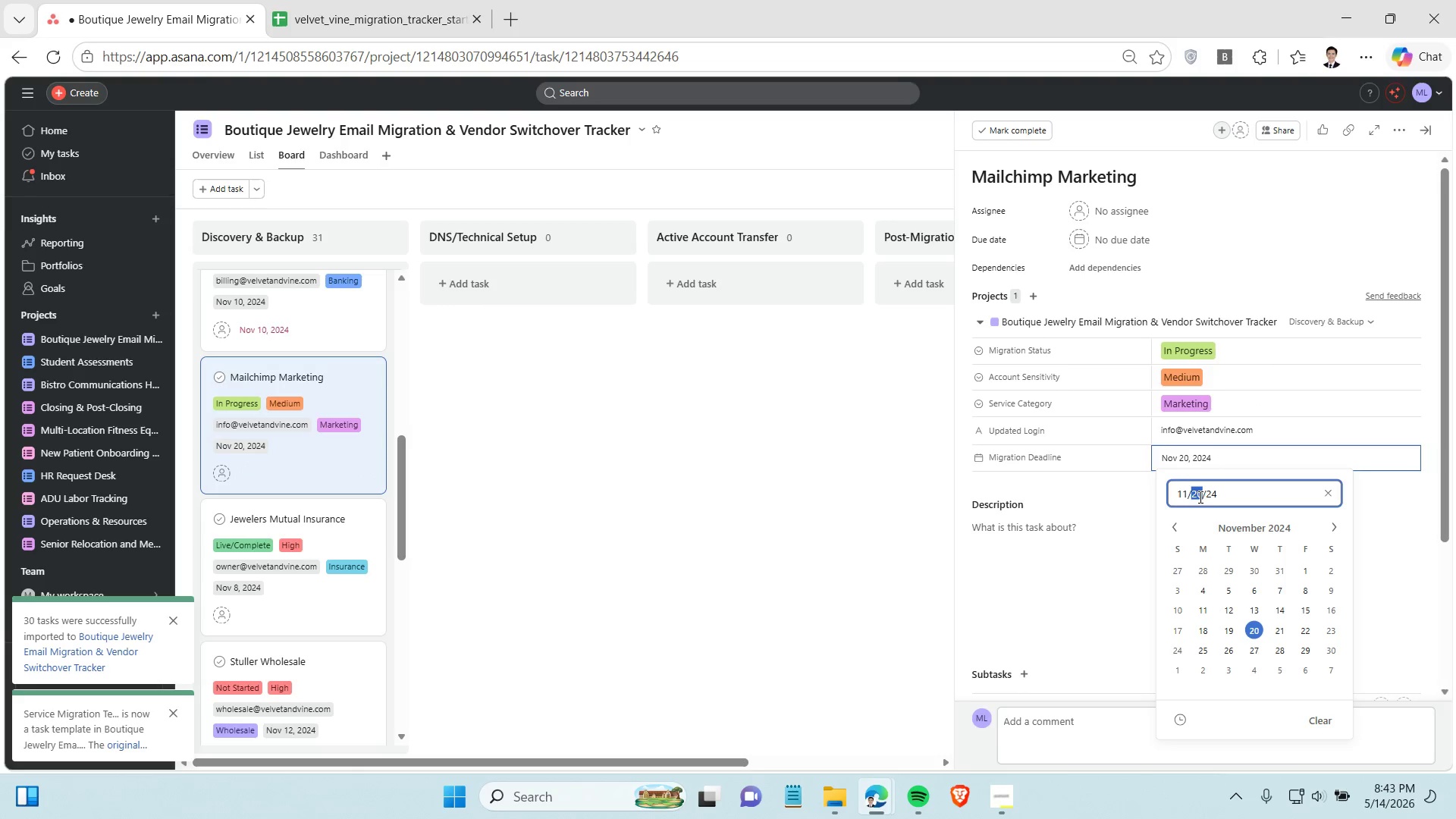 
double_click([1199, 497])
 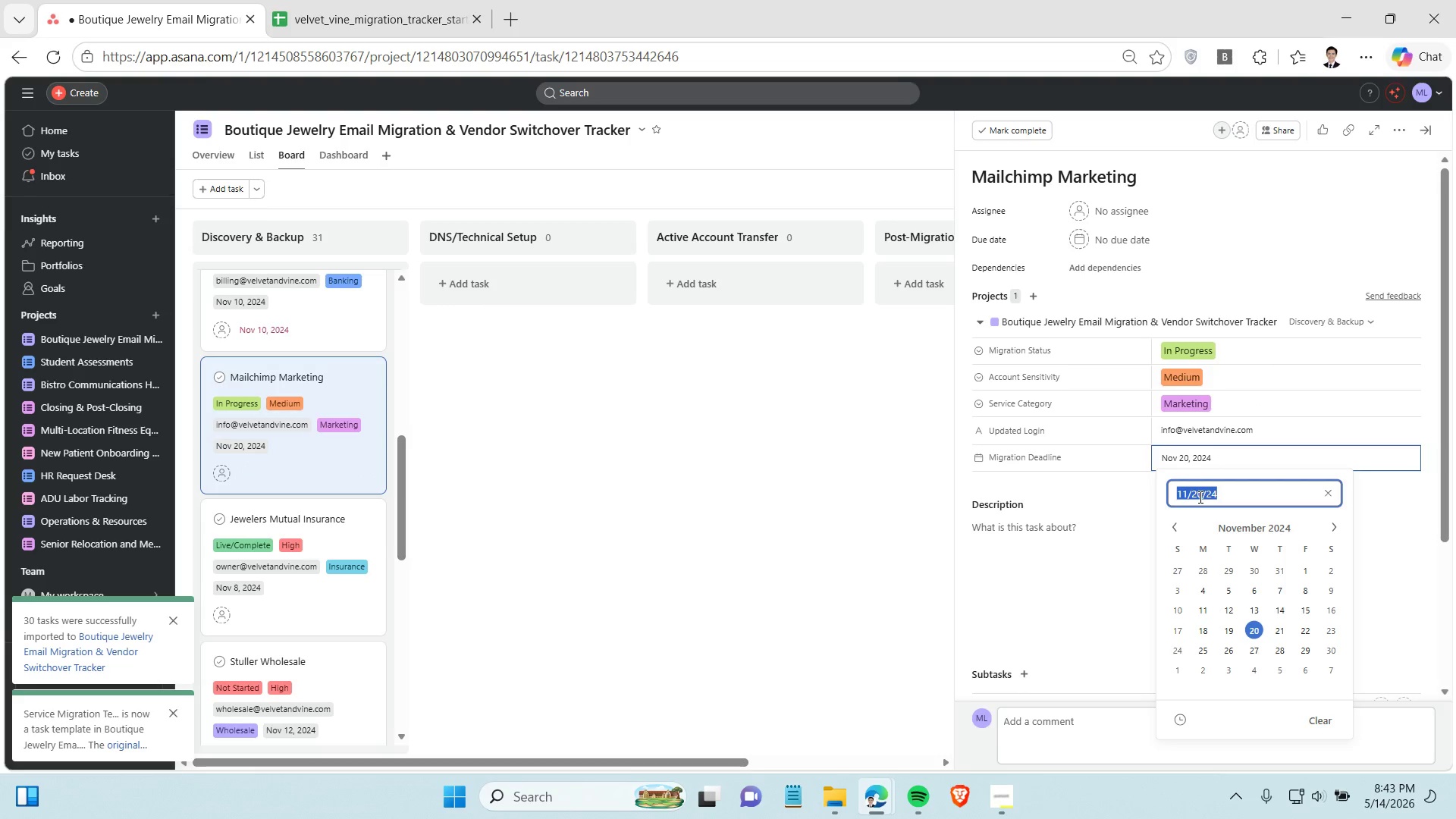 
triple_click([1199, 497])
 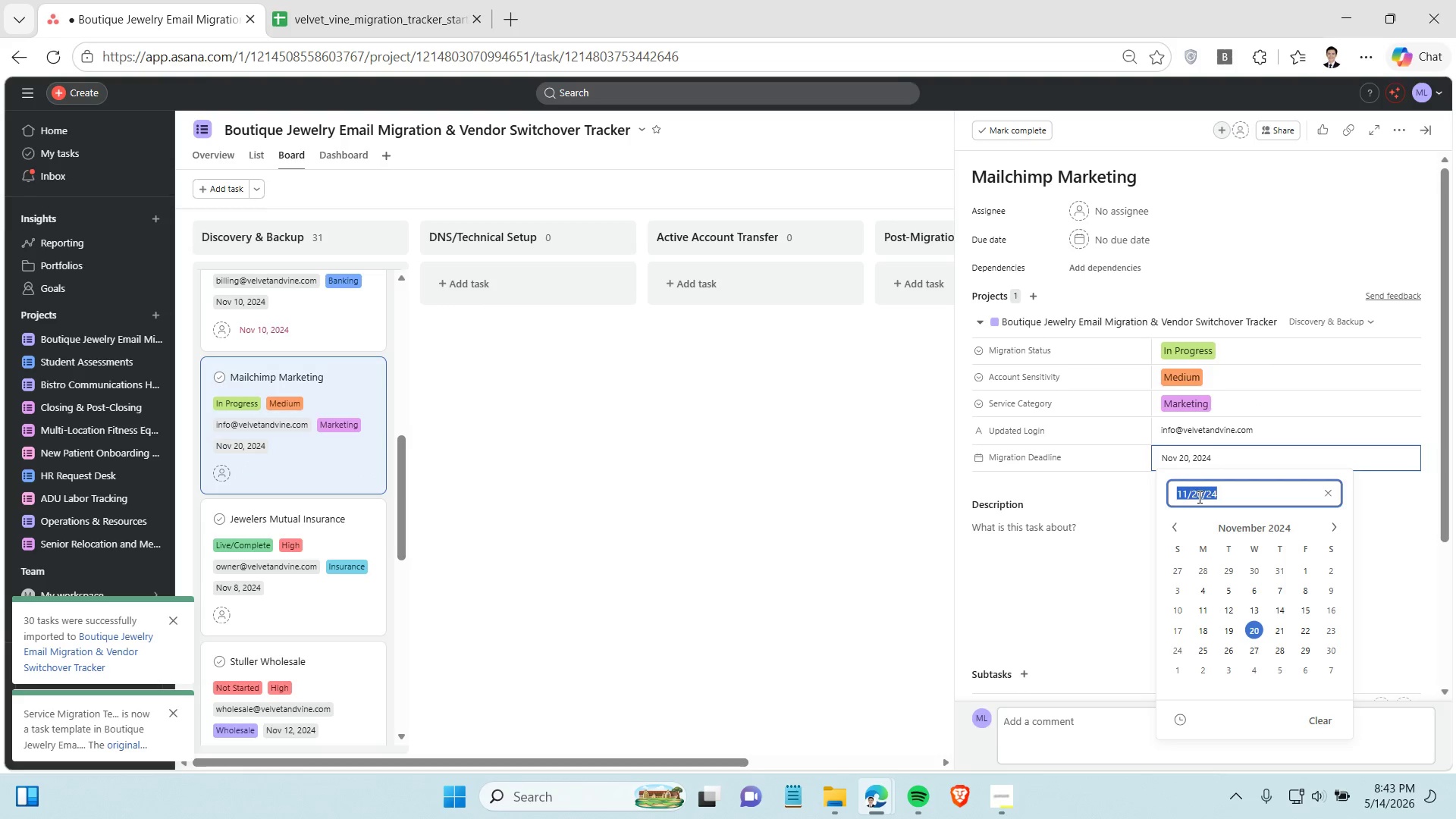 
key(Control+C)
 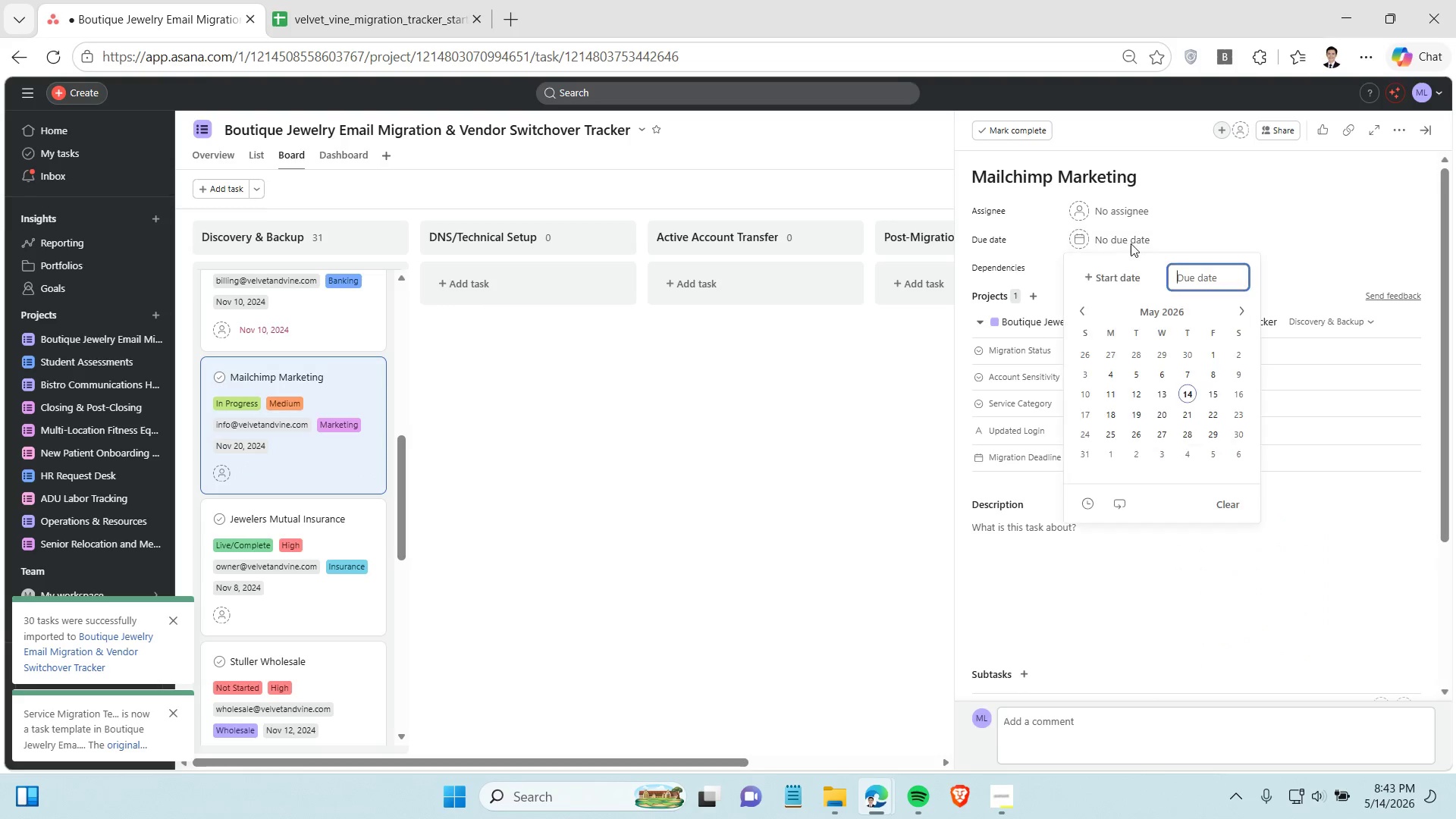 
left_click([1131, 243])
 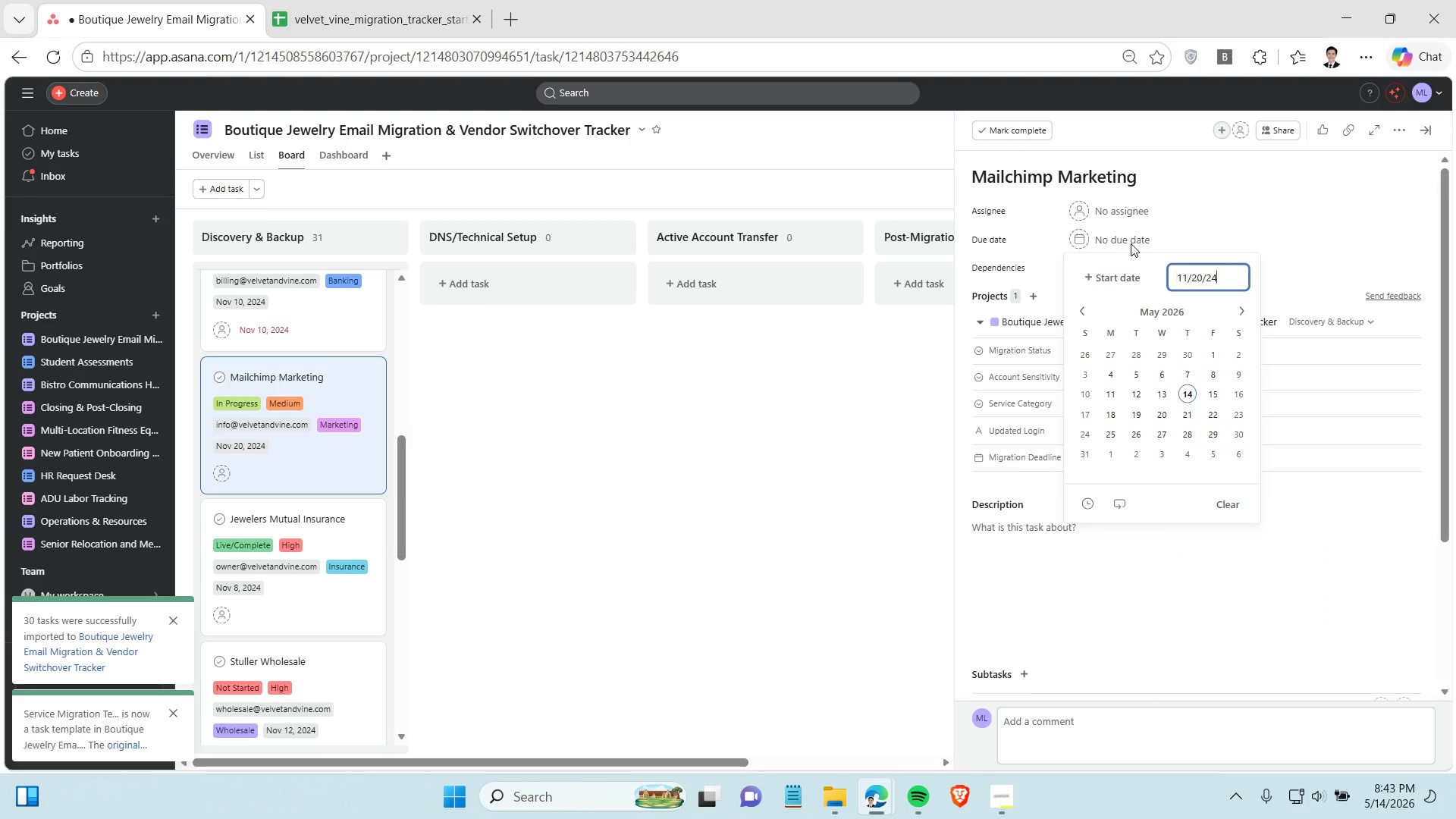 
key(Control+ControlLeft)
 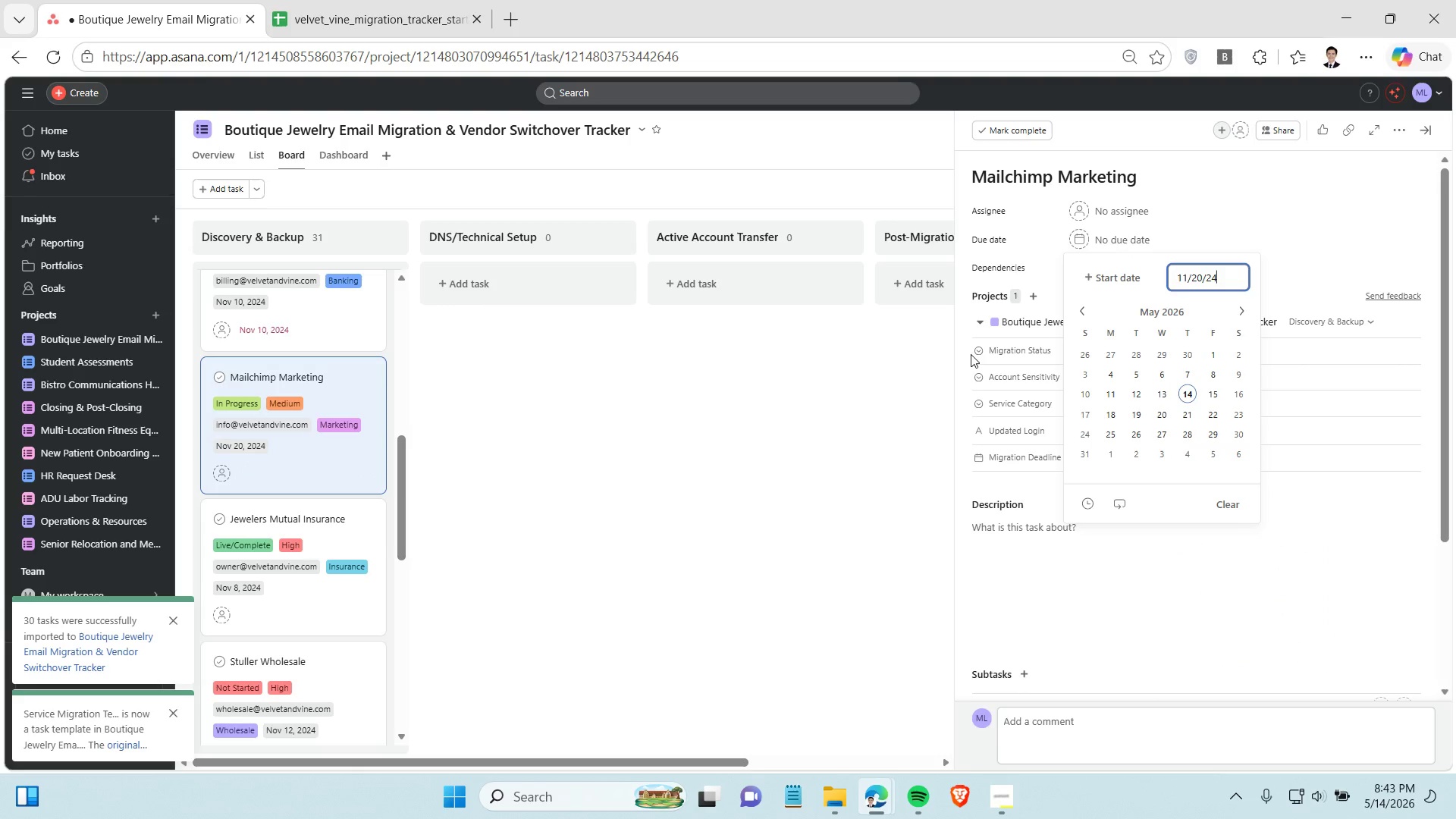 
key(Control+V)
 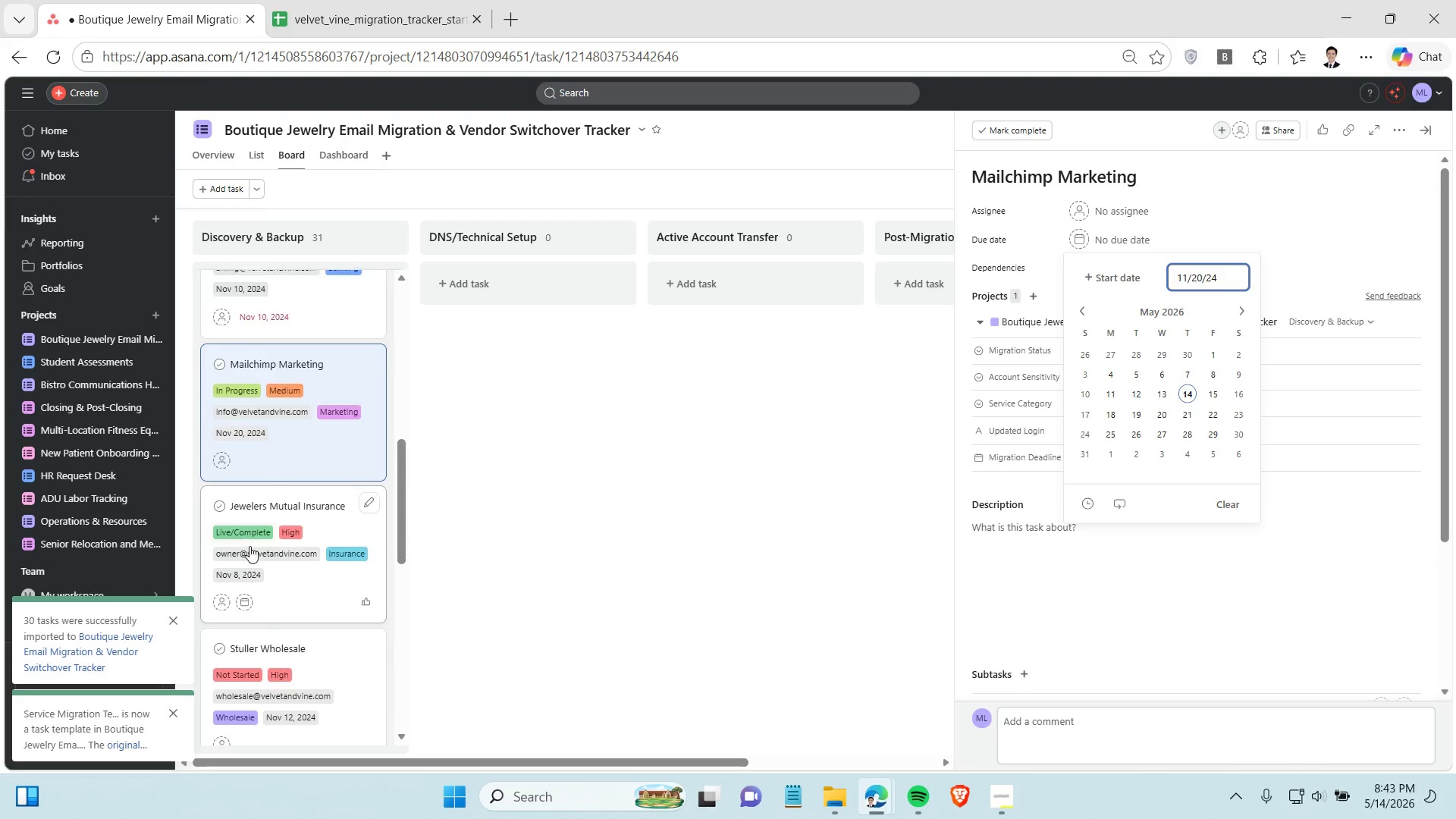 
left_click([290, 521])
 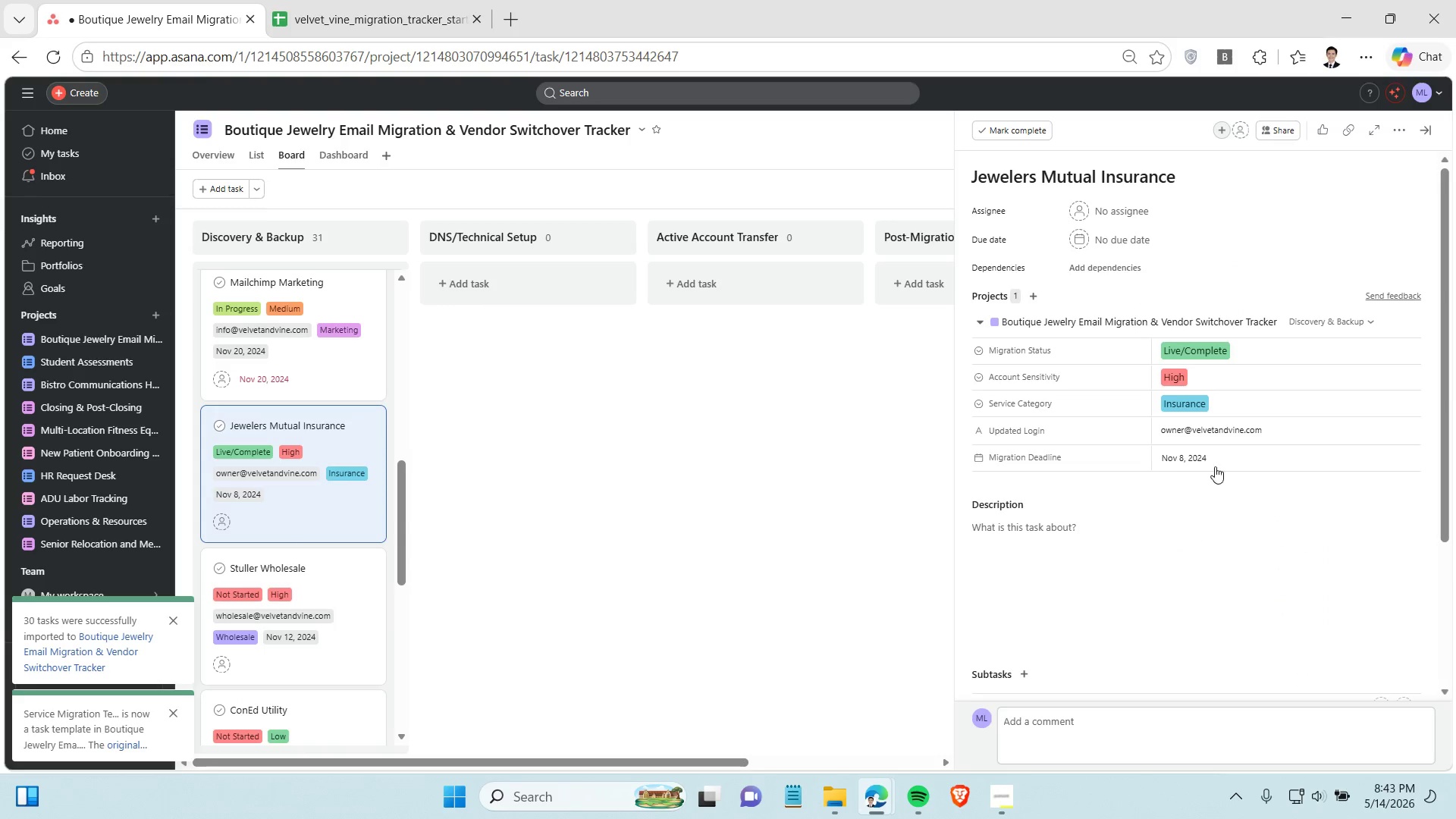 
scroll: coordinate [249, 547], scroll_direction: down, amount: 1.0
 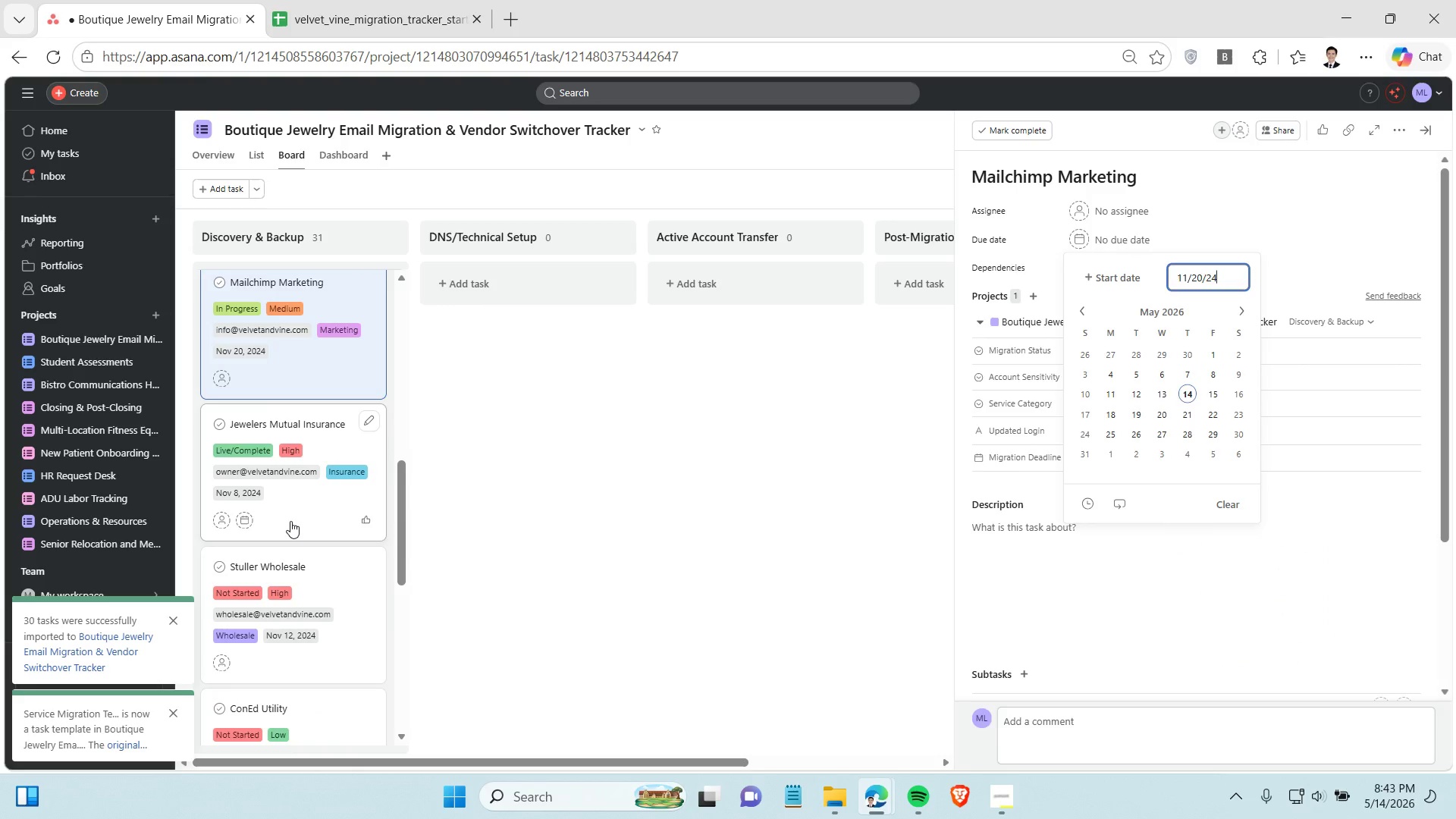 
left_click([1208, 451])
 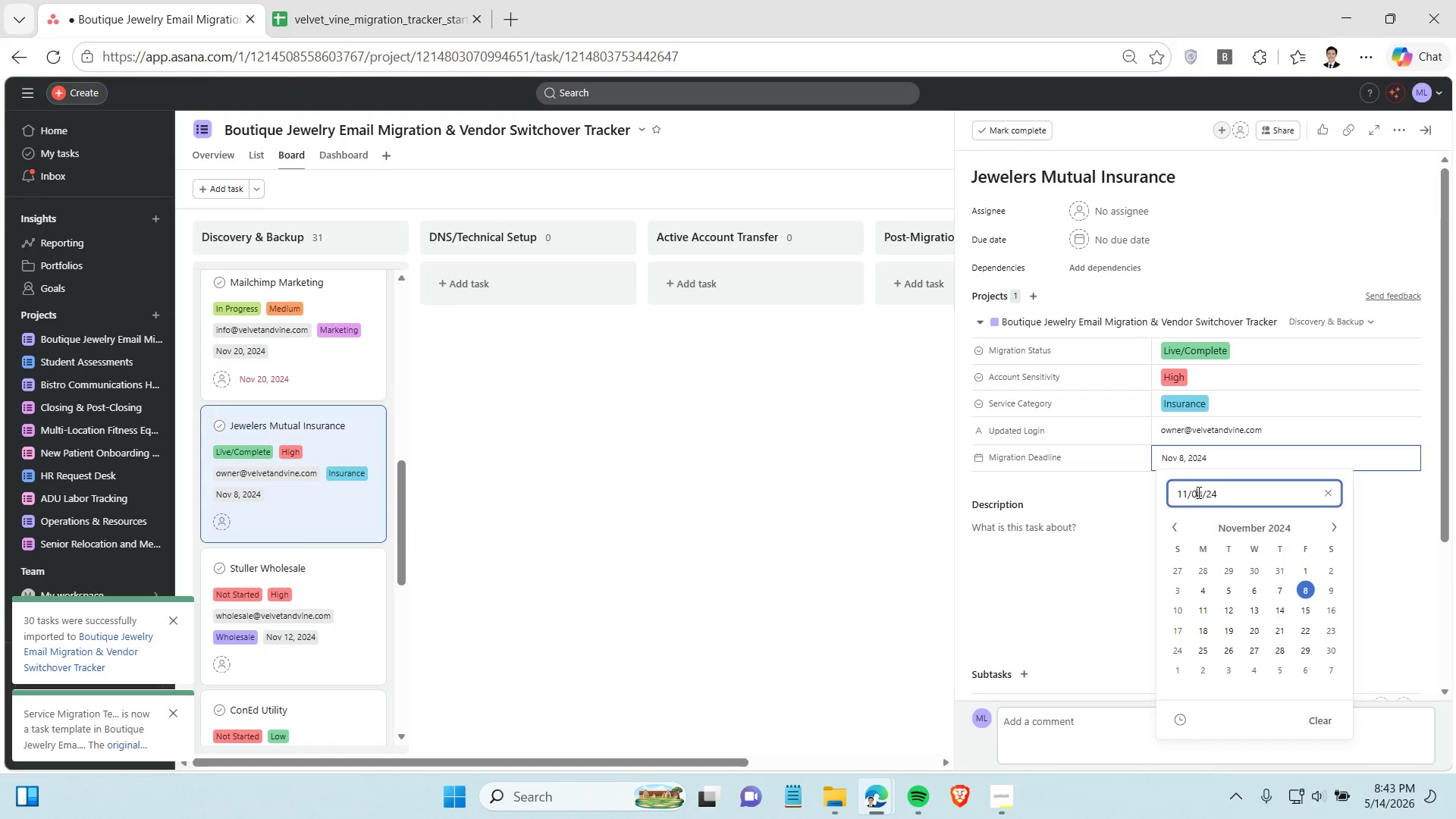 
double_click([1197, 492])
 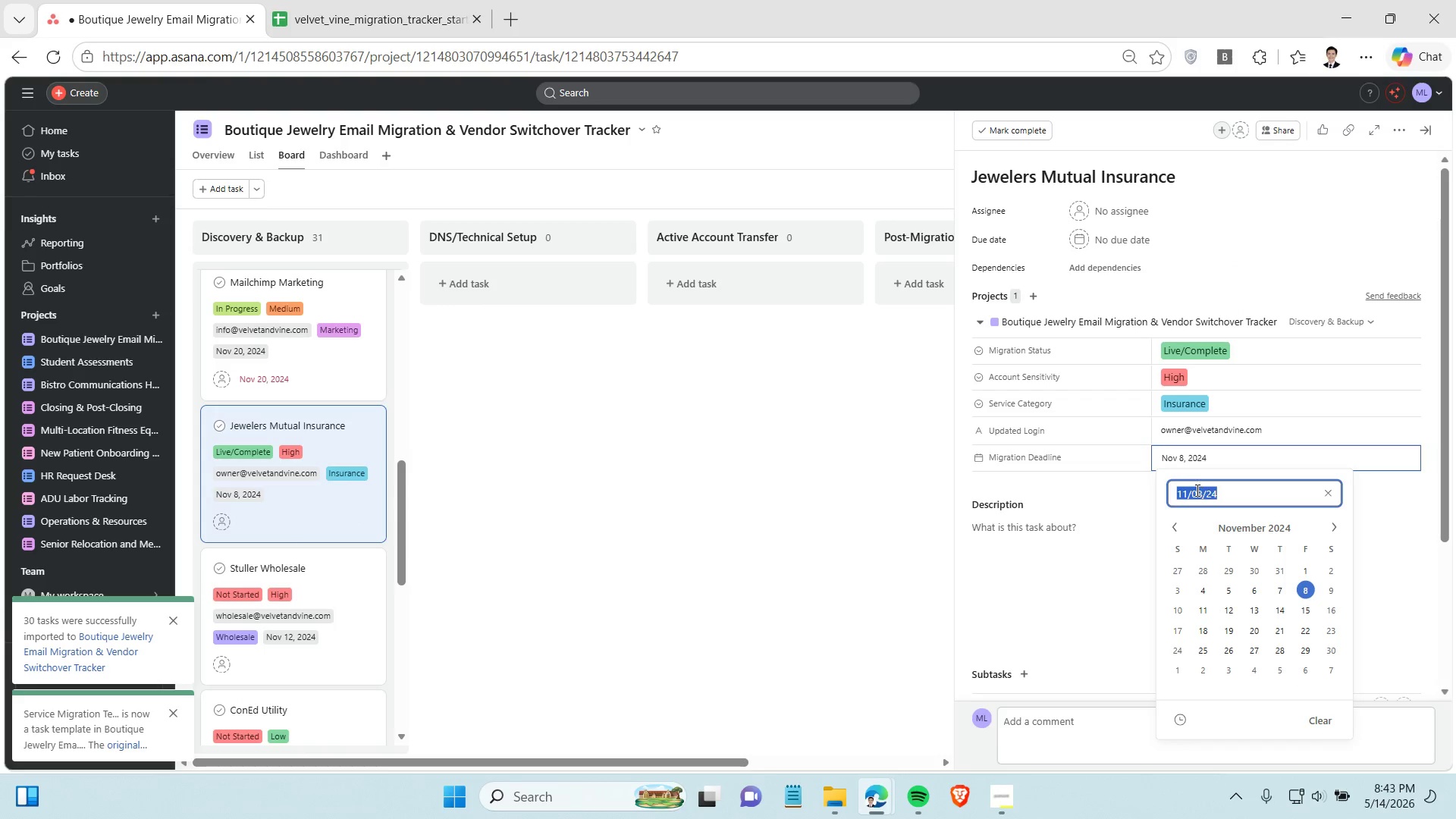 
triple_click([1197, 492])
 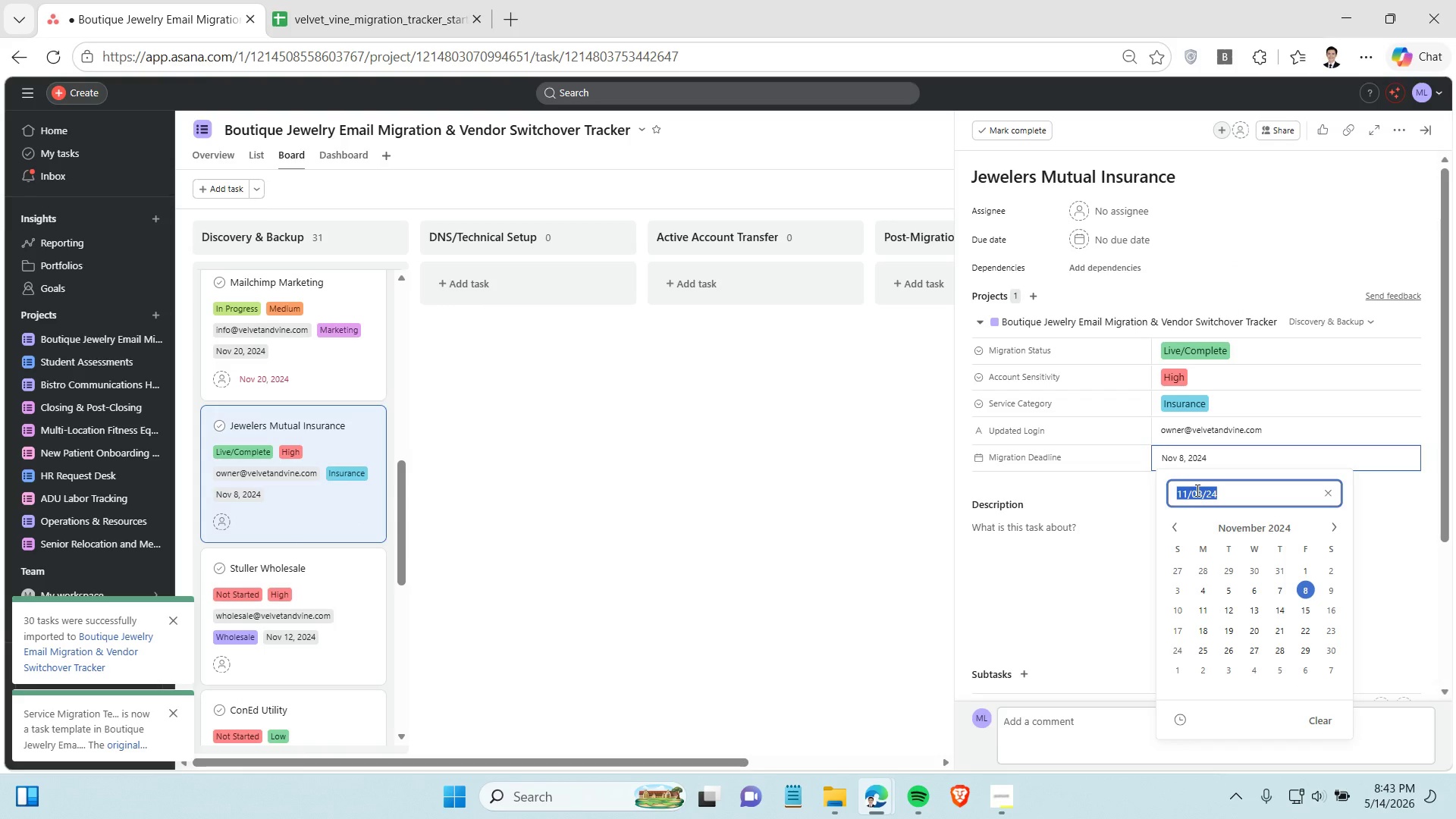 
key(Control+C)
 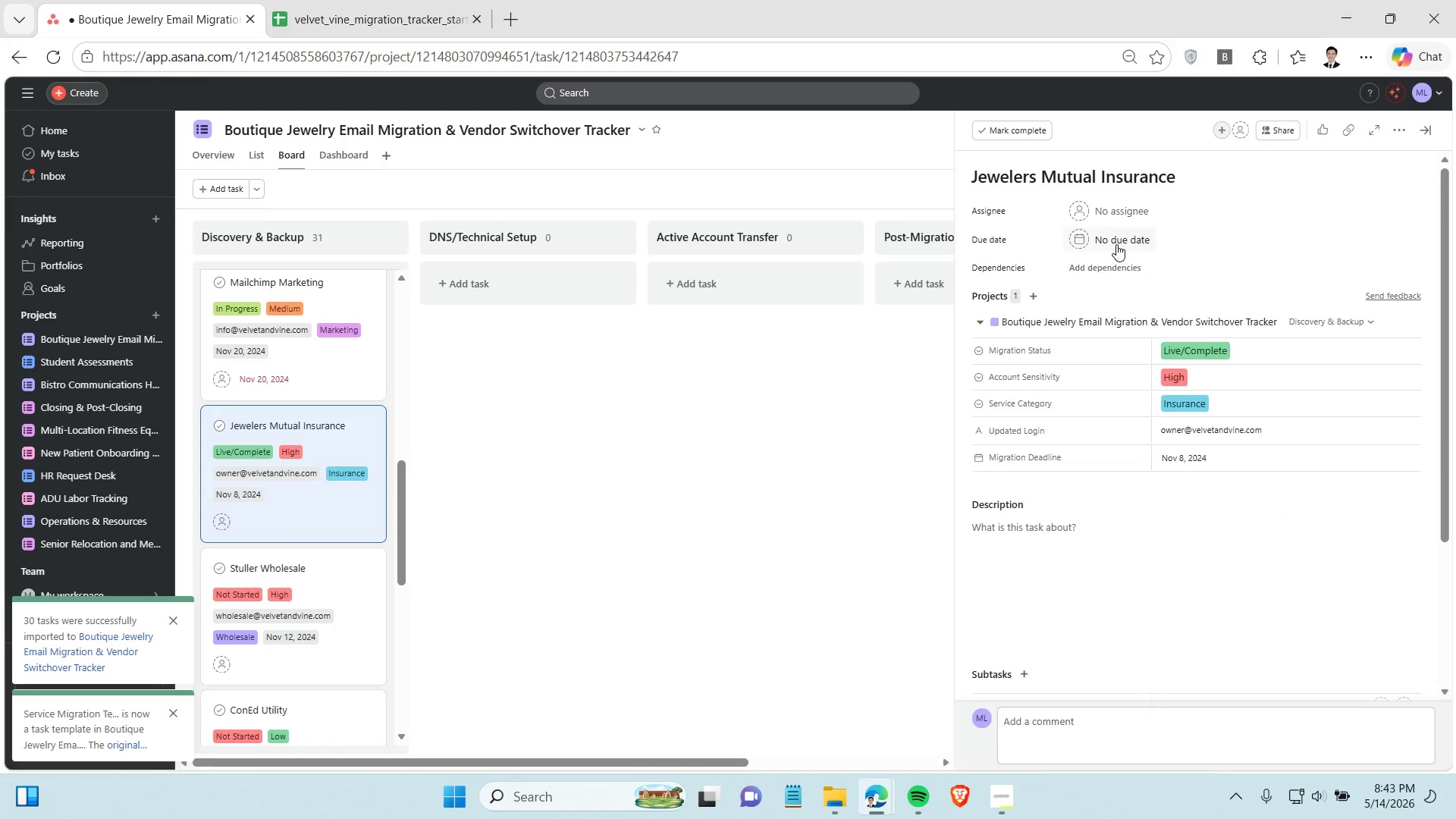 
left_click([1116, 244])
 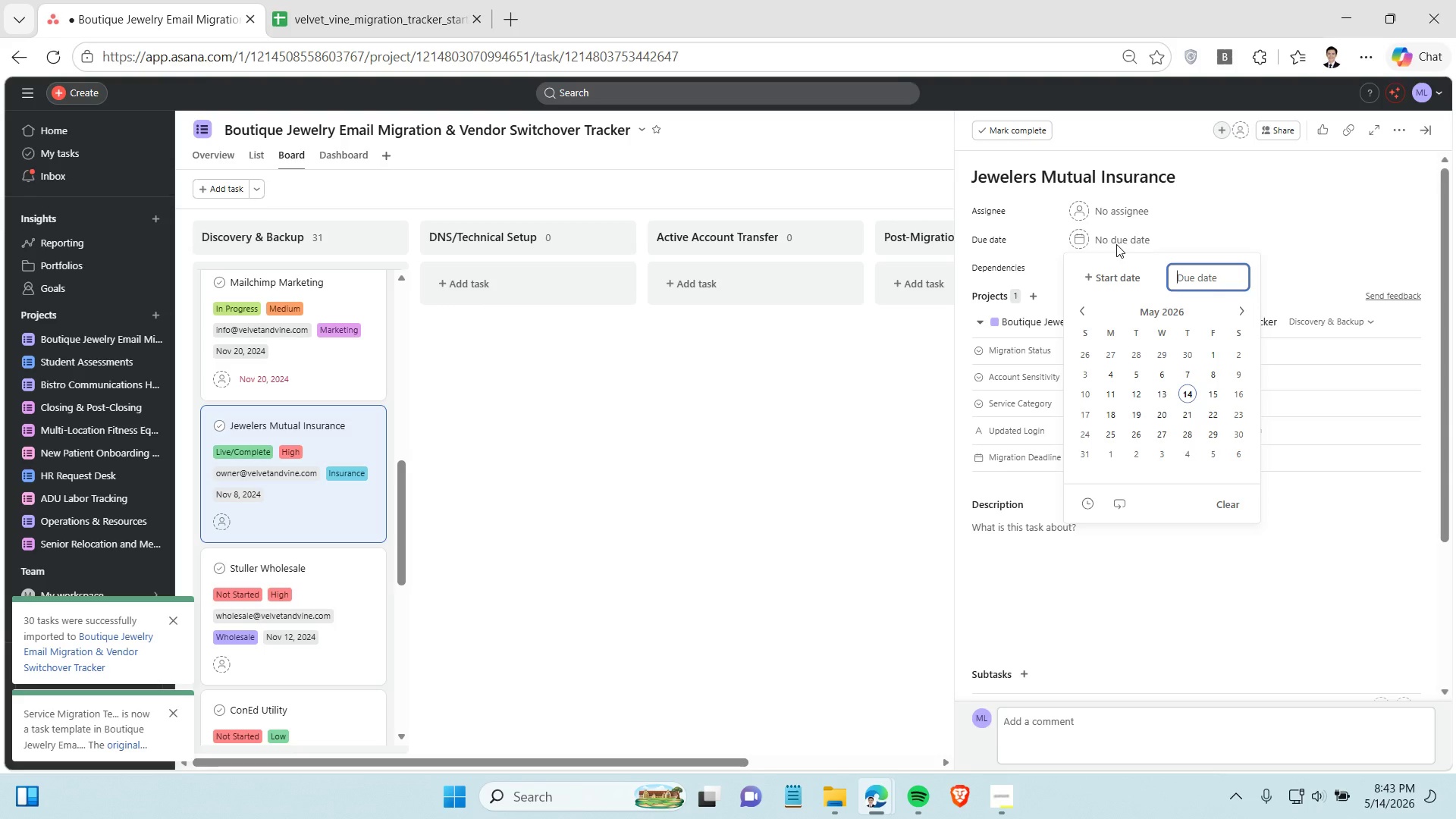 
wait(7.61)
 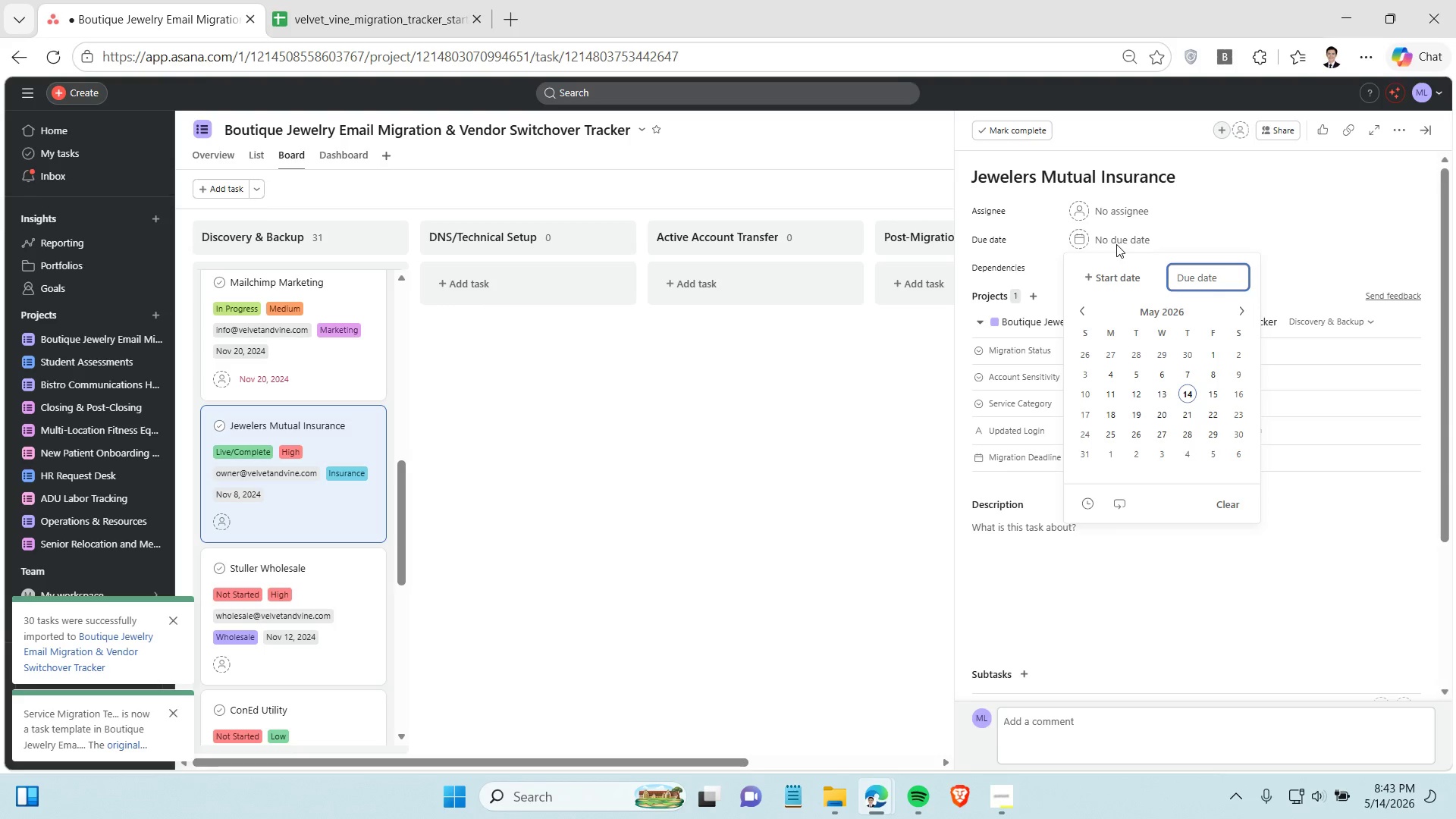 
key(Control+V)
 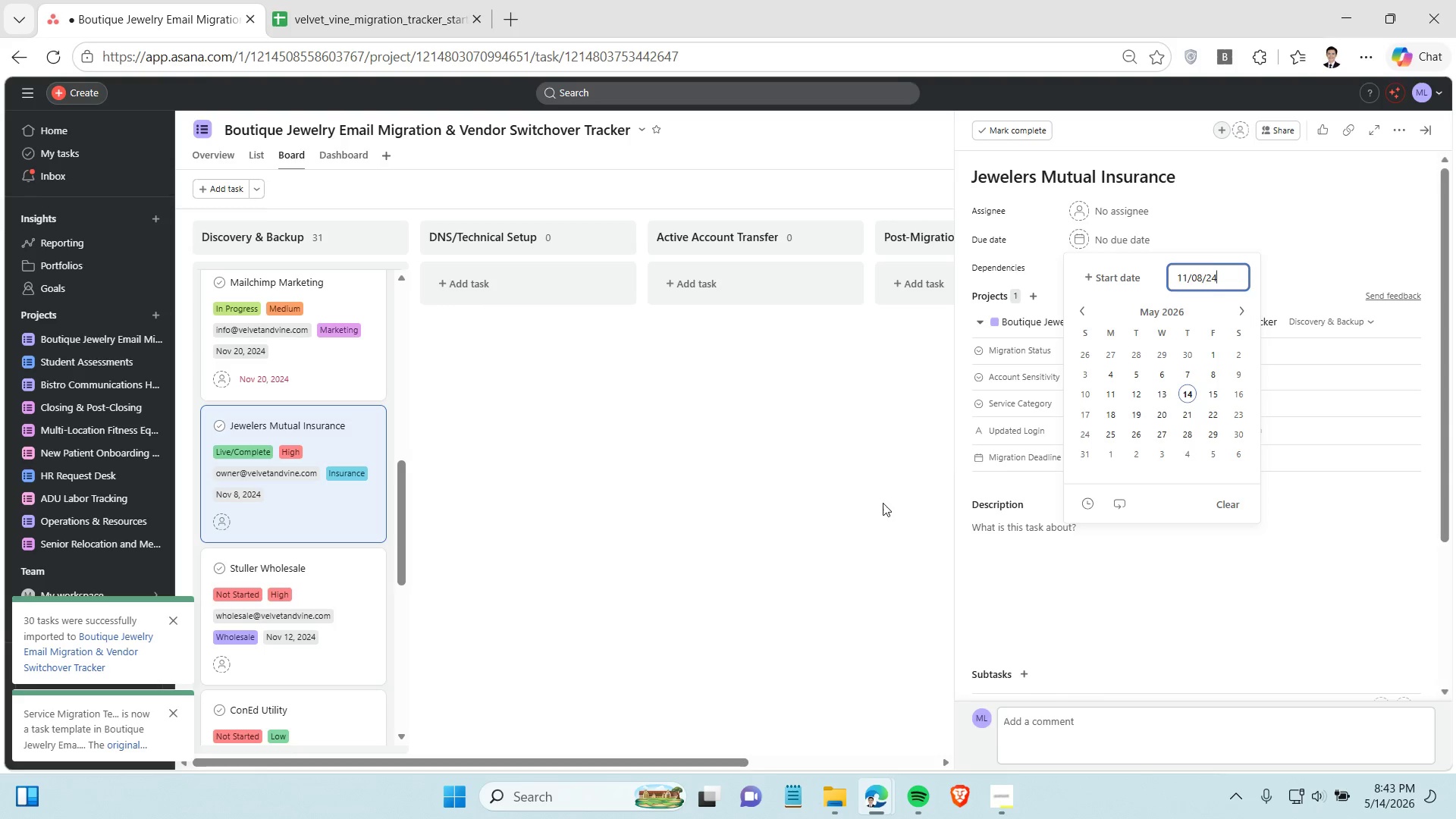 
wait(6.91)
 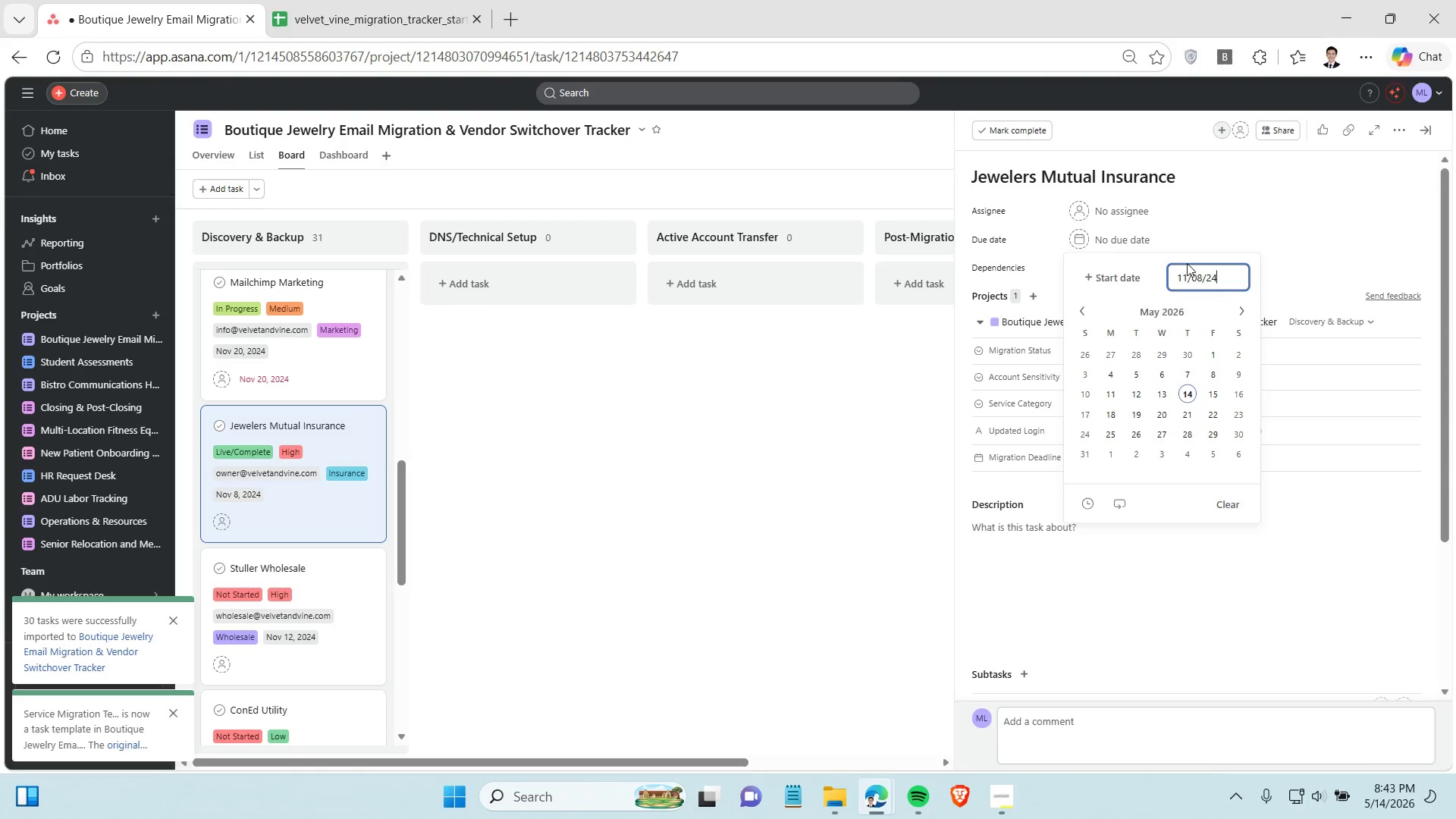 
left_click([317, 661])
 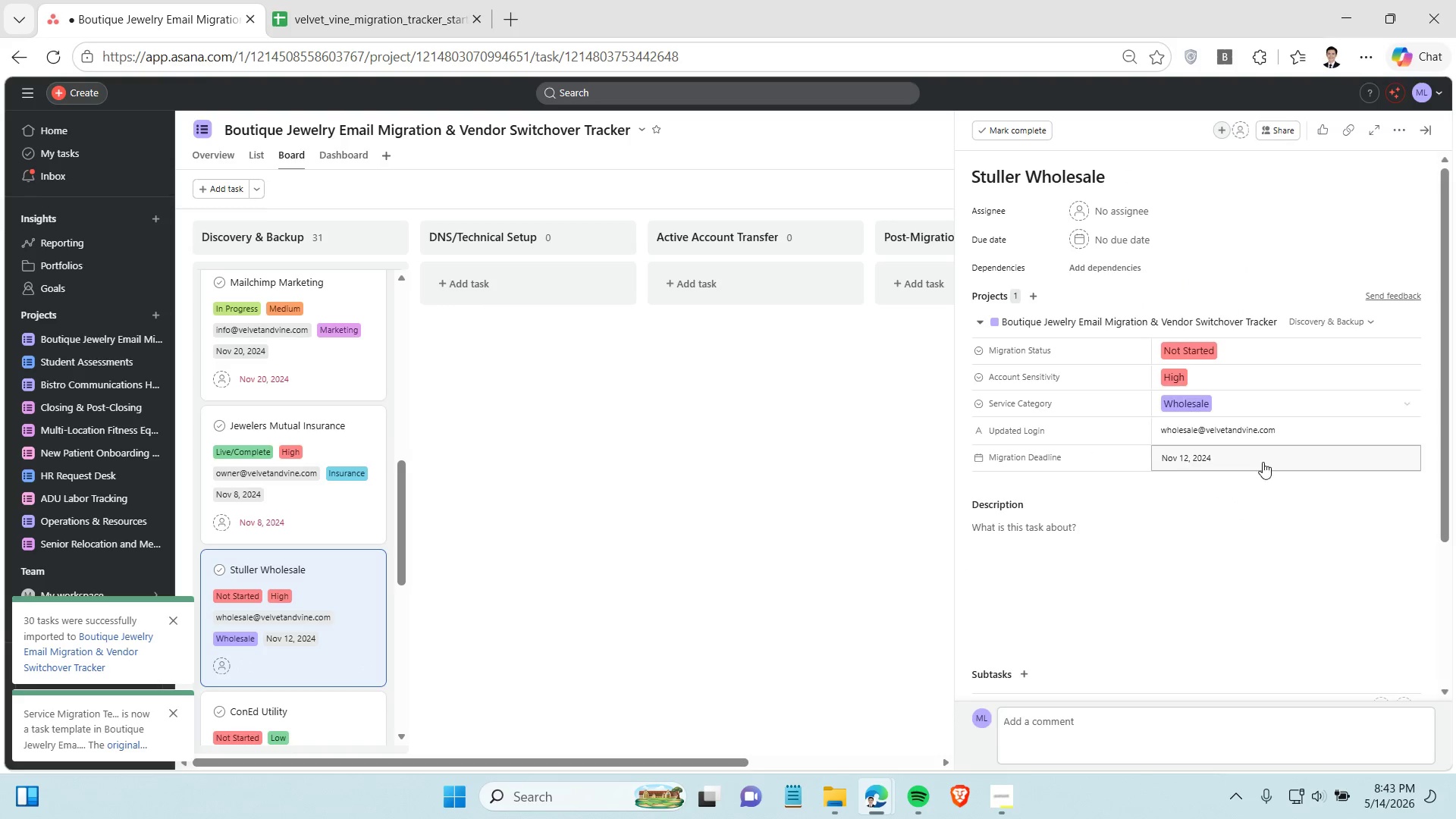 
left_click([1254, 450])
 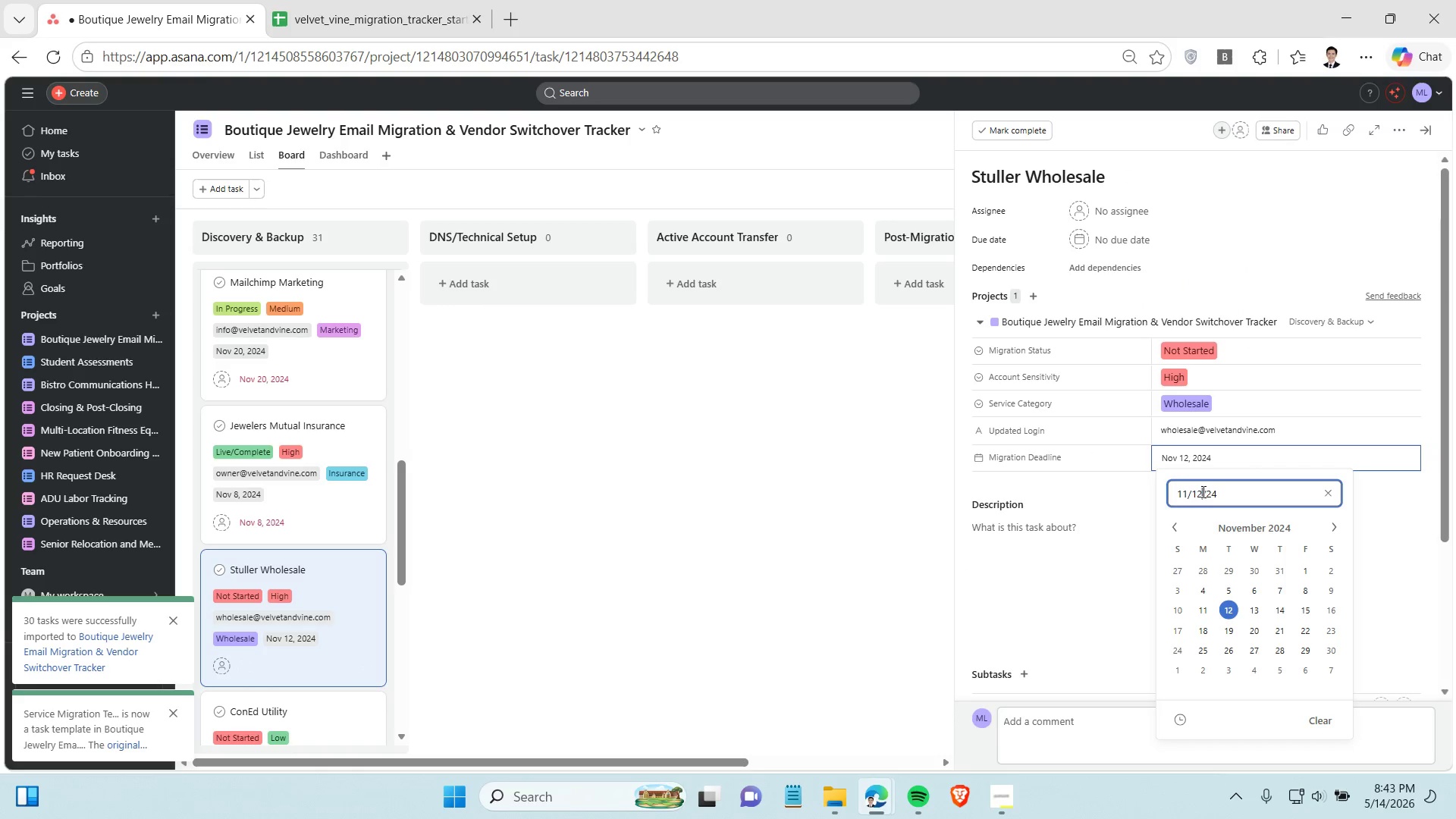 
double_click([1202, 491])
 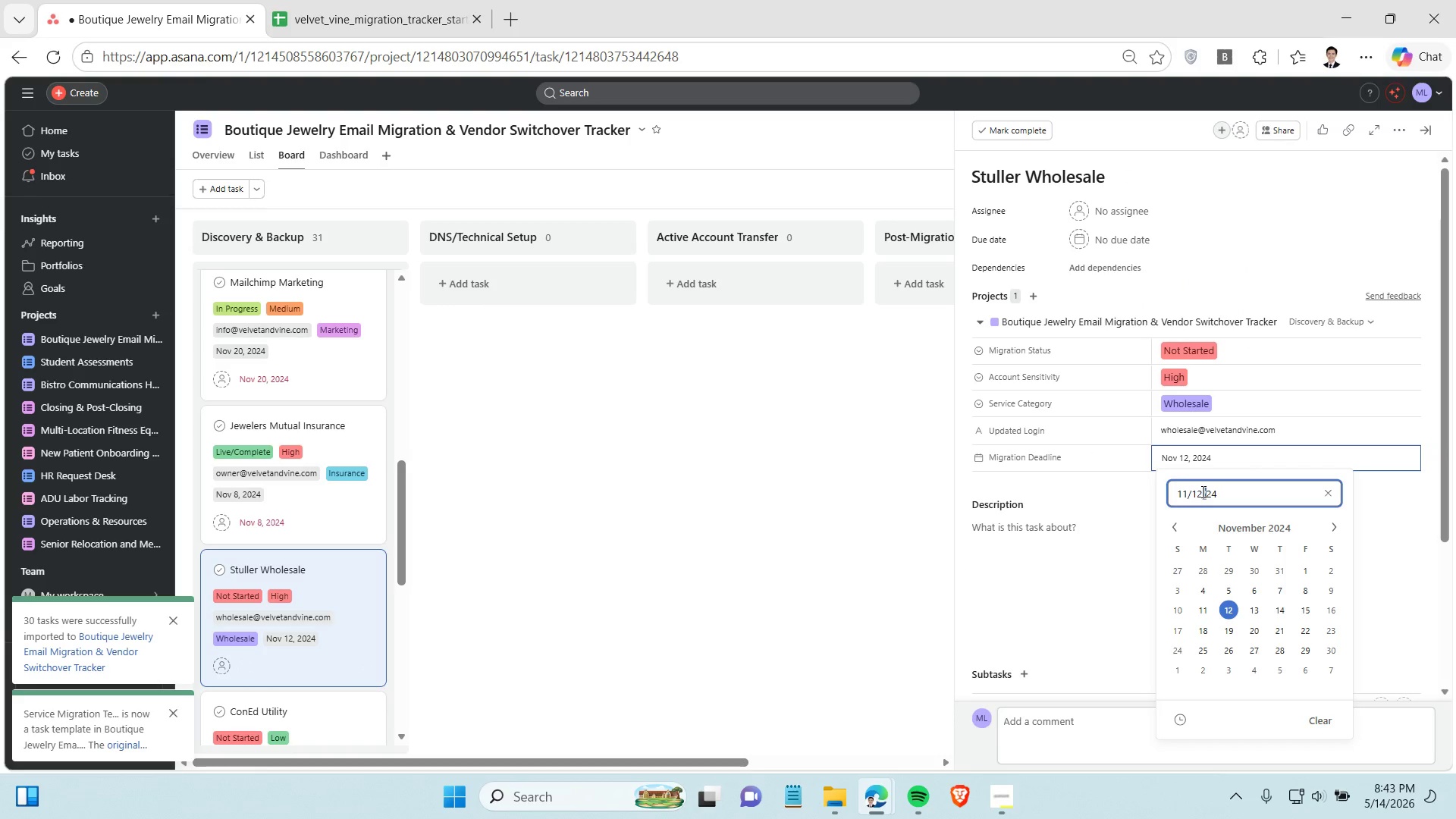 
double_click([1202, 491])
 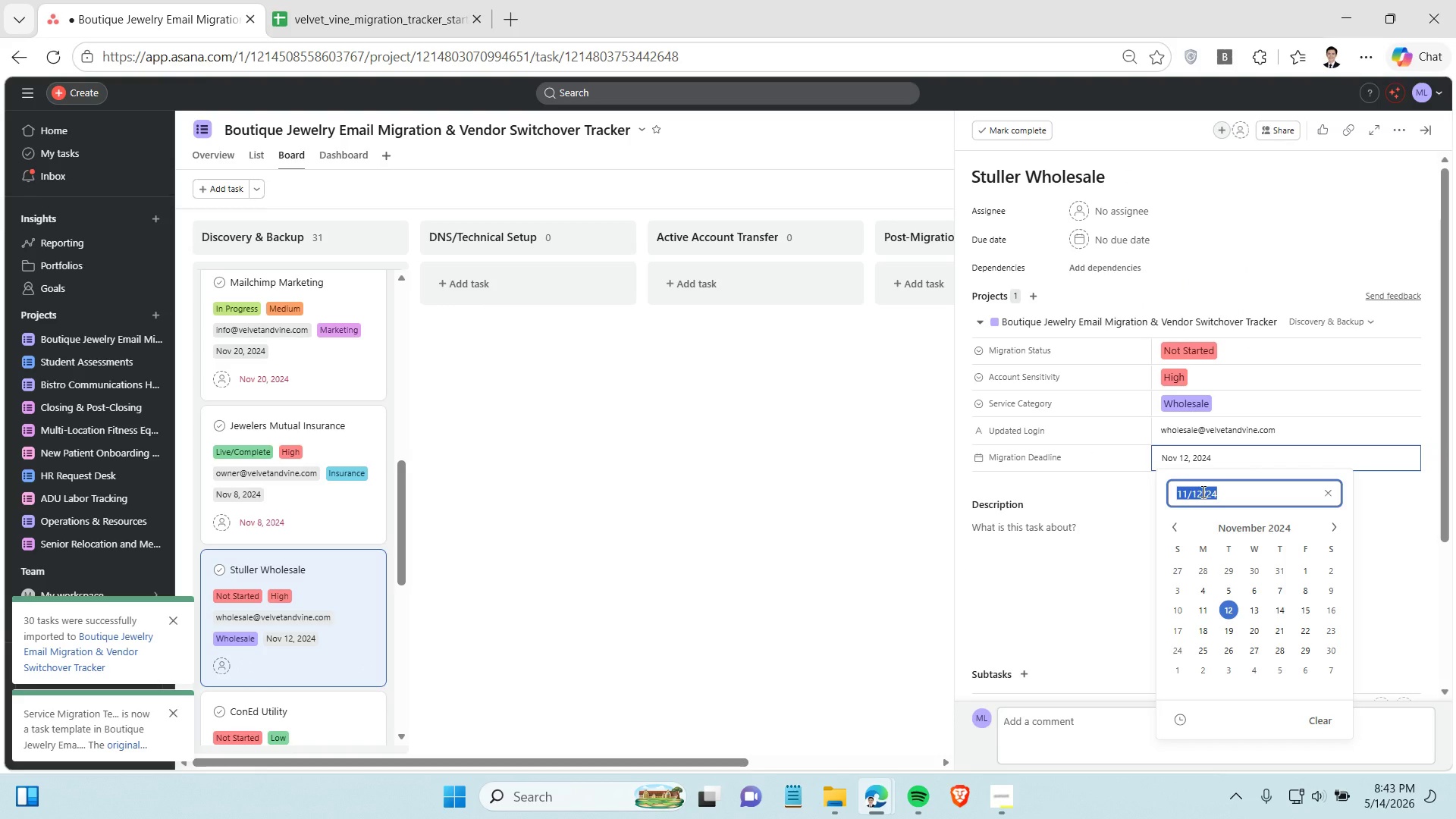 
triple_click([1202, 491])
 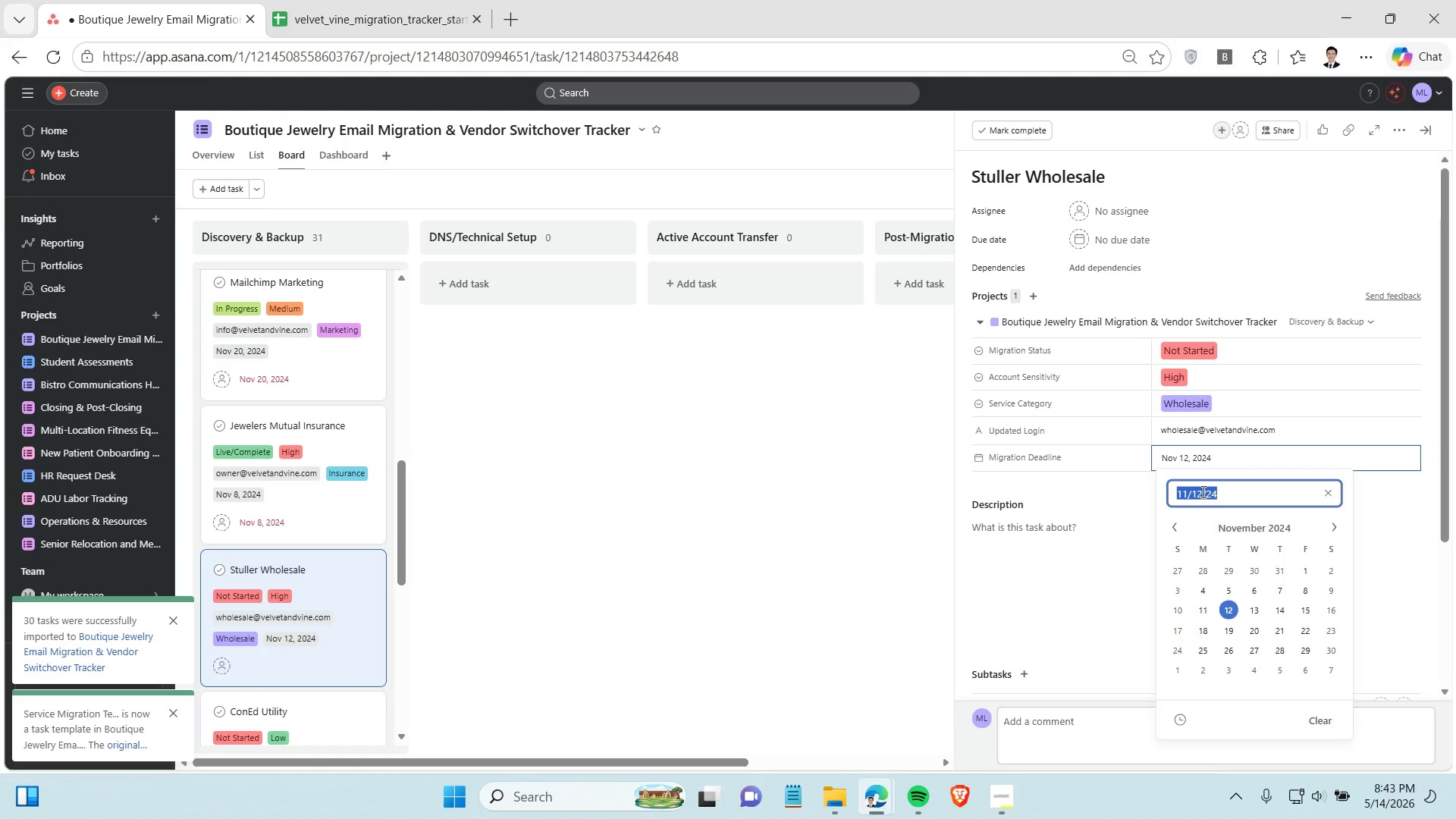 
key(Control+C)
 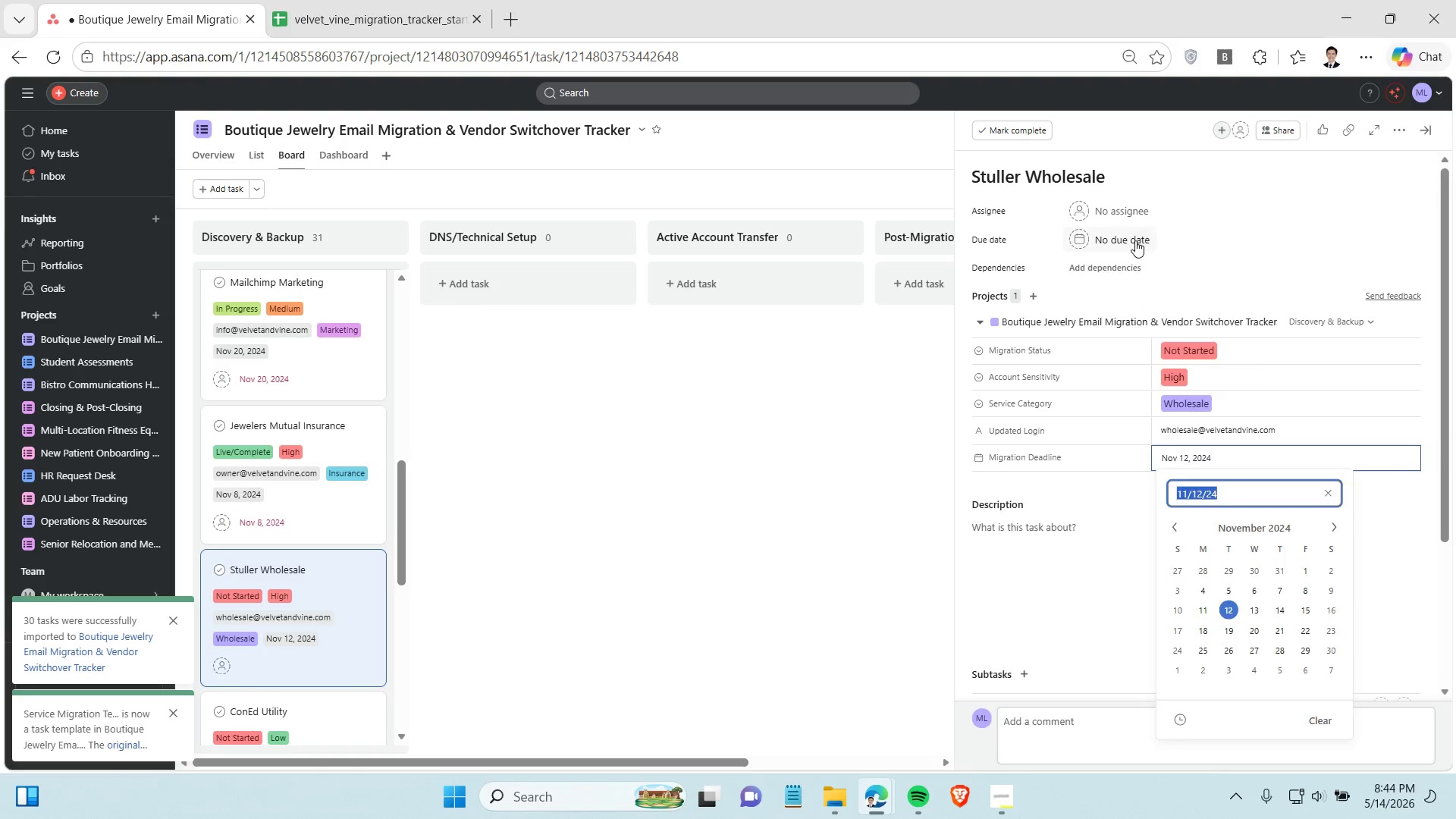 
left_click([1135, 240])
 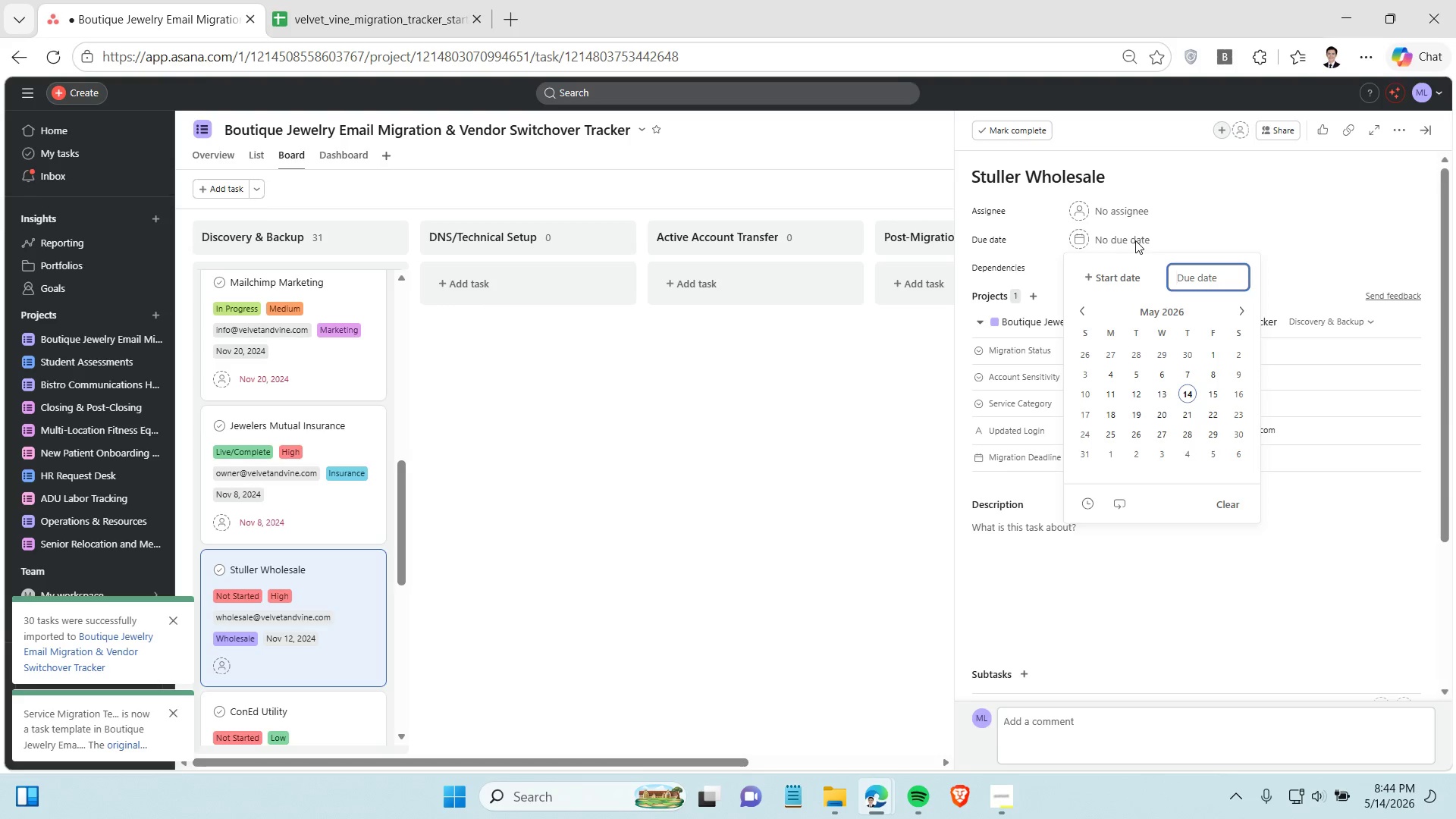 
key(Control+C)
 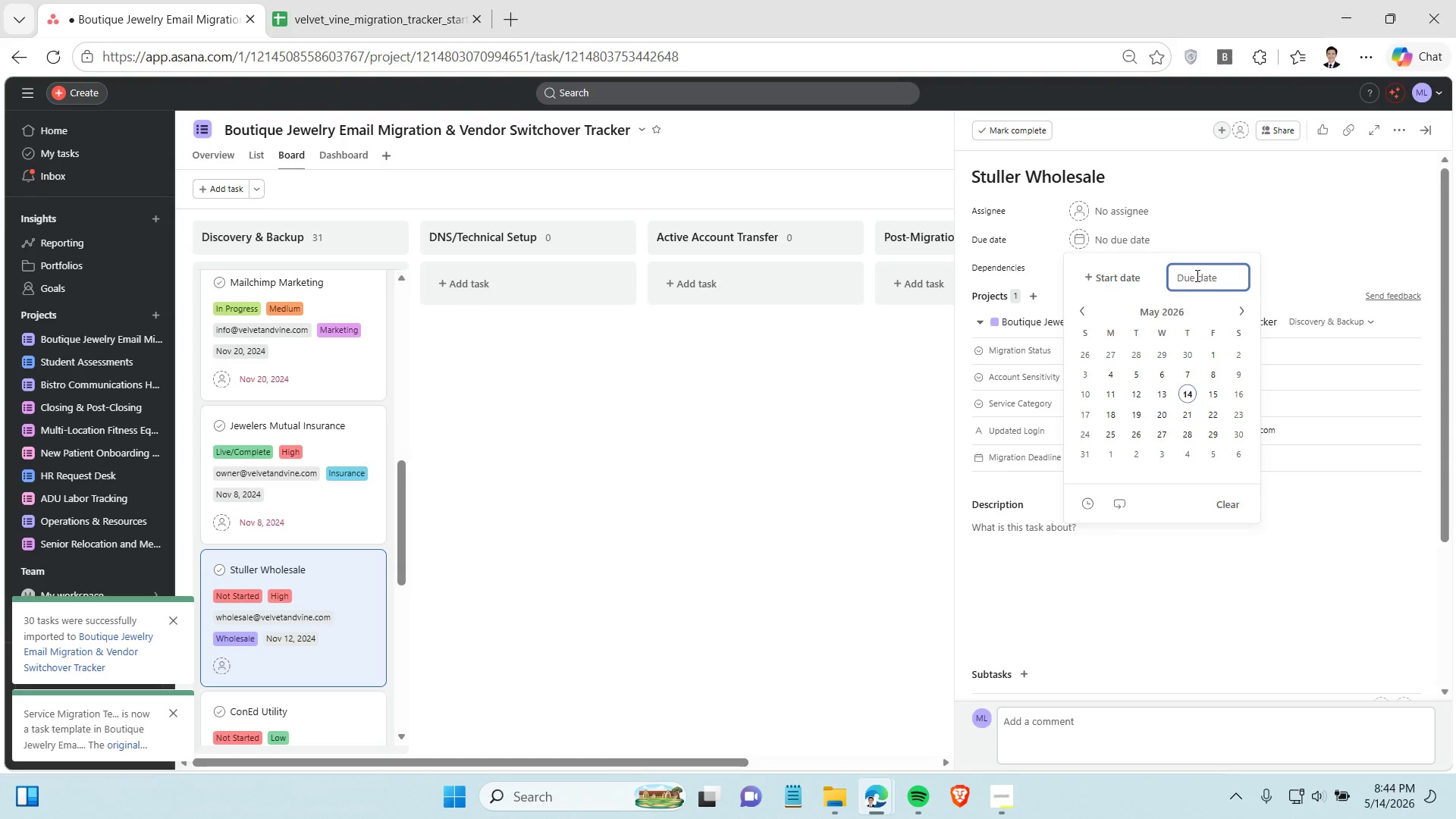 
key(Control+V)
 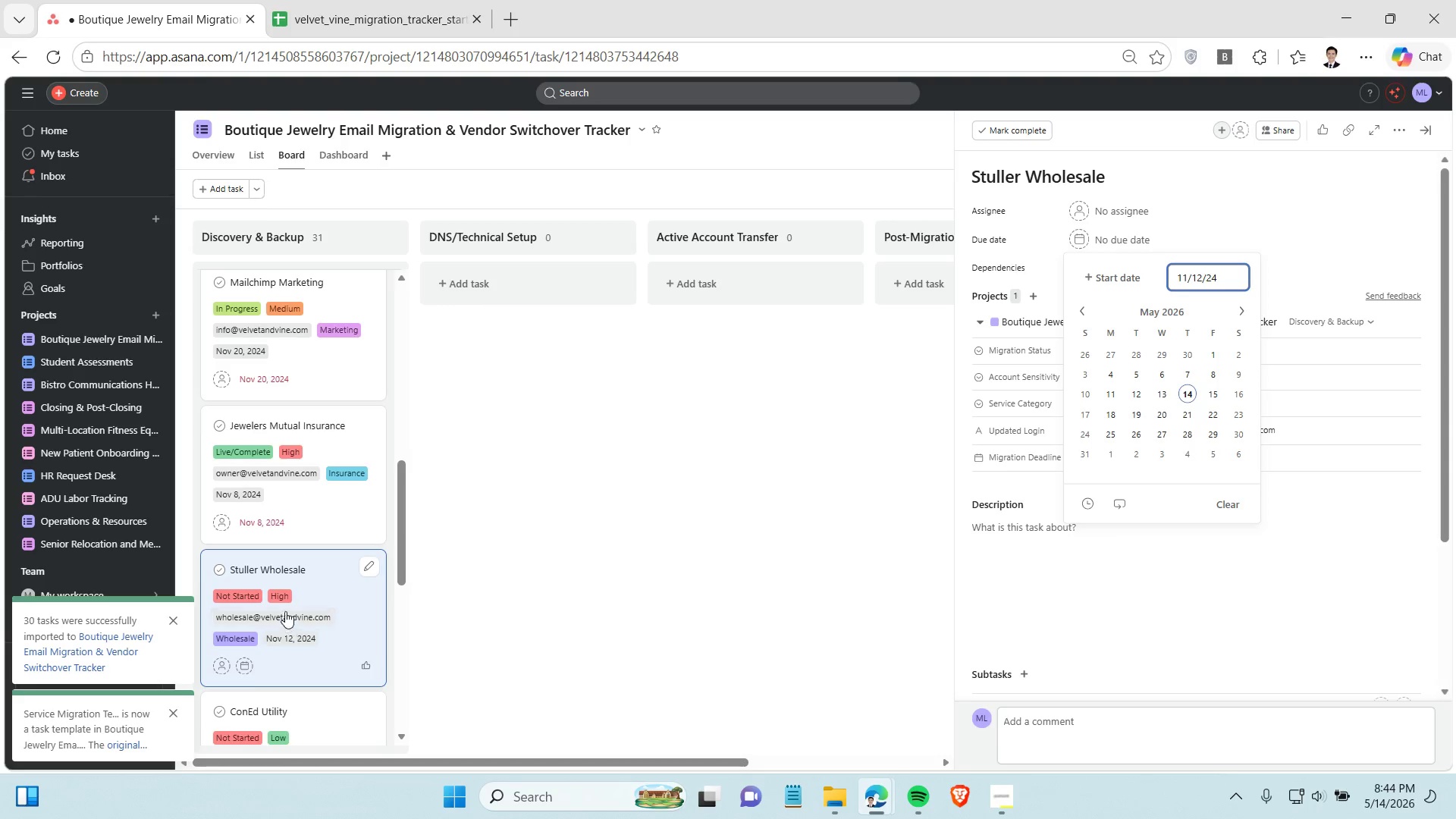 
scroll: coordinate [286, 611], scroll_direction: down, amount: 2.0
 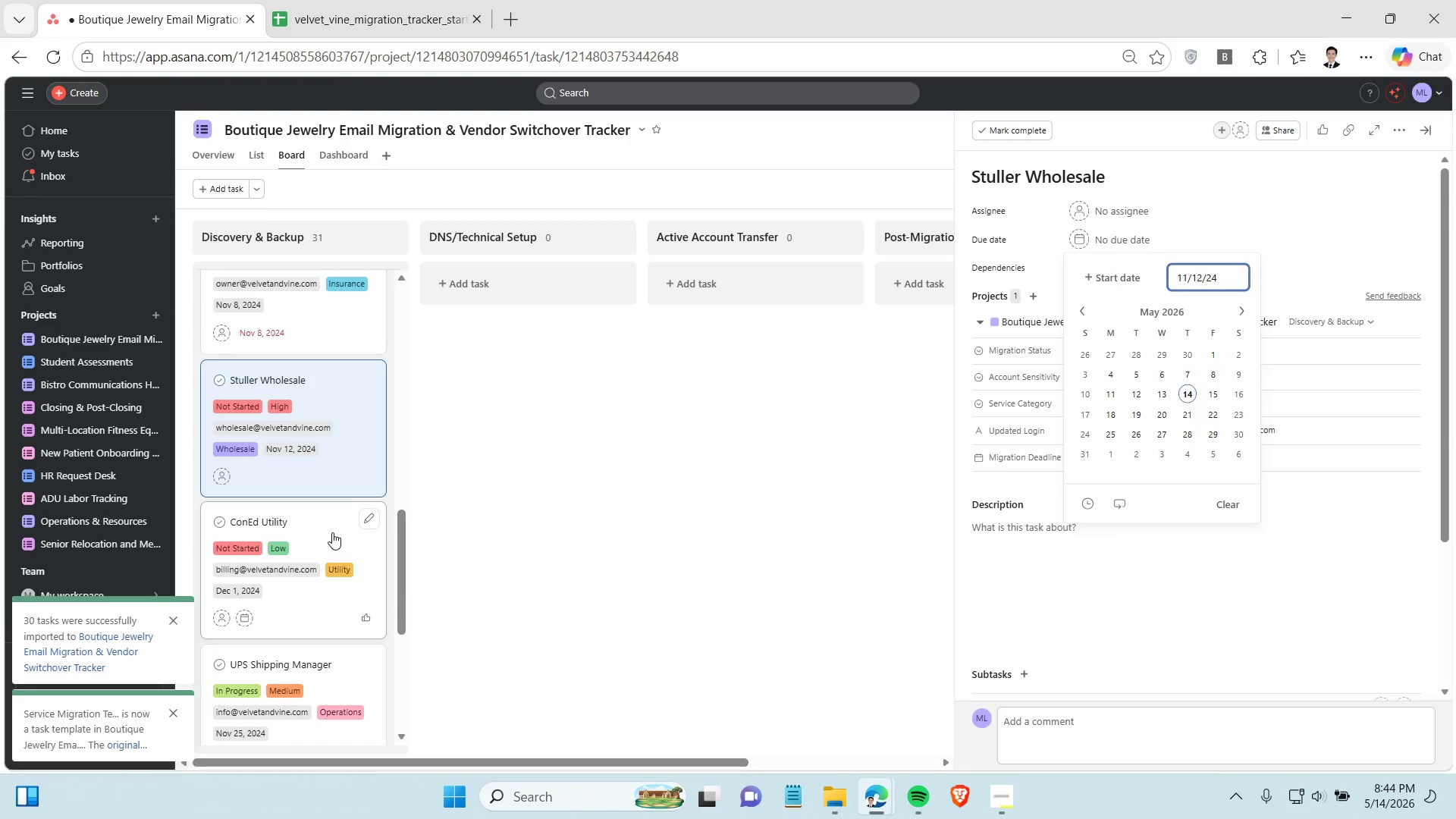 
left_click([332, 532])
 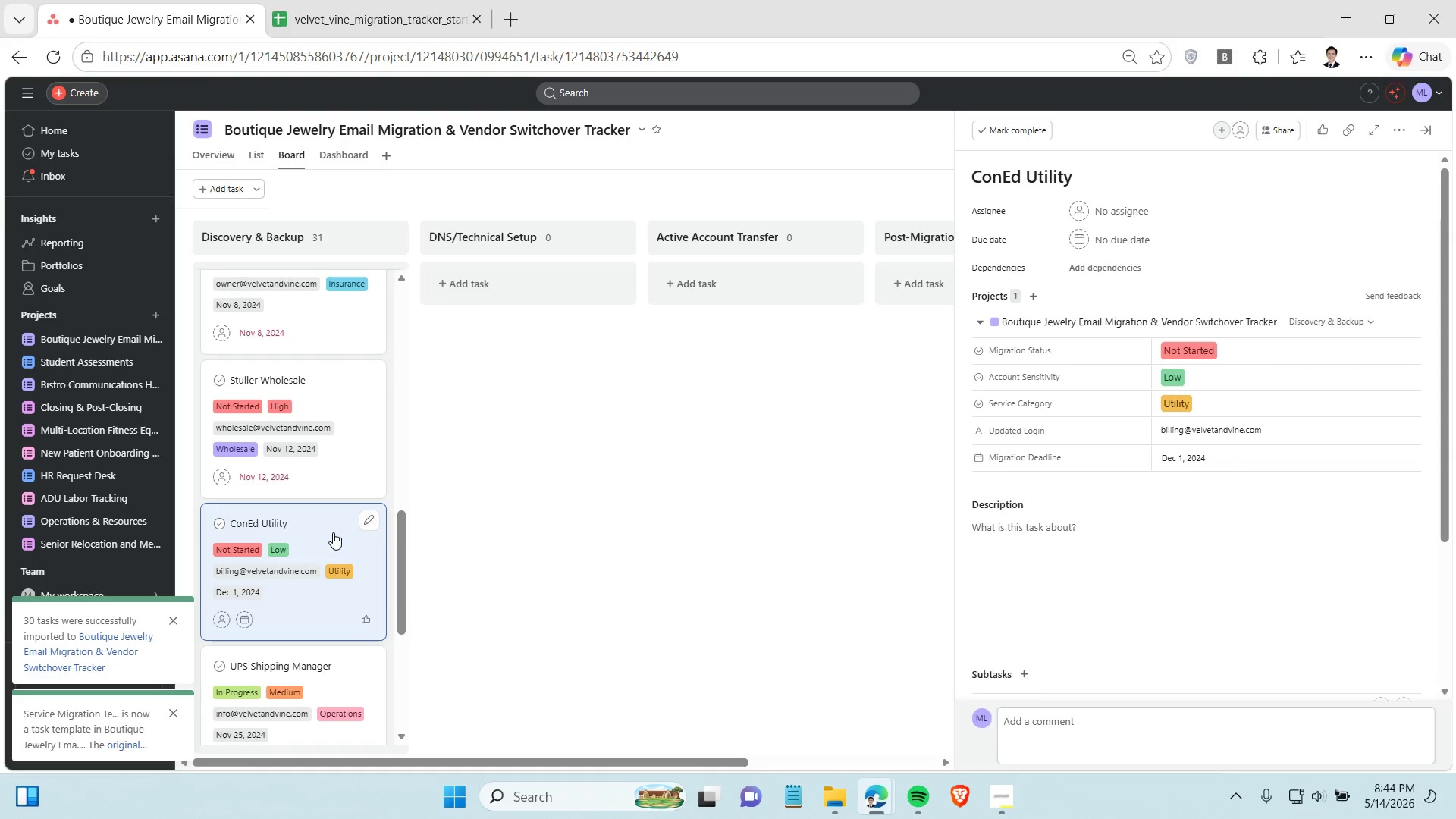 
wait(6.52)
 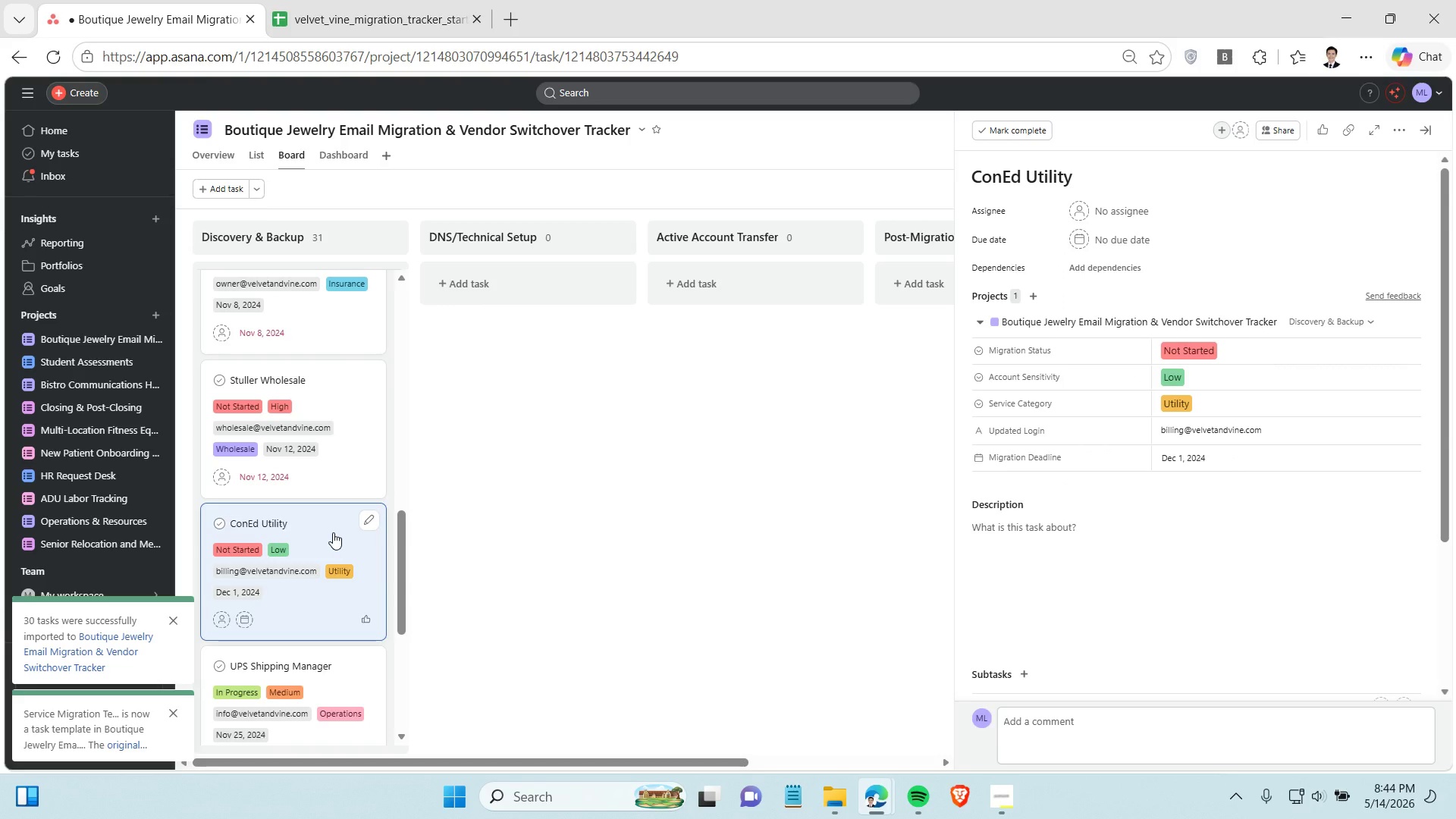 
left_click([1228, 462])
 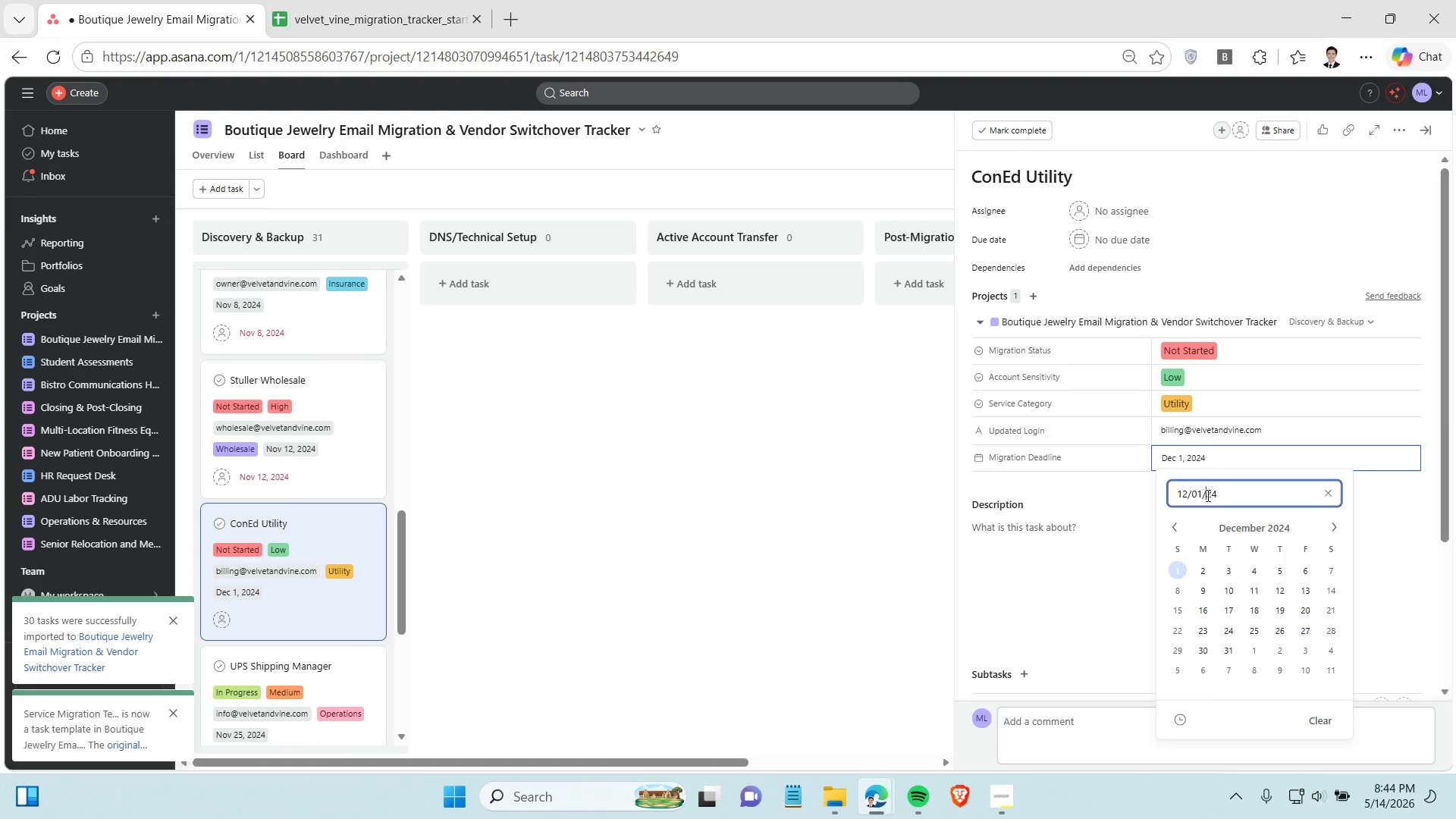 
double_click([1207, 495])
 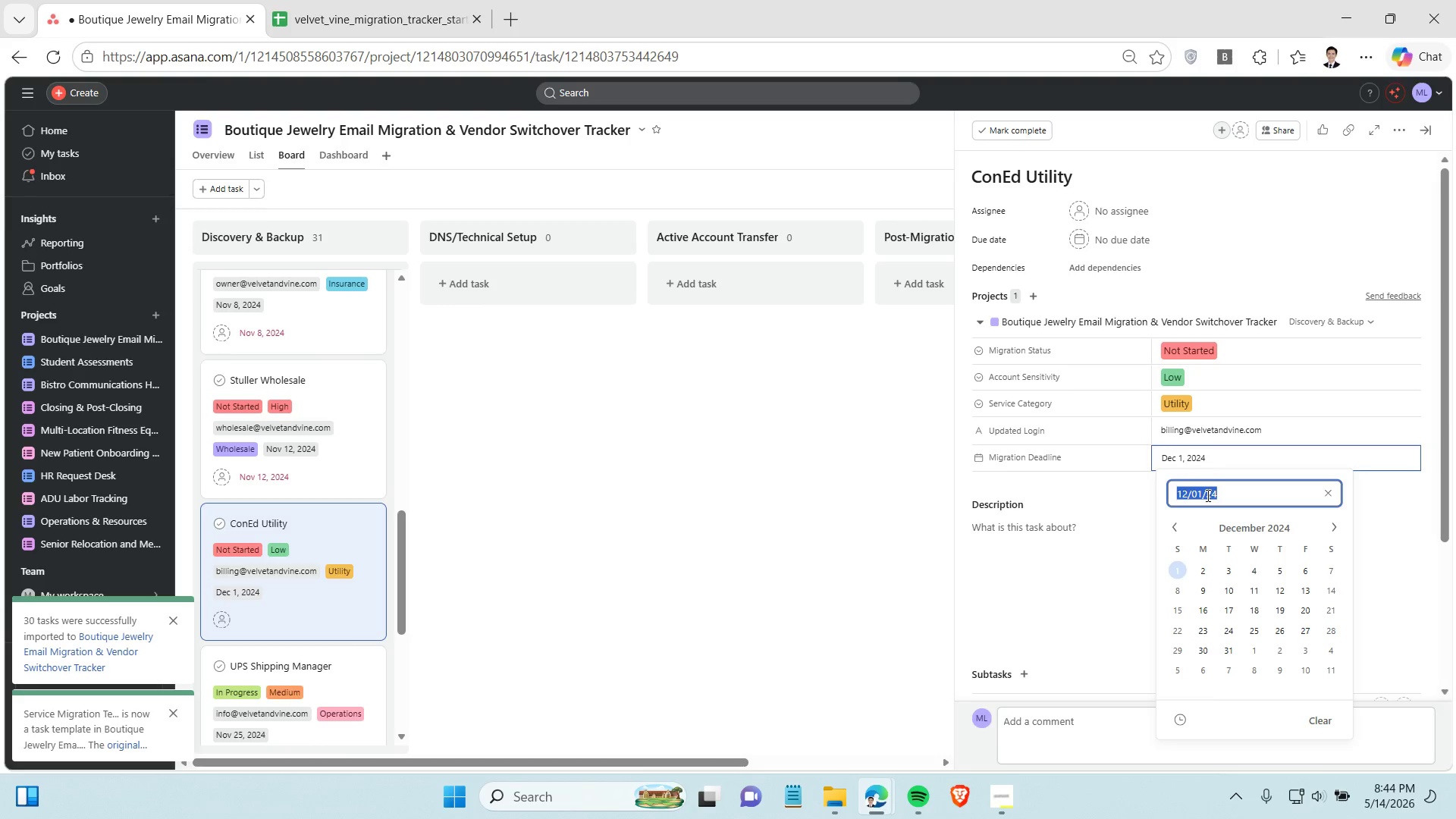 
triple_click([1207, 495])
 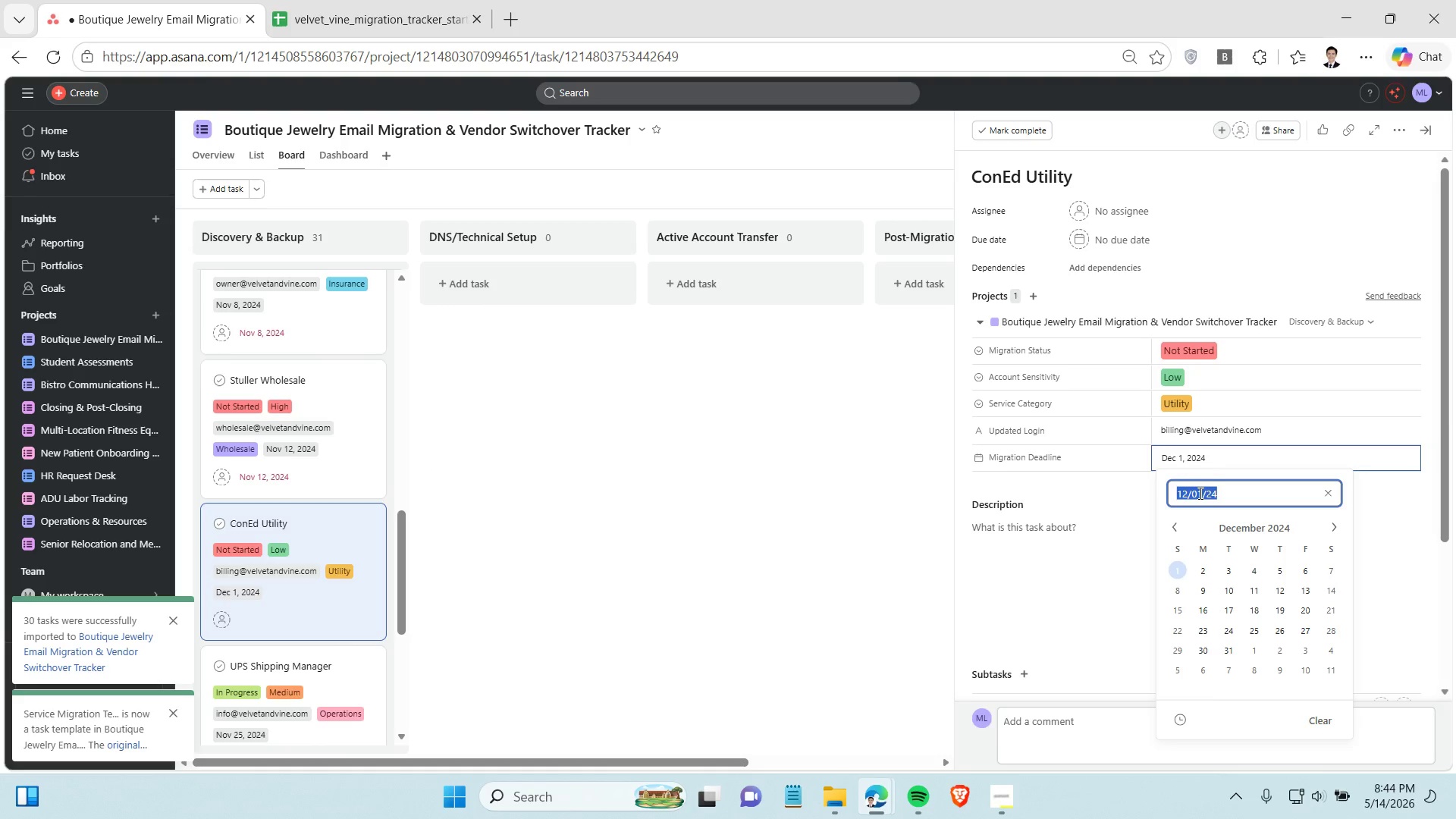 
key(Control+C)
 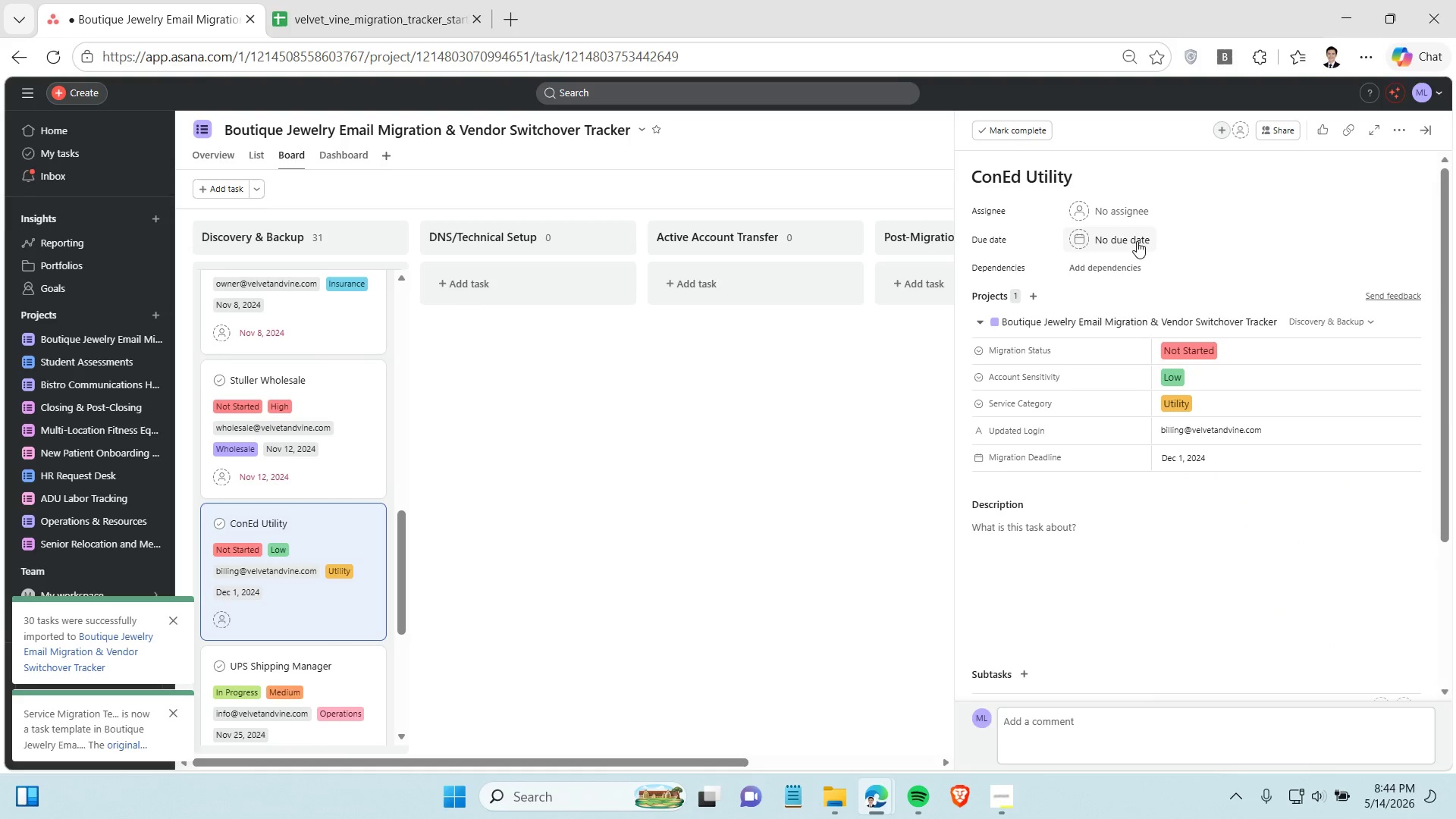 
left_click([1137, 241])
 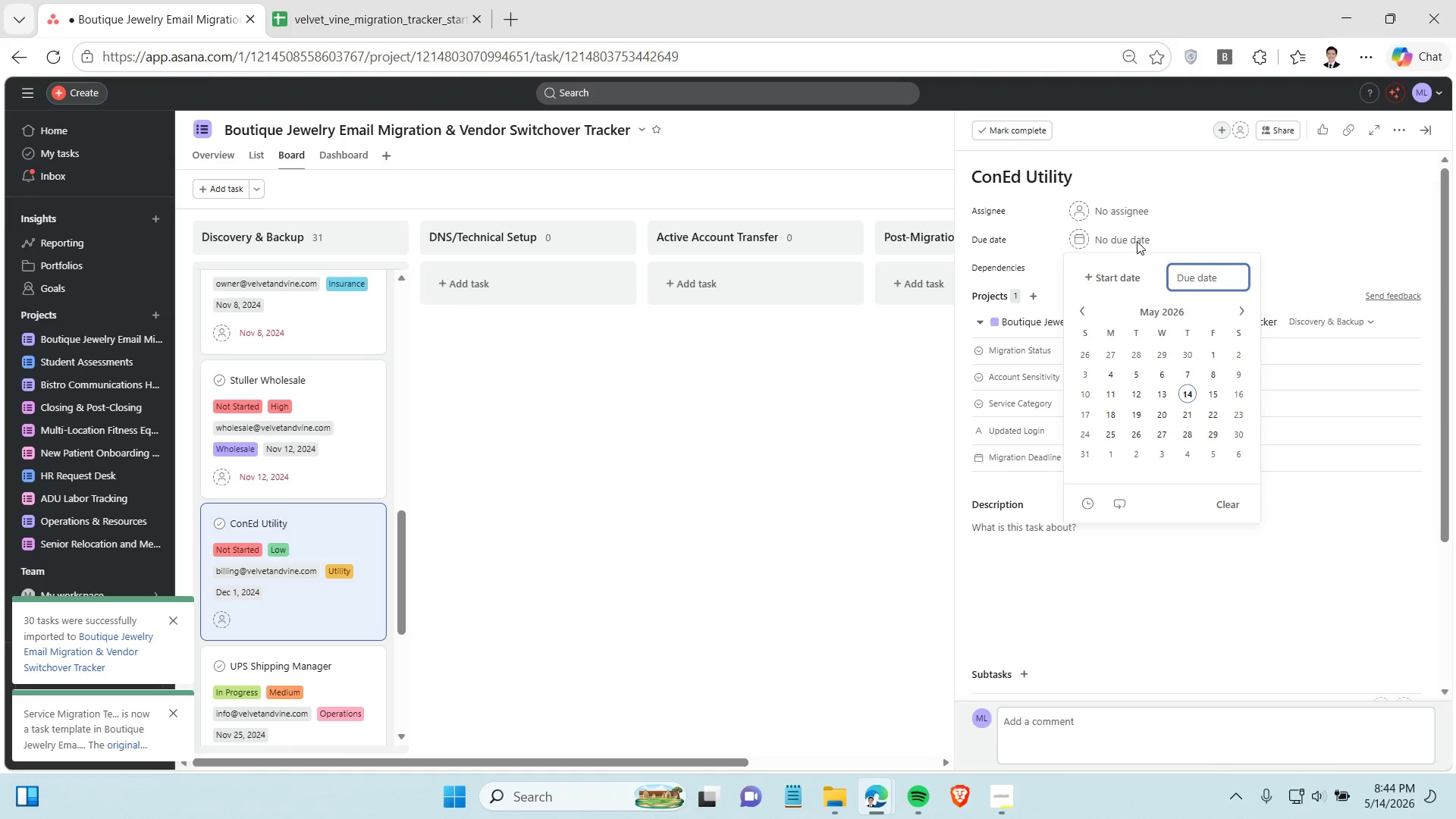 
key(Control+V)
 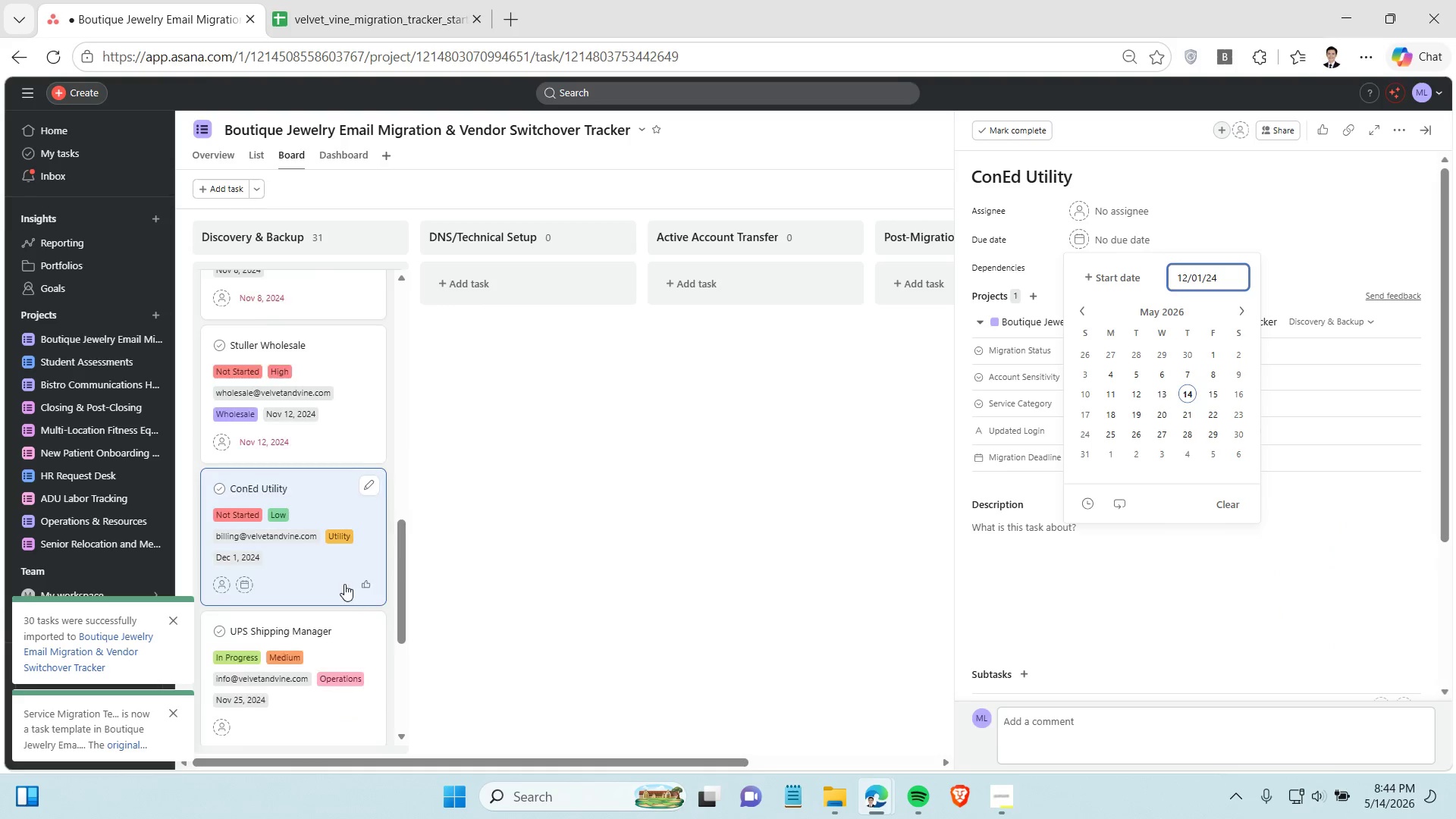 
scroll: coordinate [344, 584], scroll_direction: down, amount: 2.0
 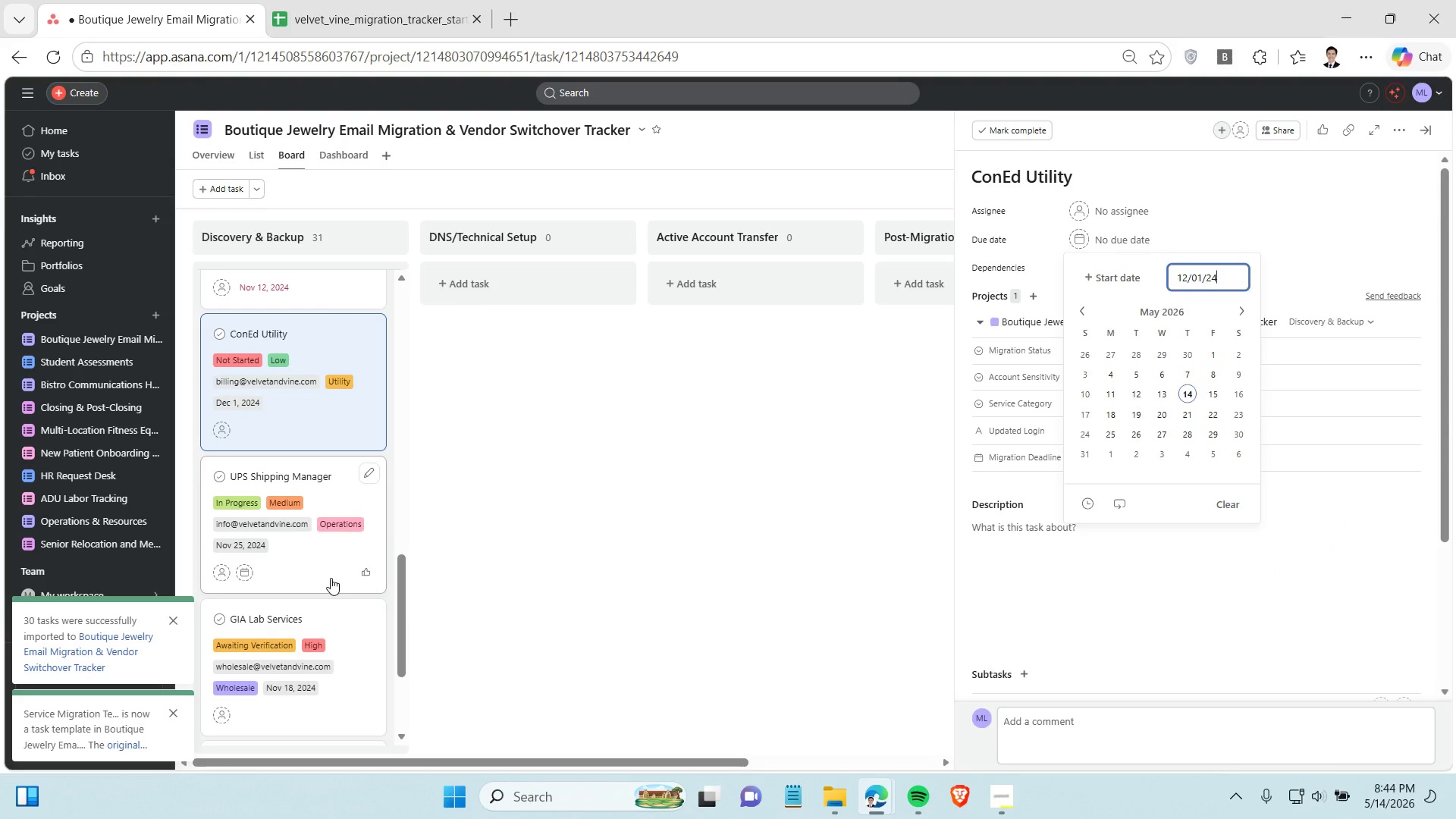 
left_click([331, 578])
 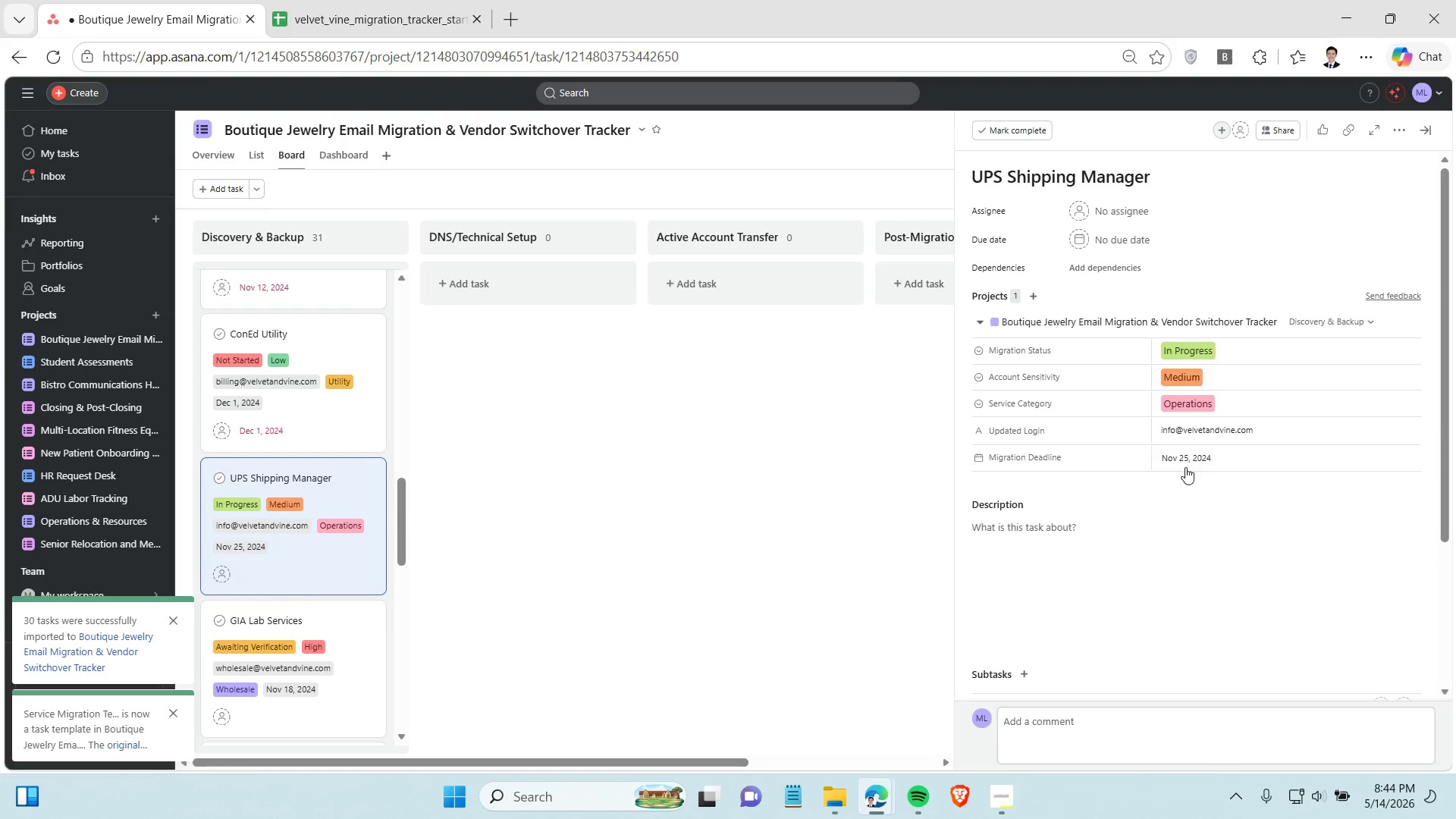 
left_click([1189, 456])
 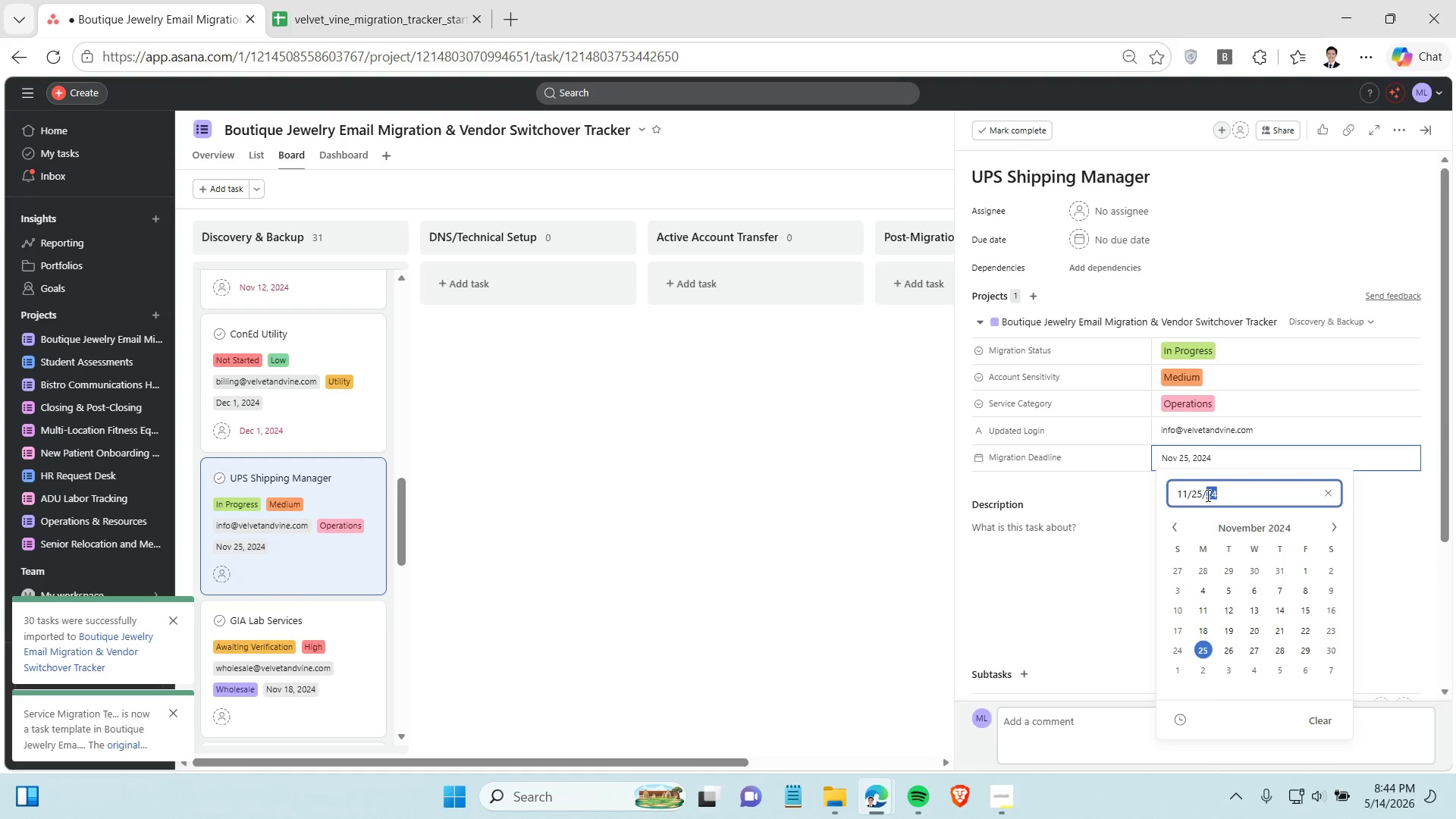 
double_click([1207, 495])
 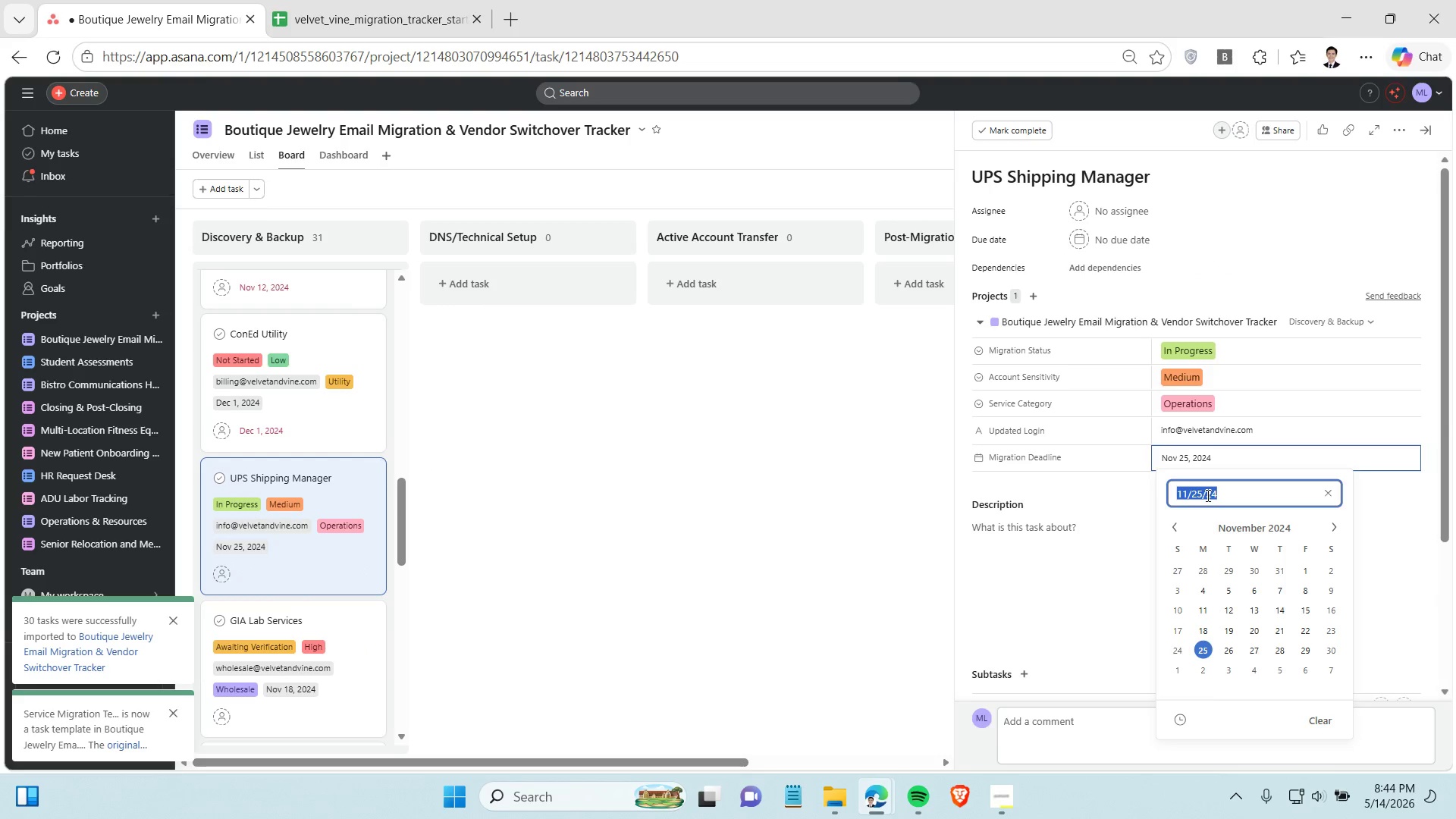 
triple_click([1207, 495])
 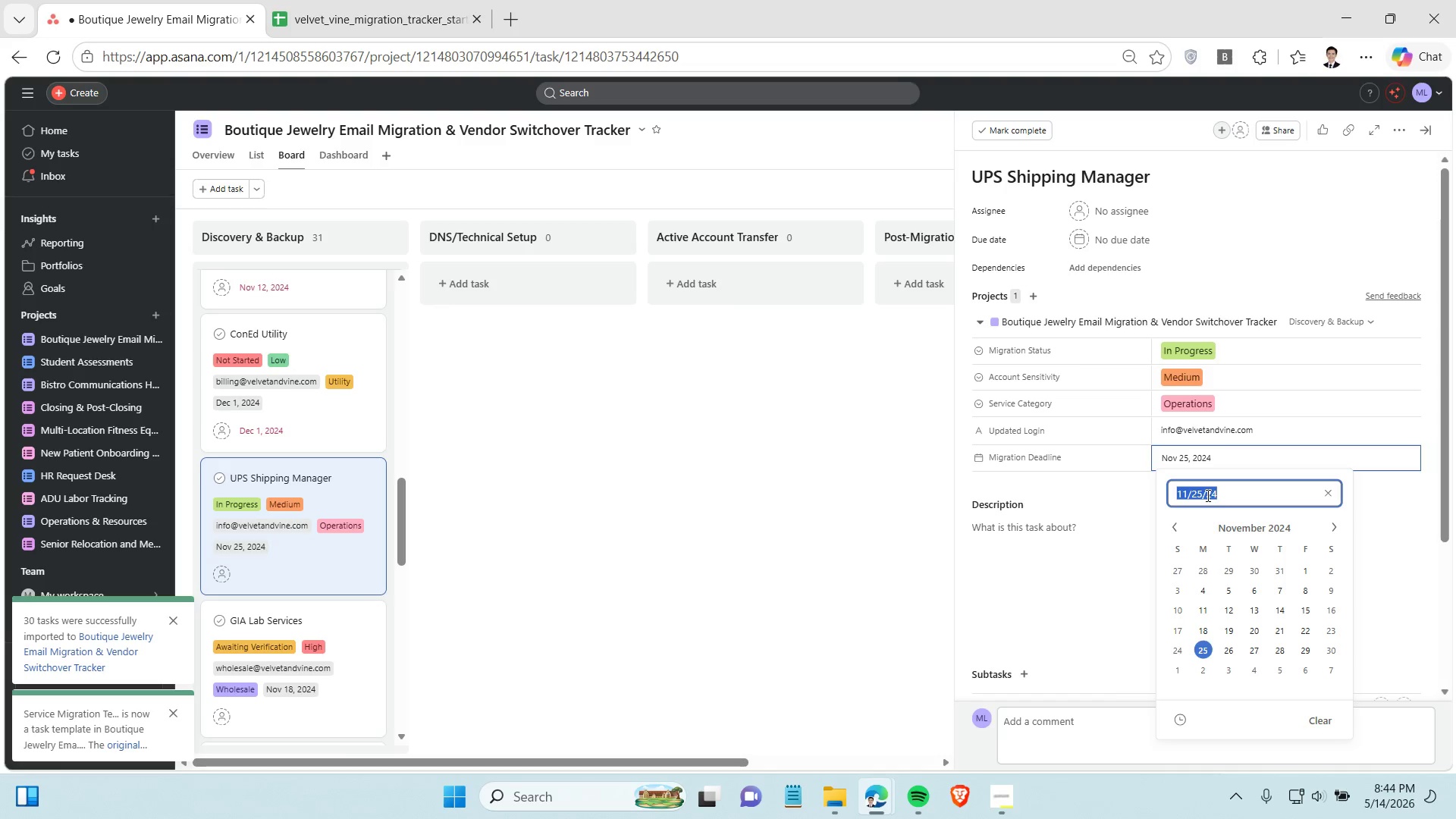 
key(Control+C)
 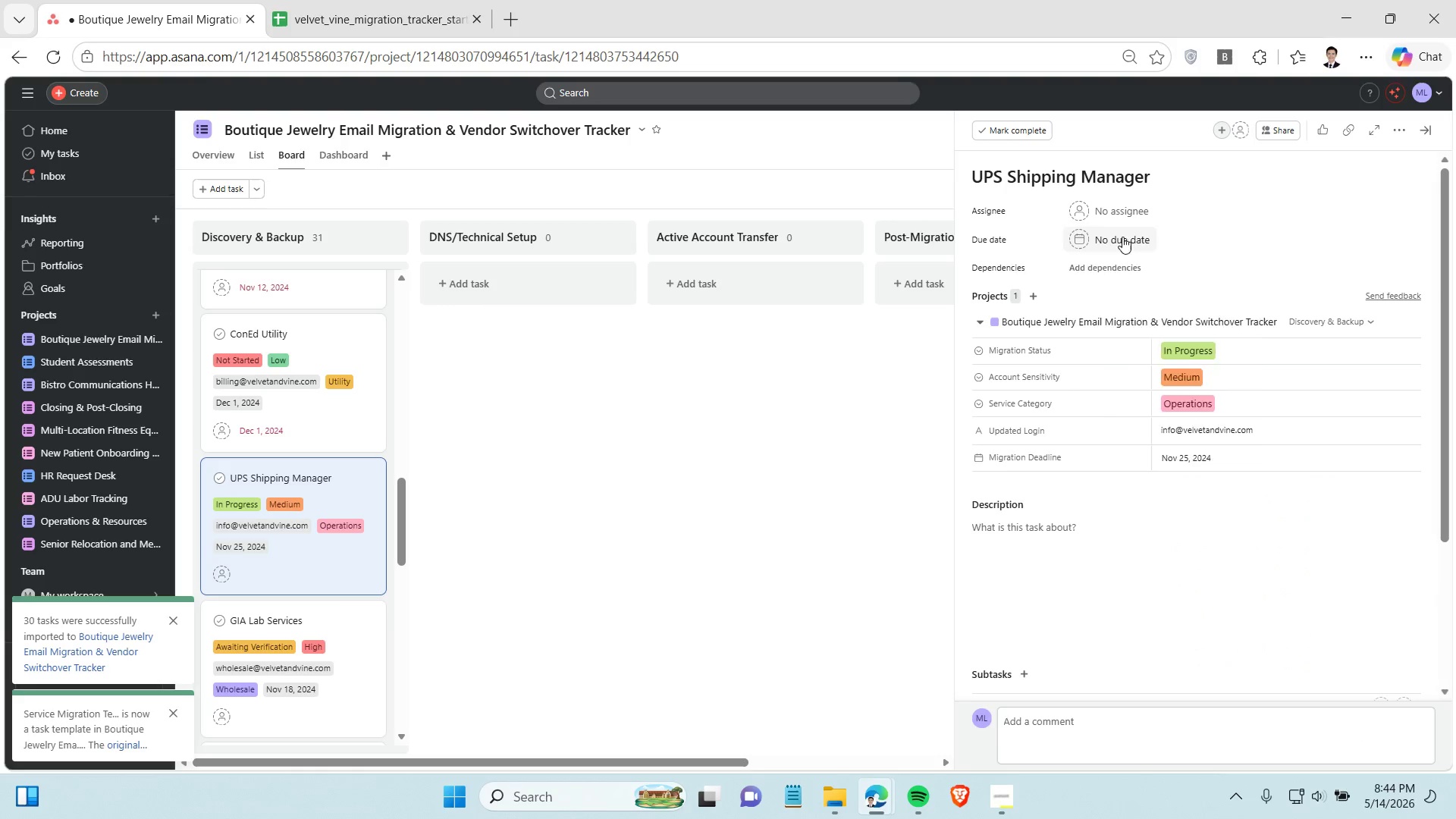 
left_click([1122, 237])
 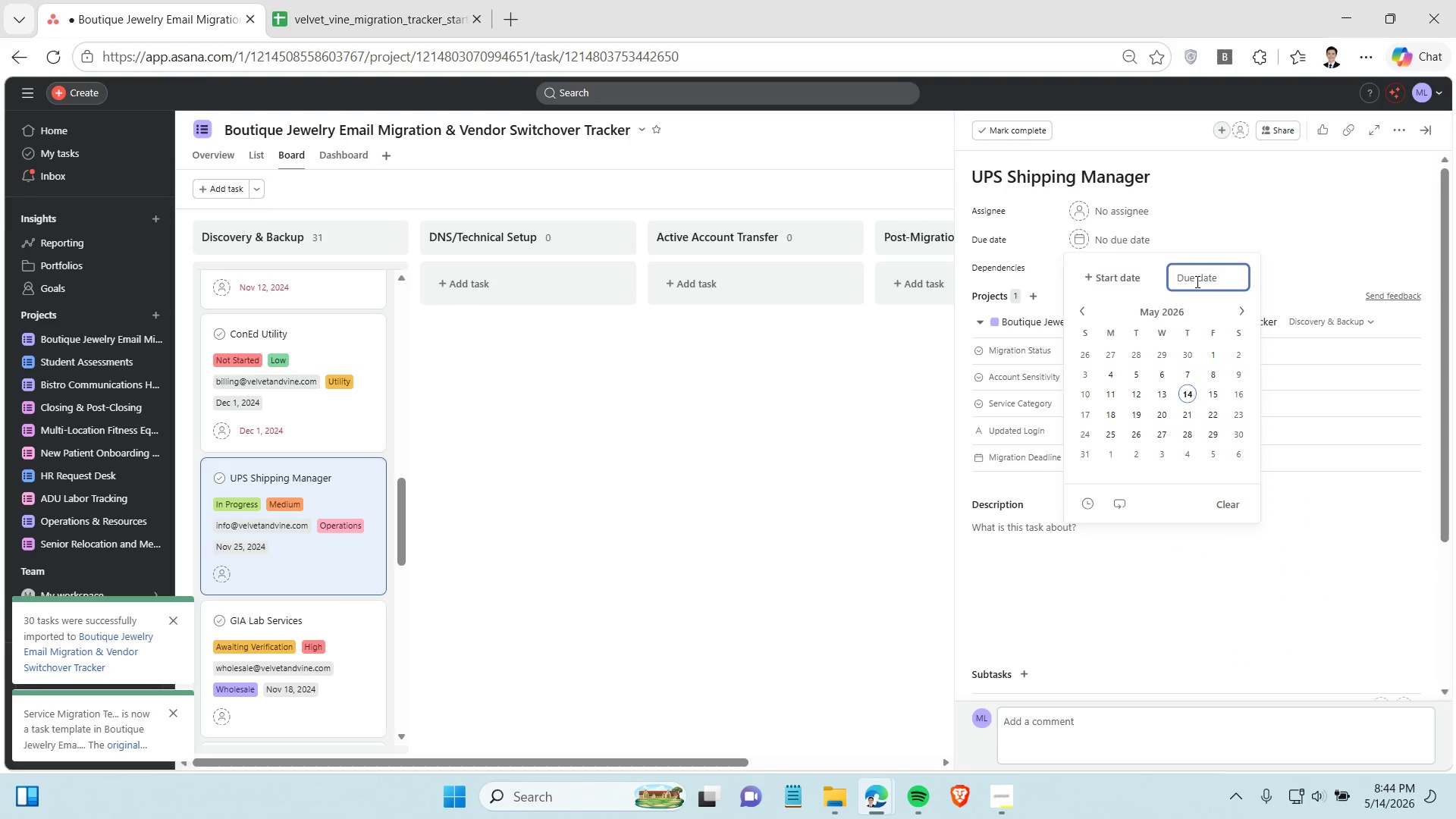 
key(Control+V)
 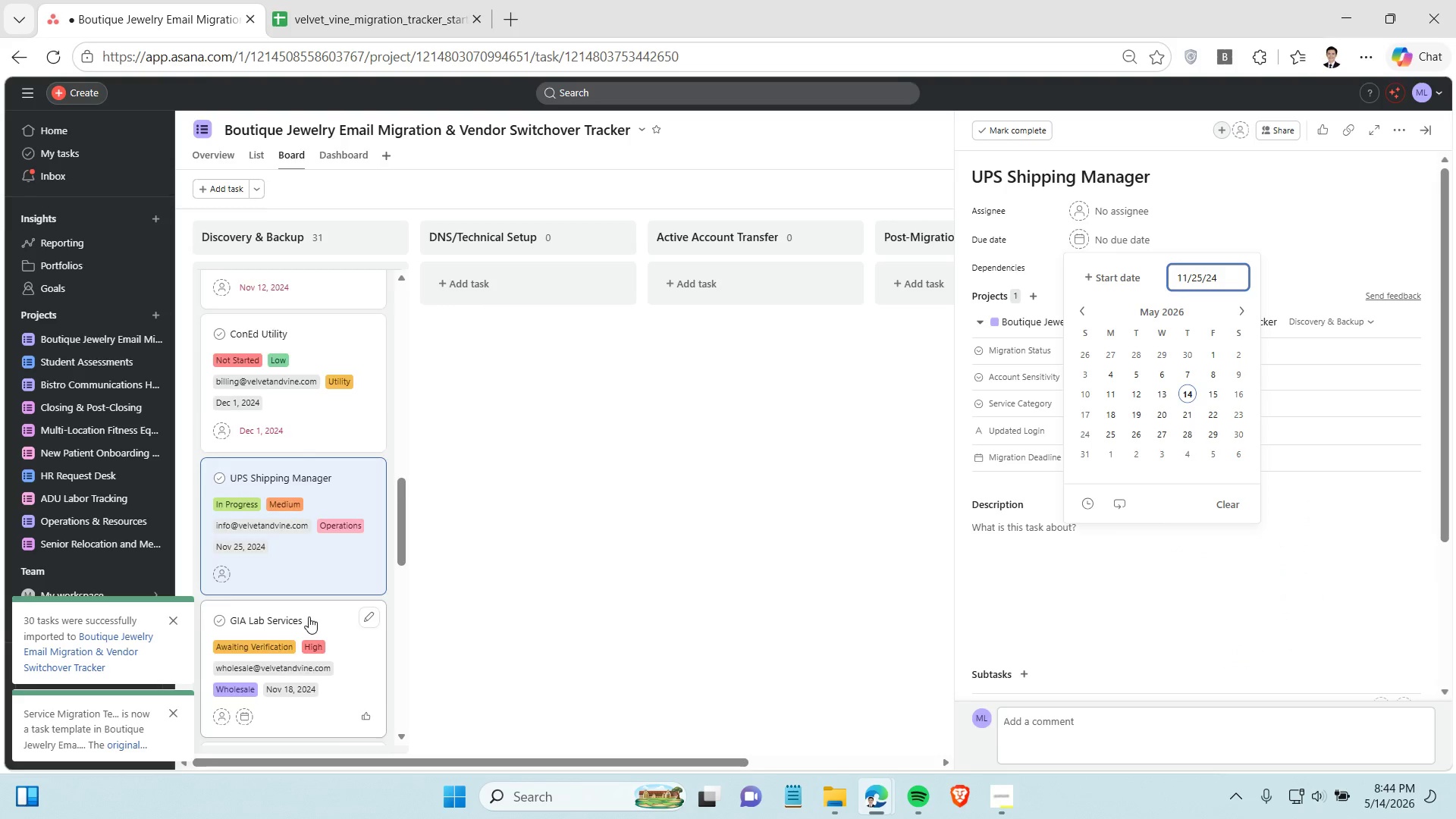 
scroll: coordinate [309, 617], scroll_direction: down, amount: 2.0
 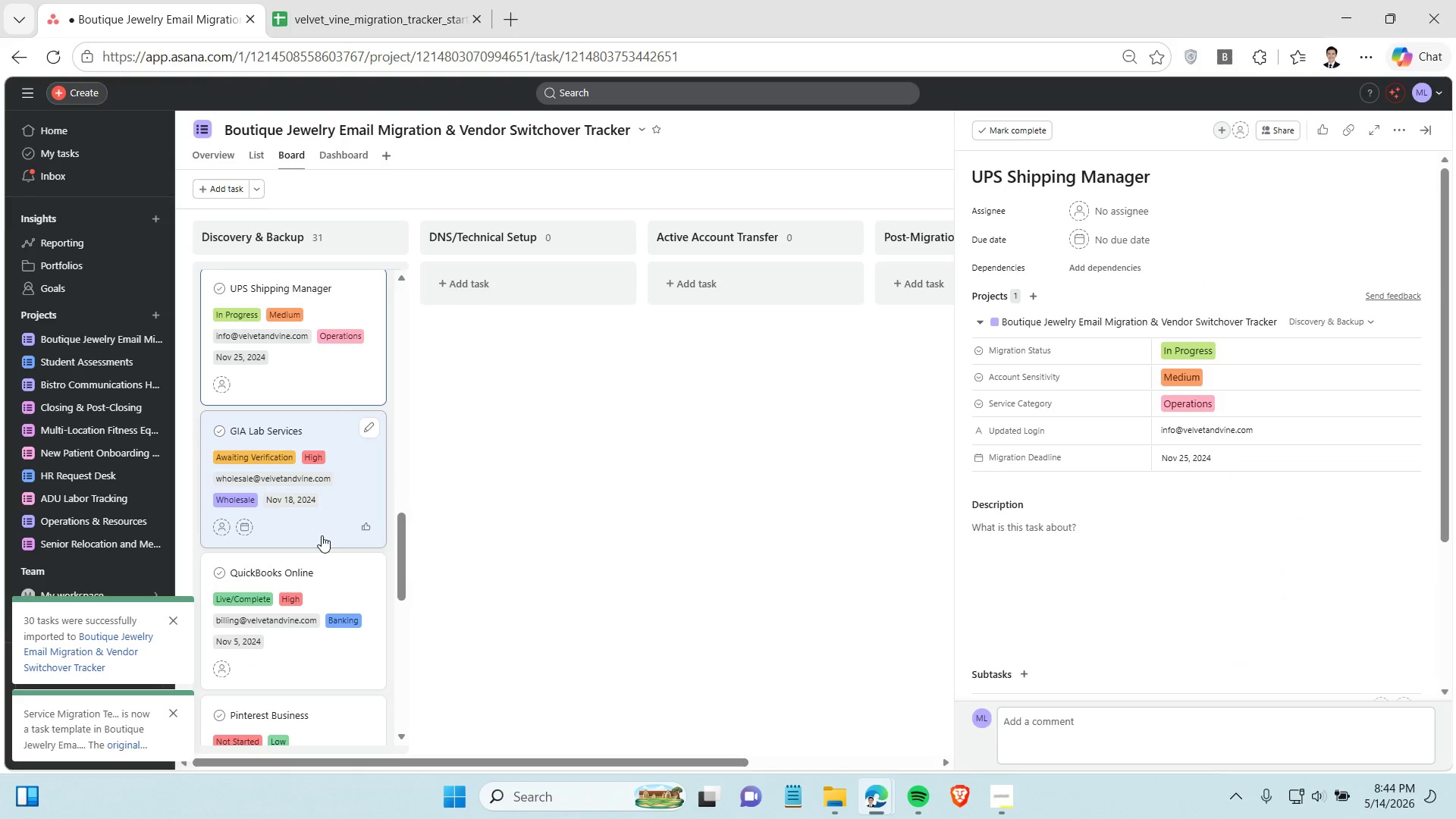 
left_click([322, 535])
 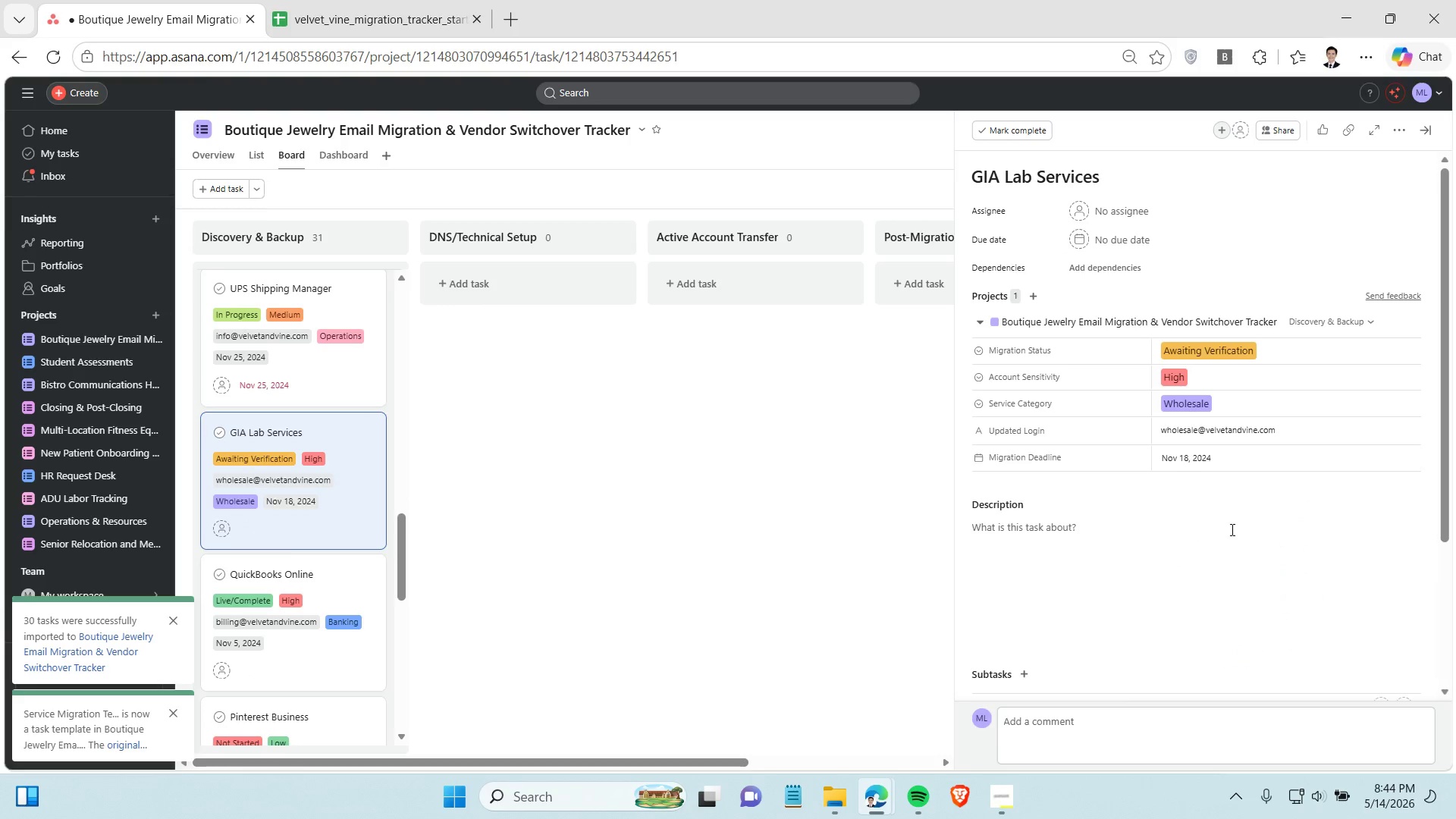 
left_click([1189, 461])
 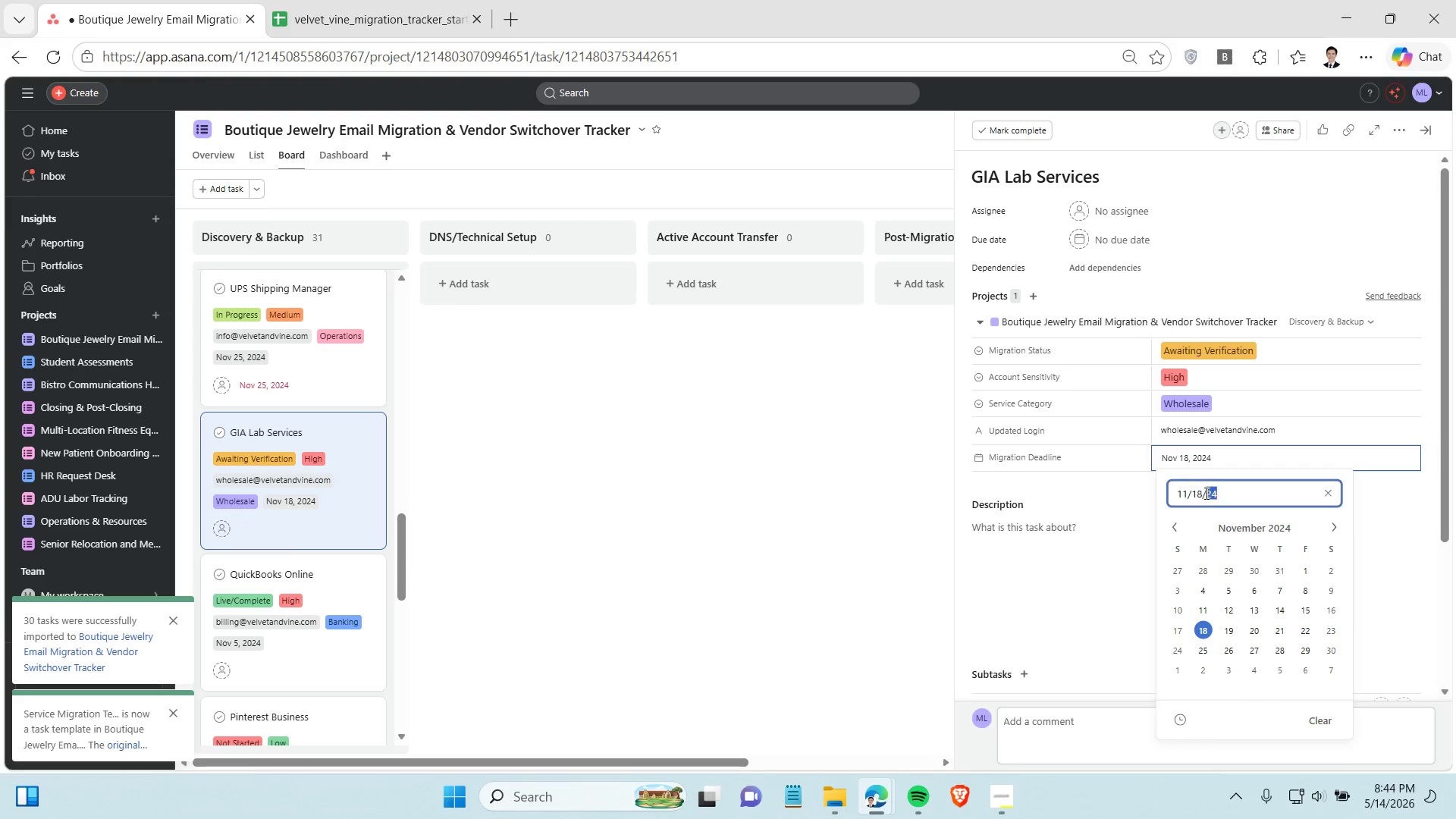 
double_click([1205, 493])
 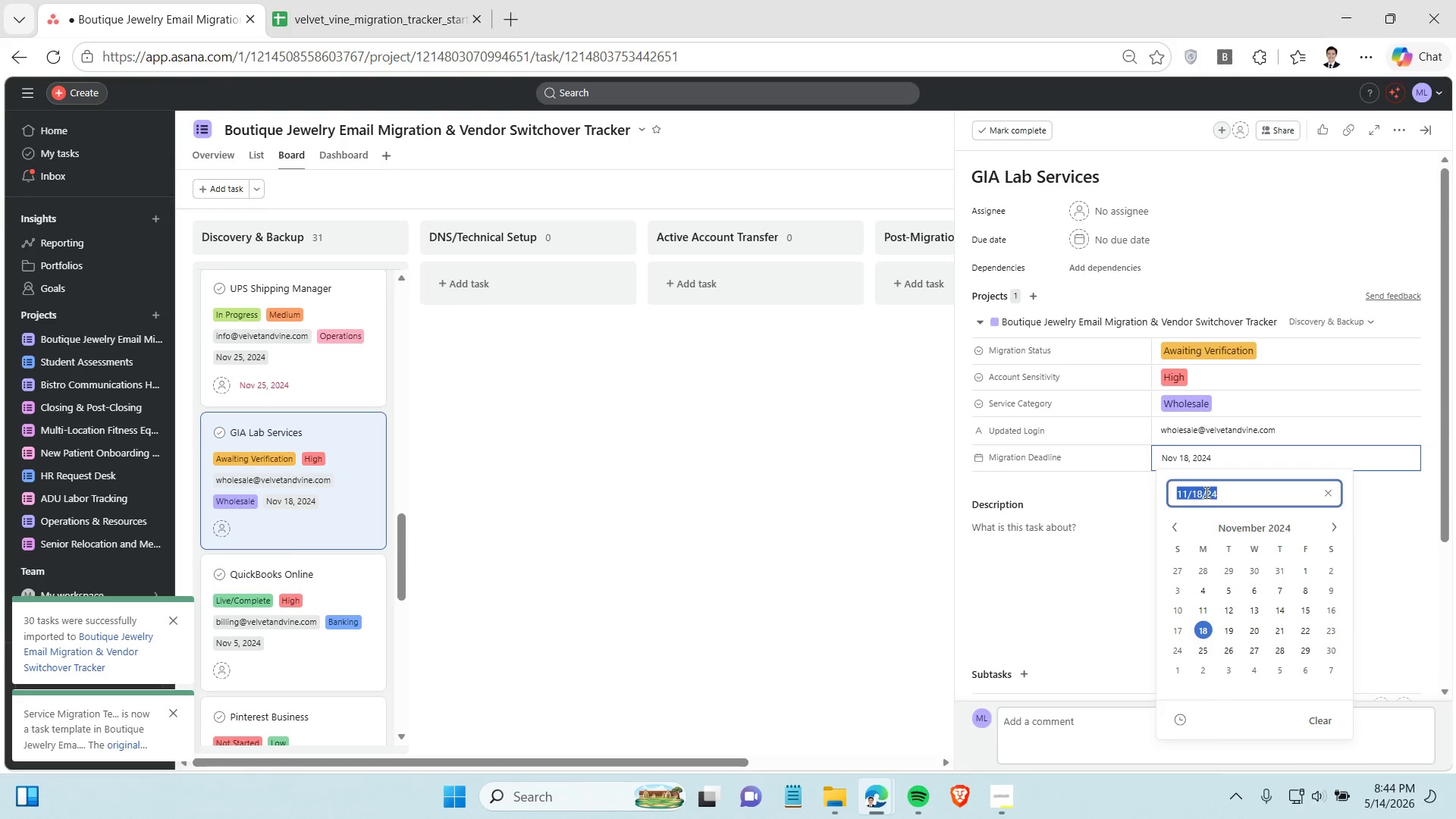 
triple_click([1205, 493])
 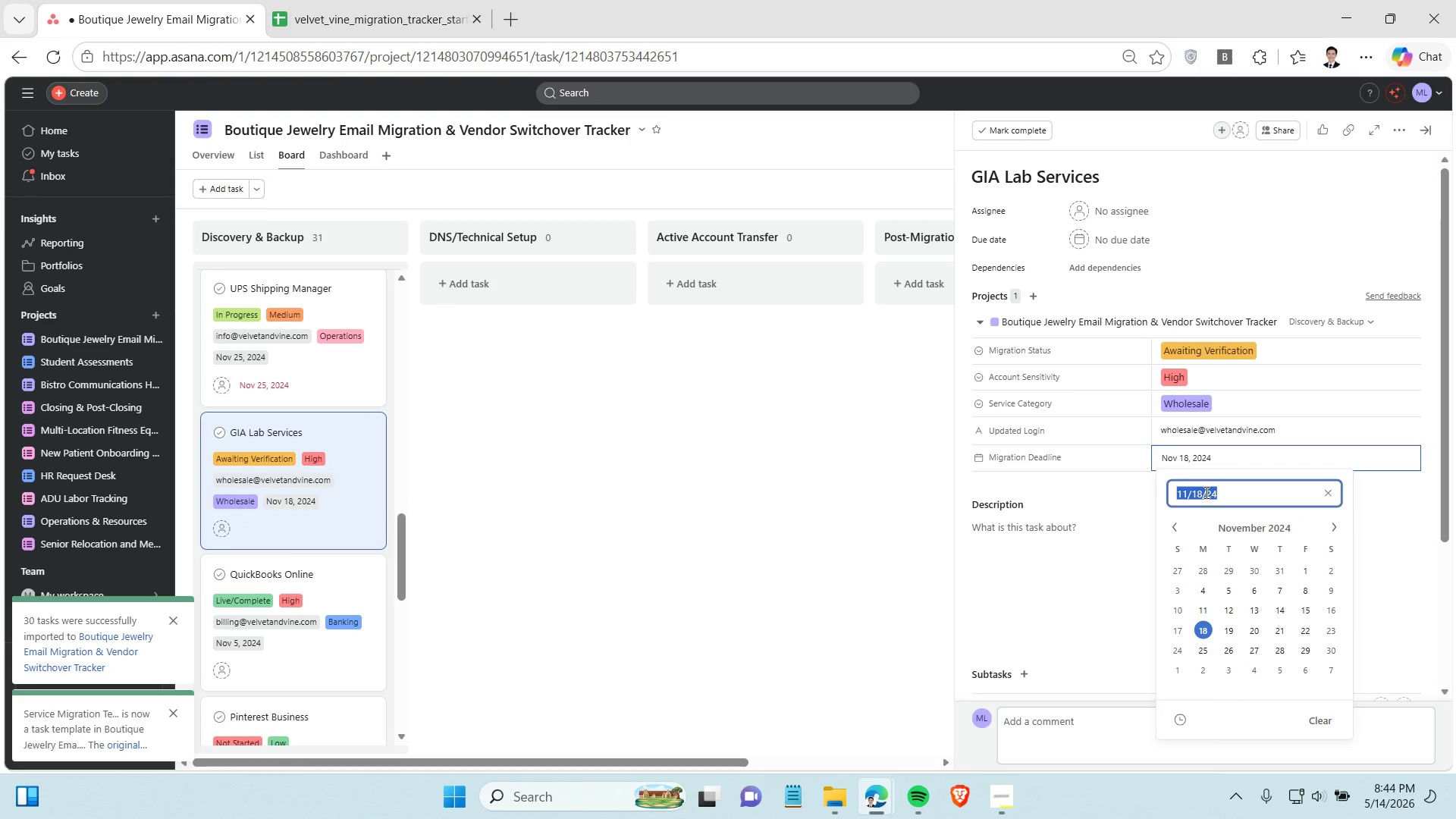 
key(Control+C)
 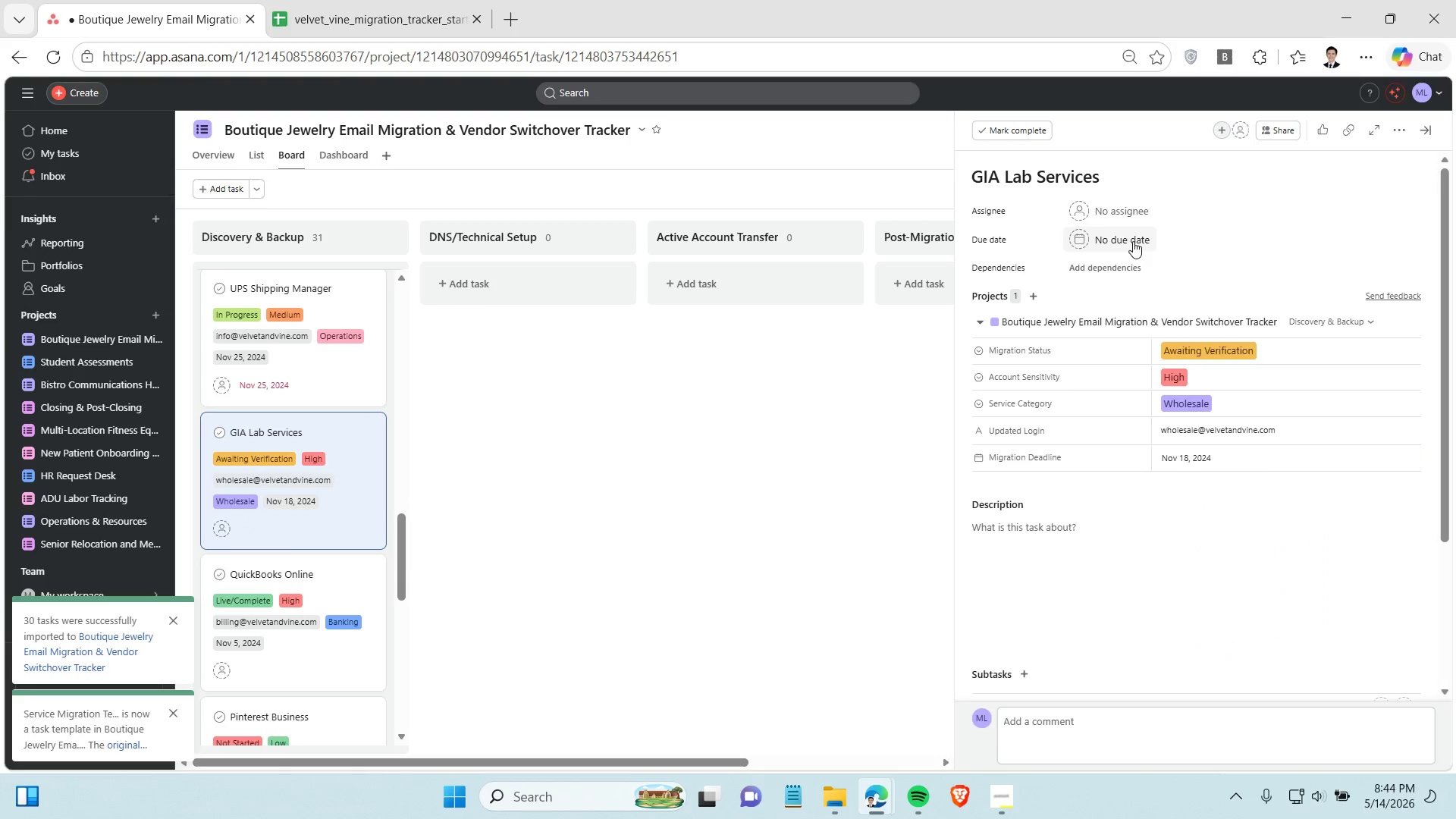 
left_click([1133, 241])
 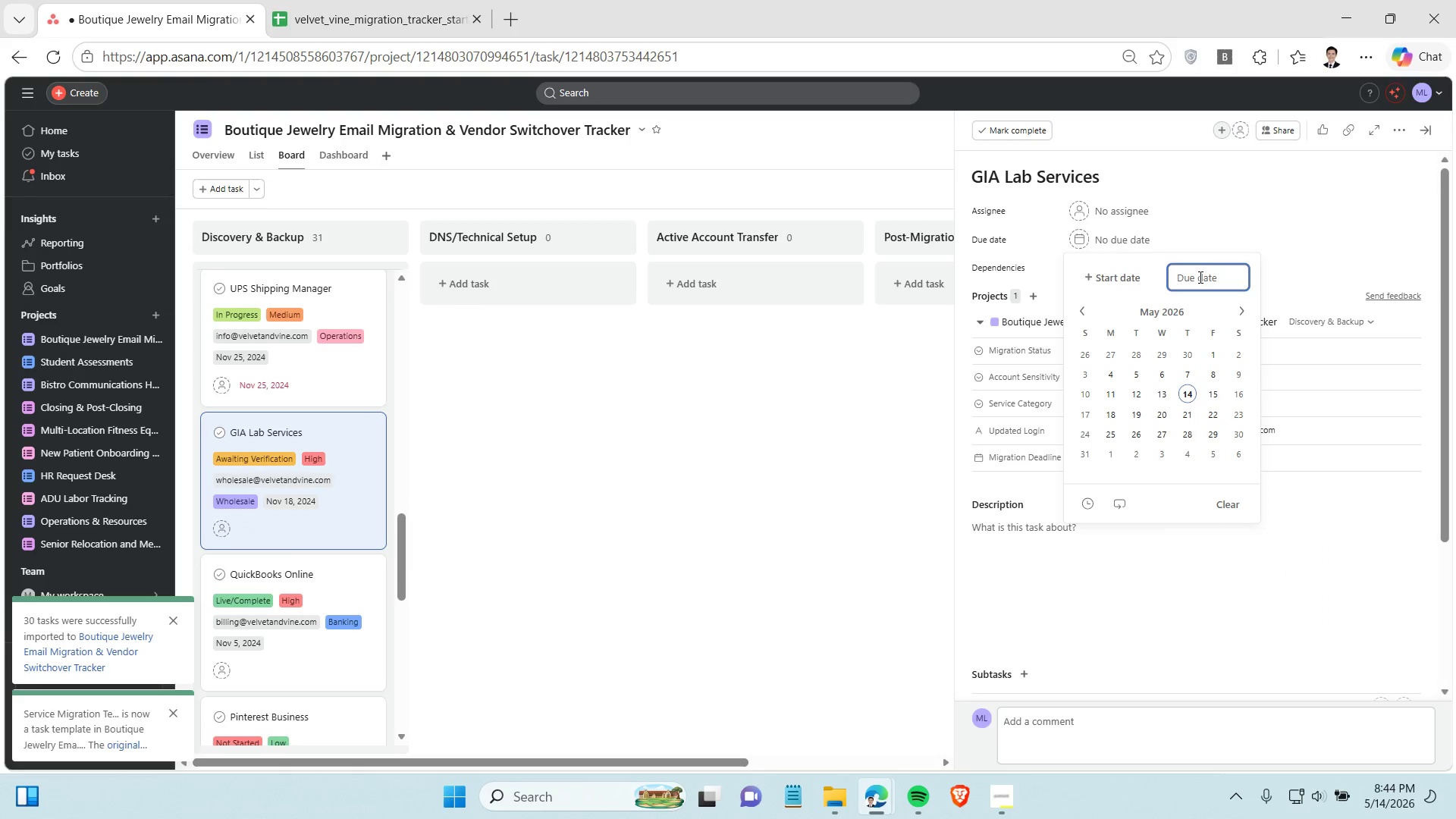 
key(Control+ControlLeft)
 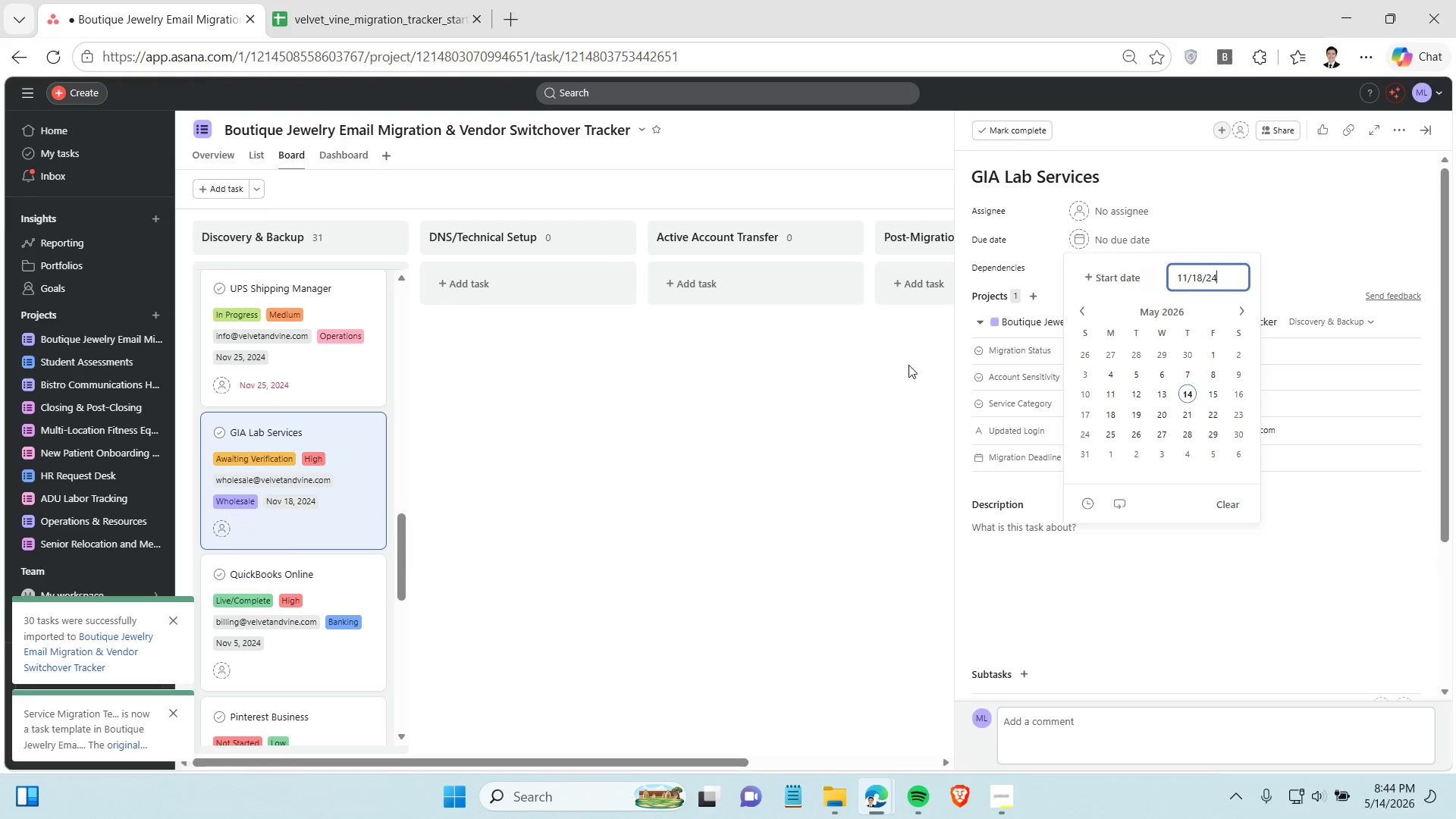 
key(Control+V)
 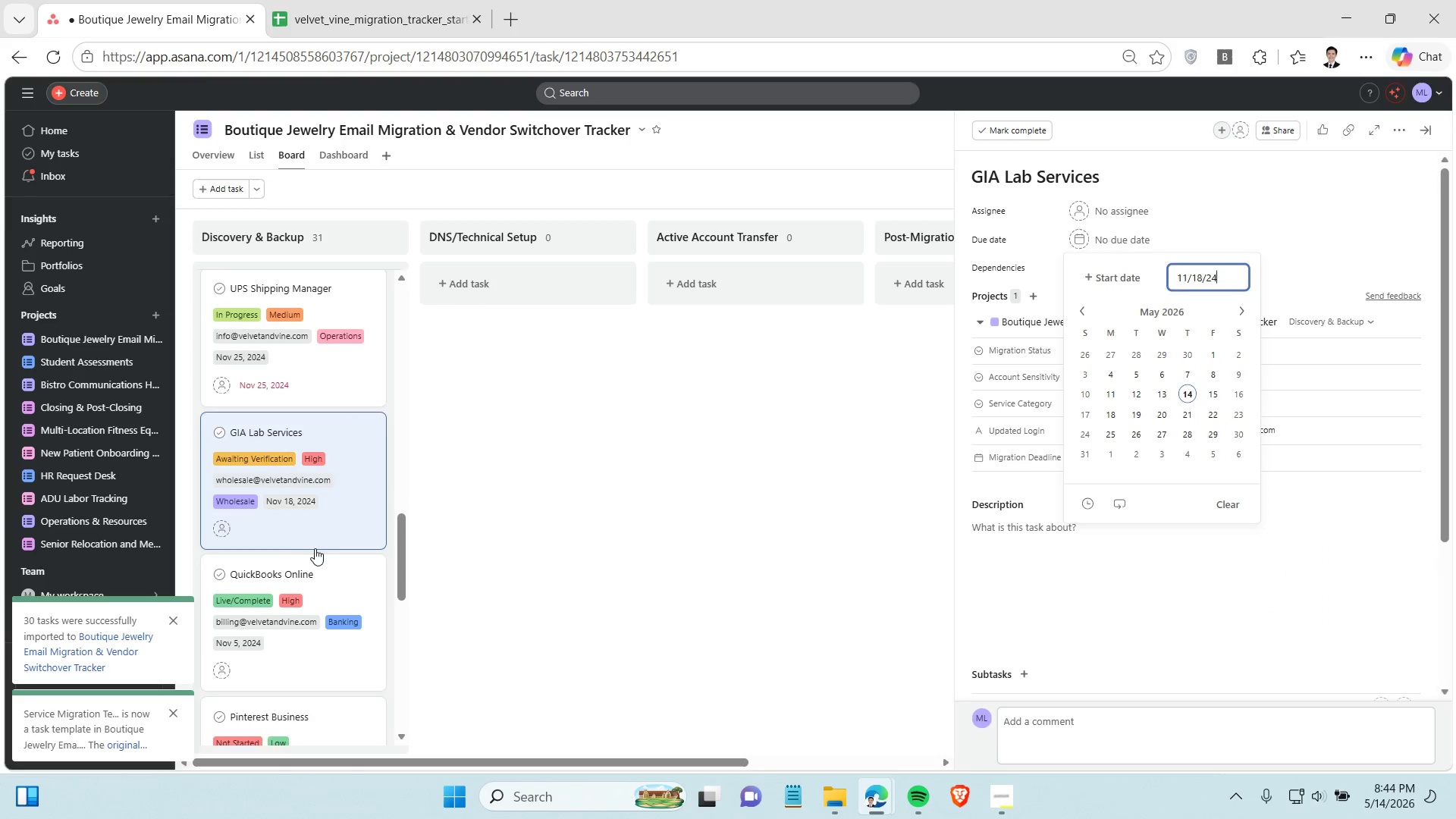 
scroll: coordinate [315, 548], scroll_direction: down, amount: 1.0
 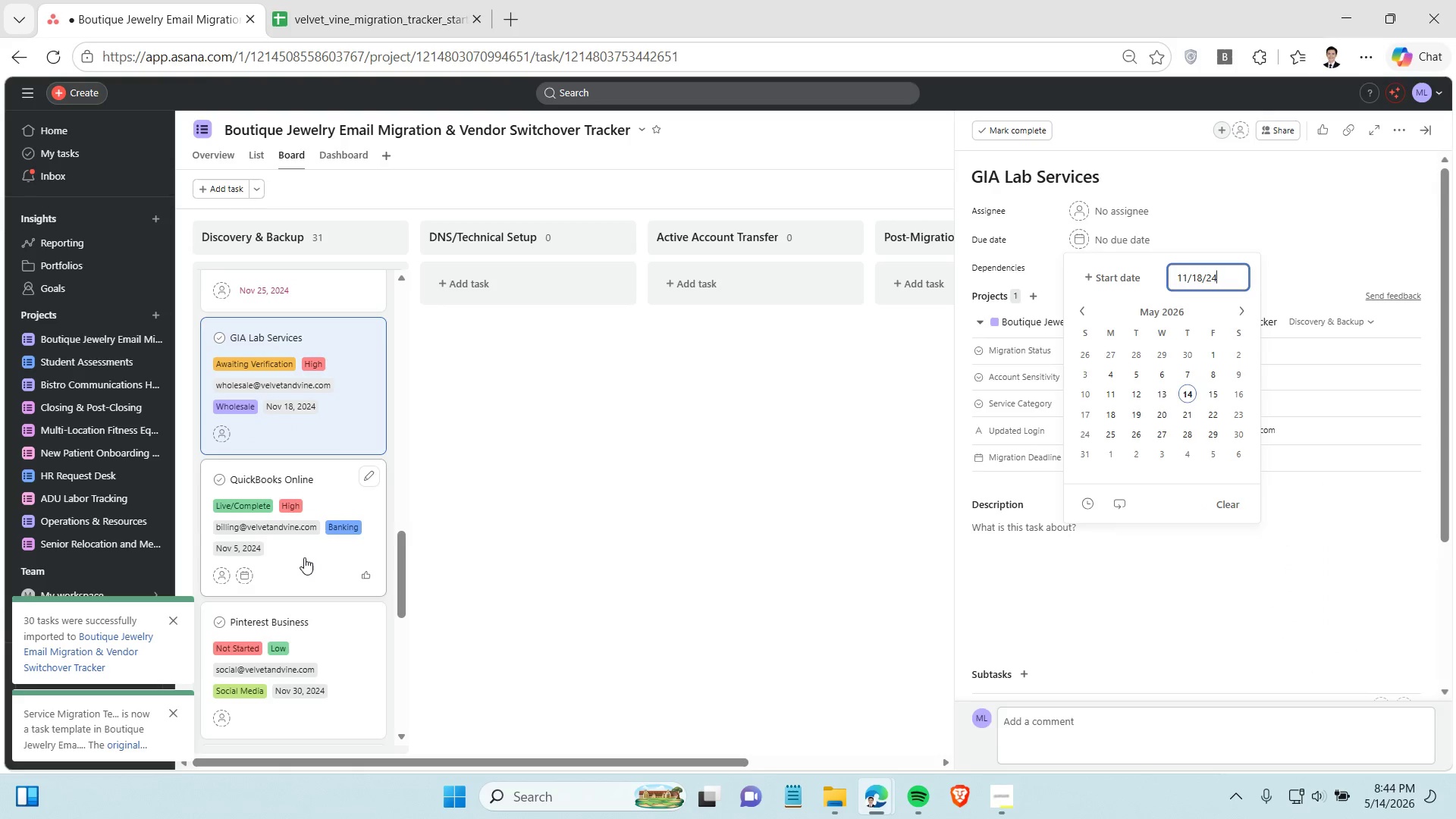 
left_click([304, 557])
 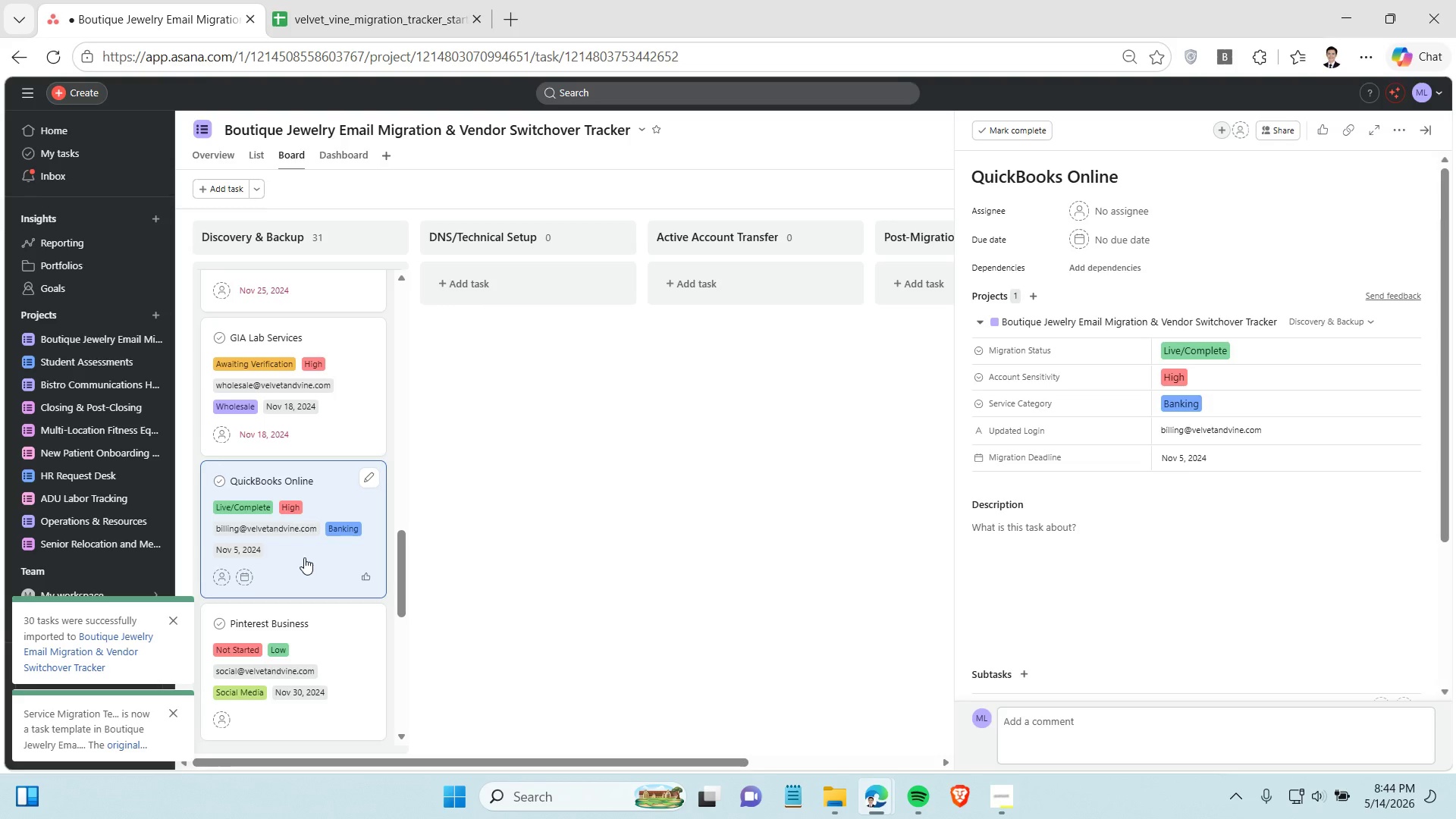 
wait(9.88)
 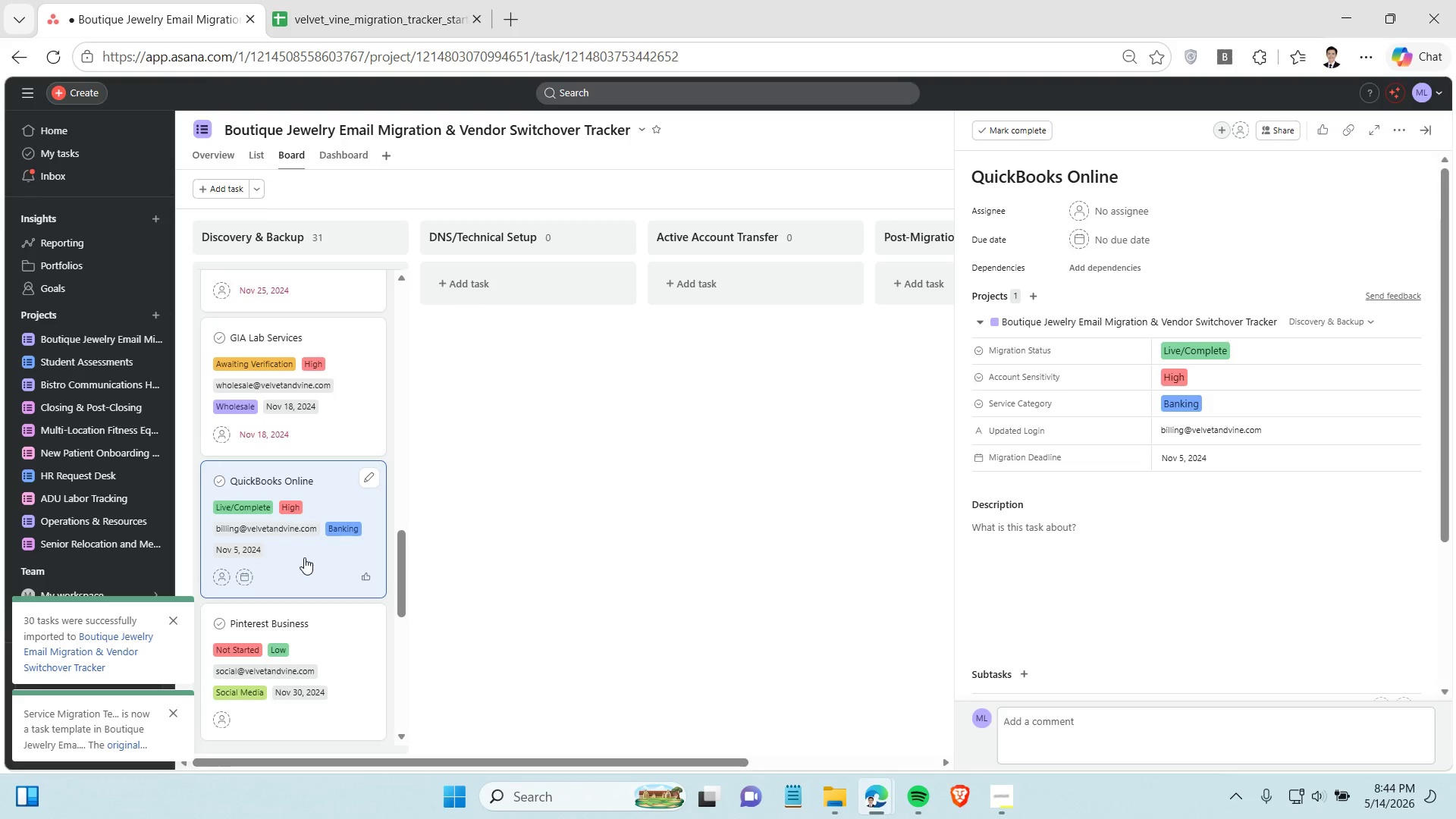 
double_click([1226, 462])
 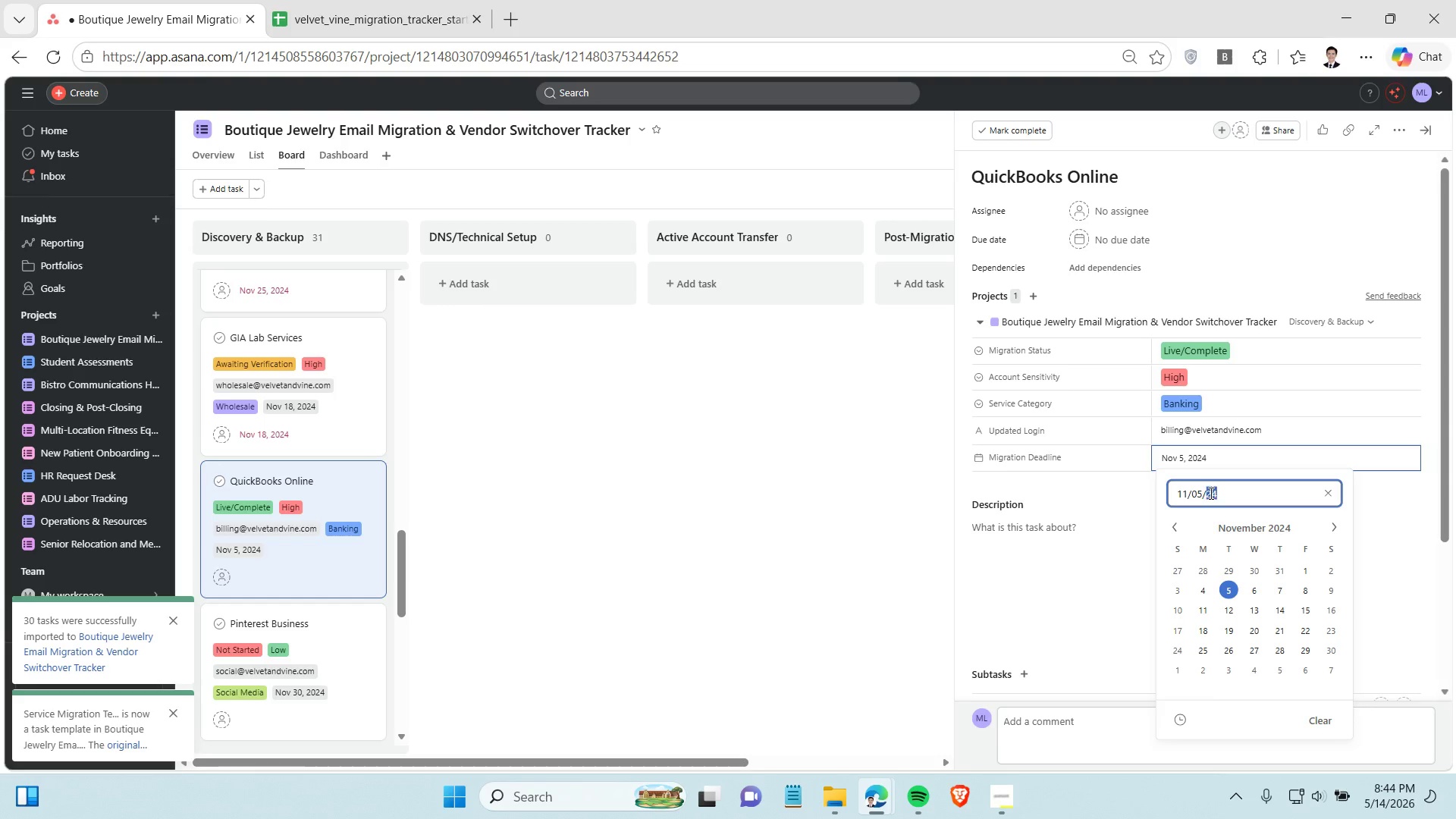 
double_click([1210, 493])
 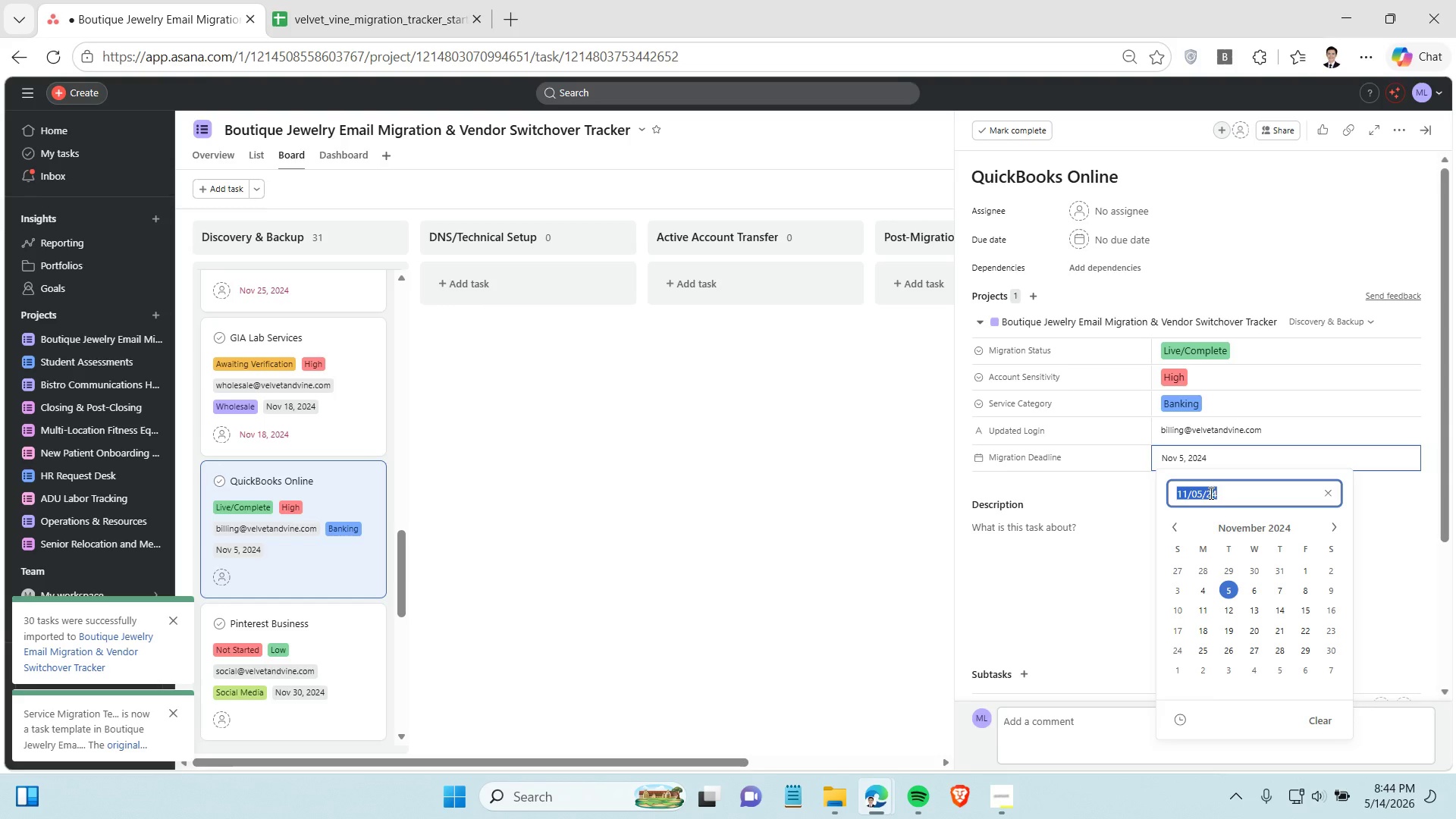 
triple_click([1210, 493])
 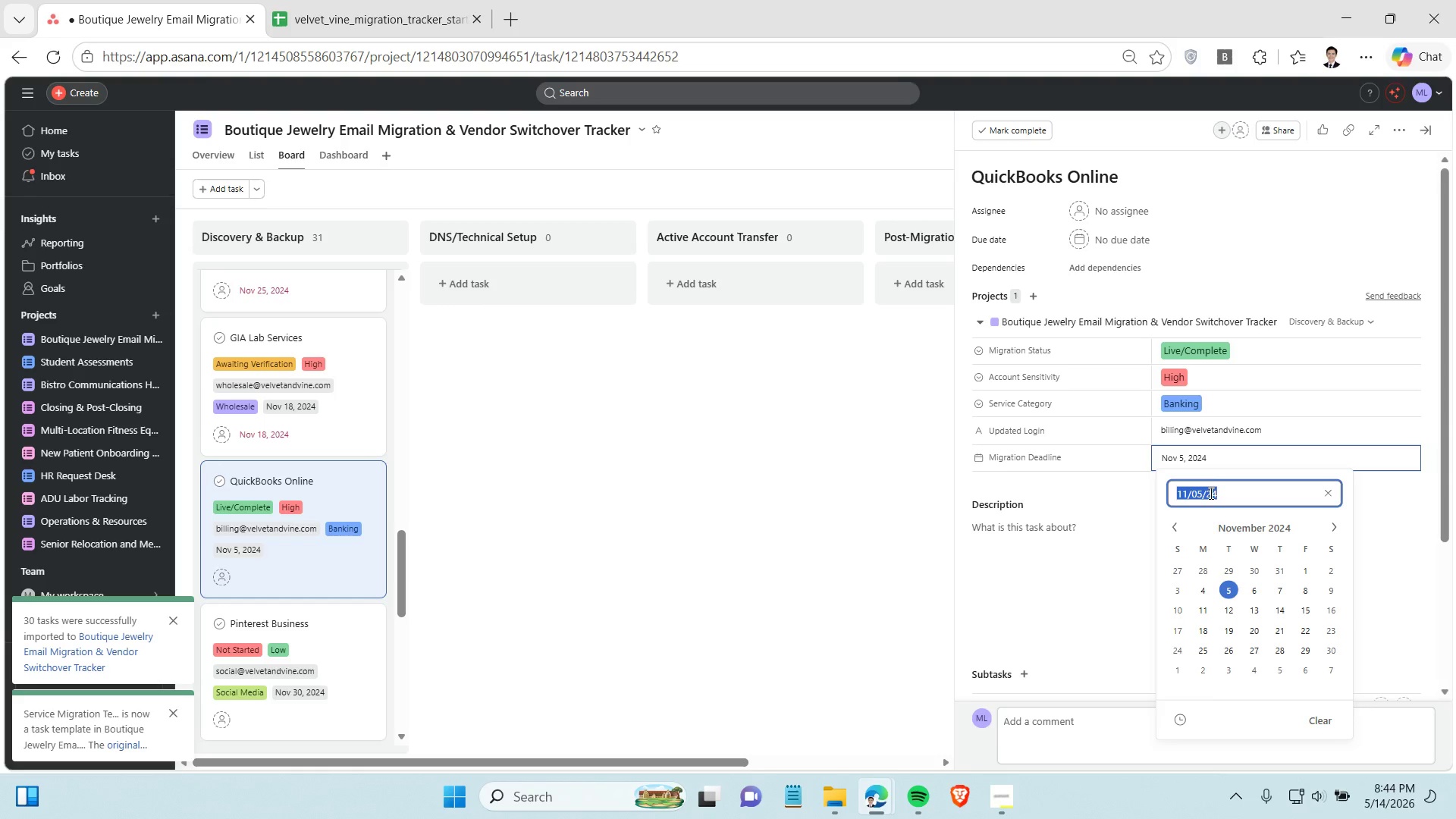 
key(Control+C)
 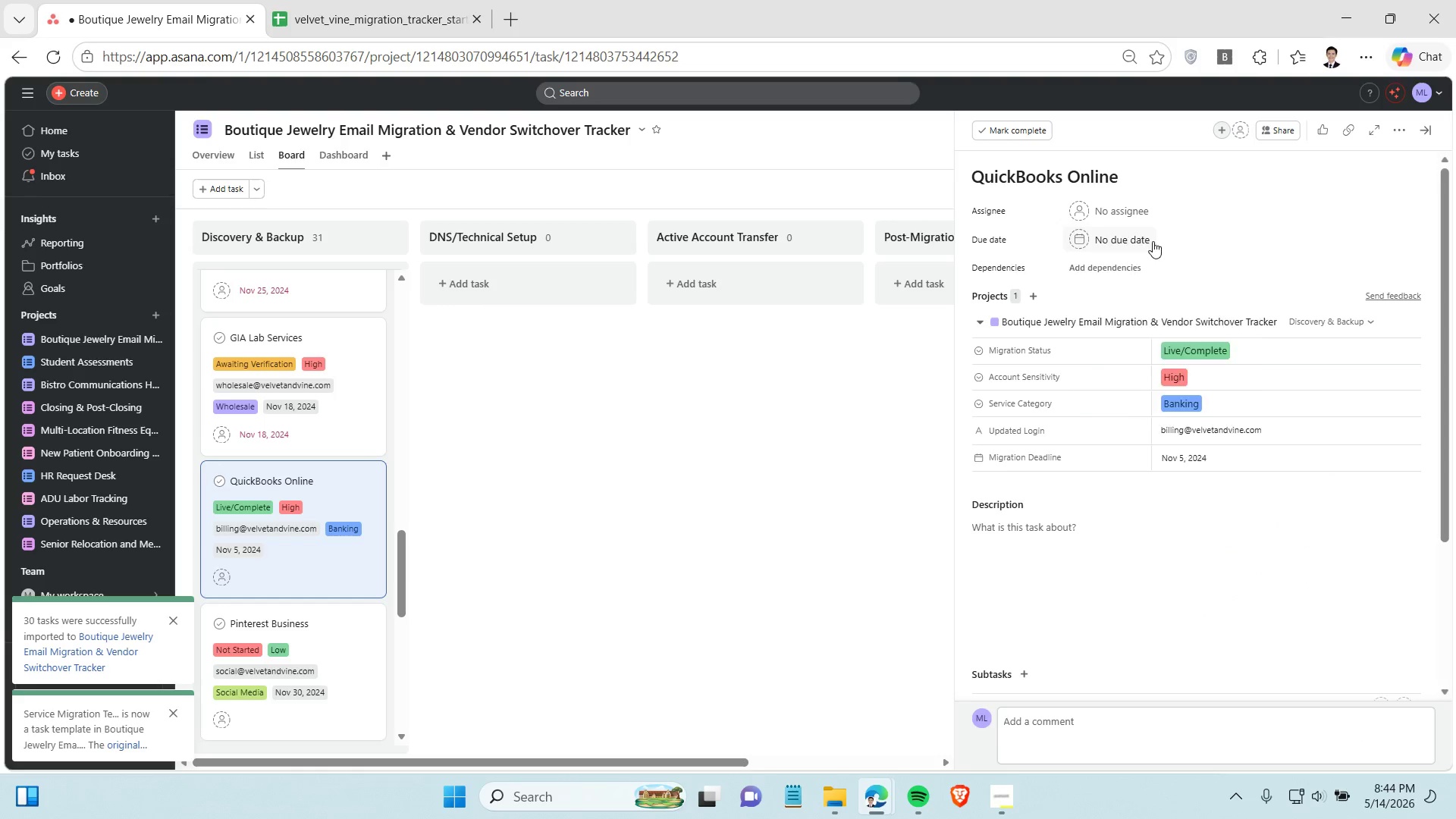 
left_click([1153, 241])
 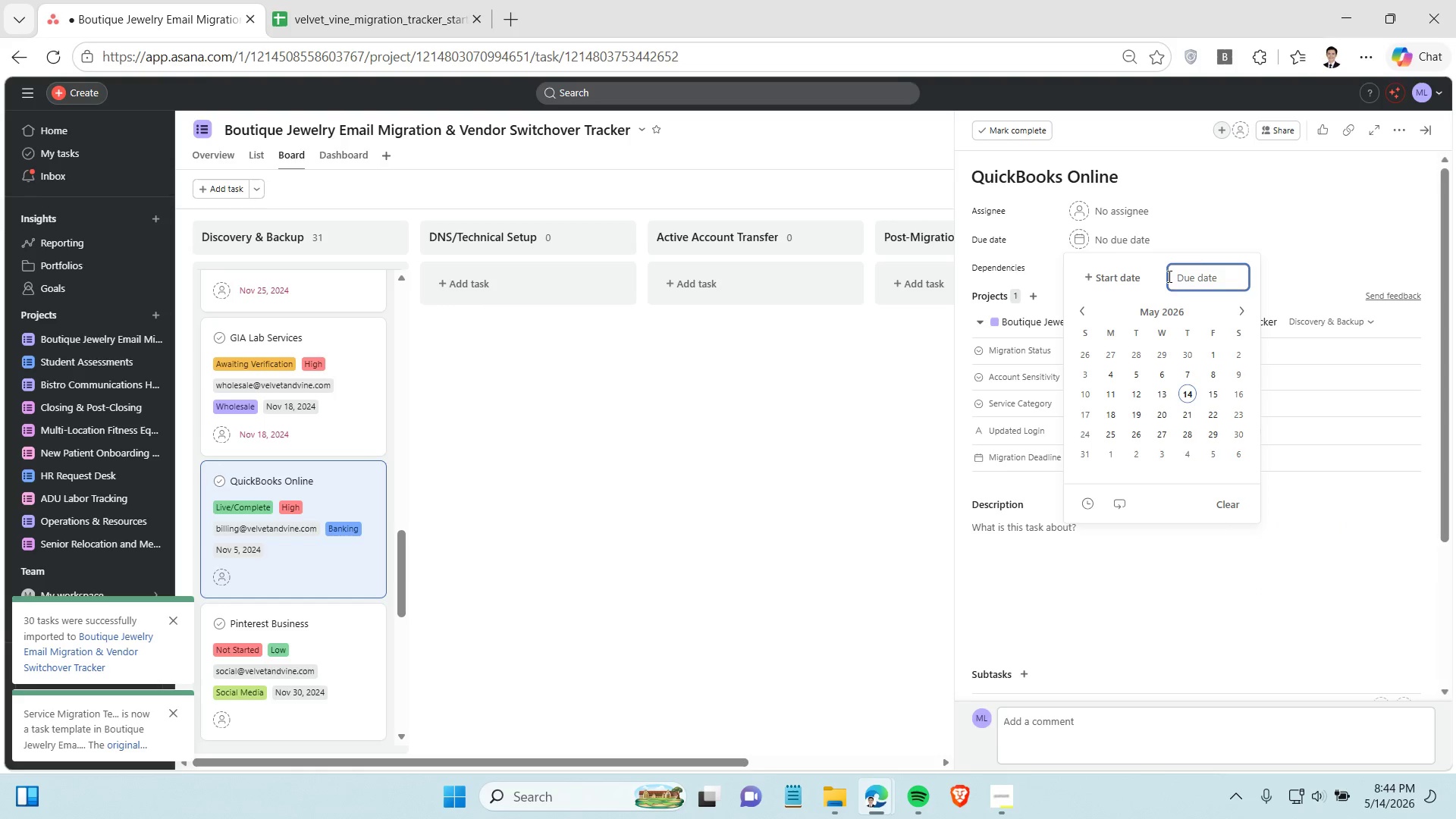 
key(Control+V)
 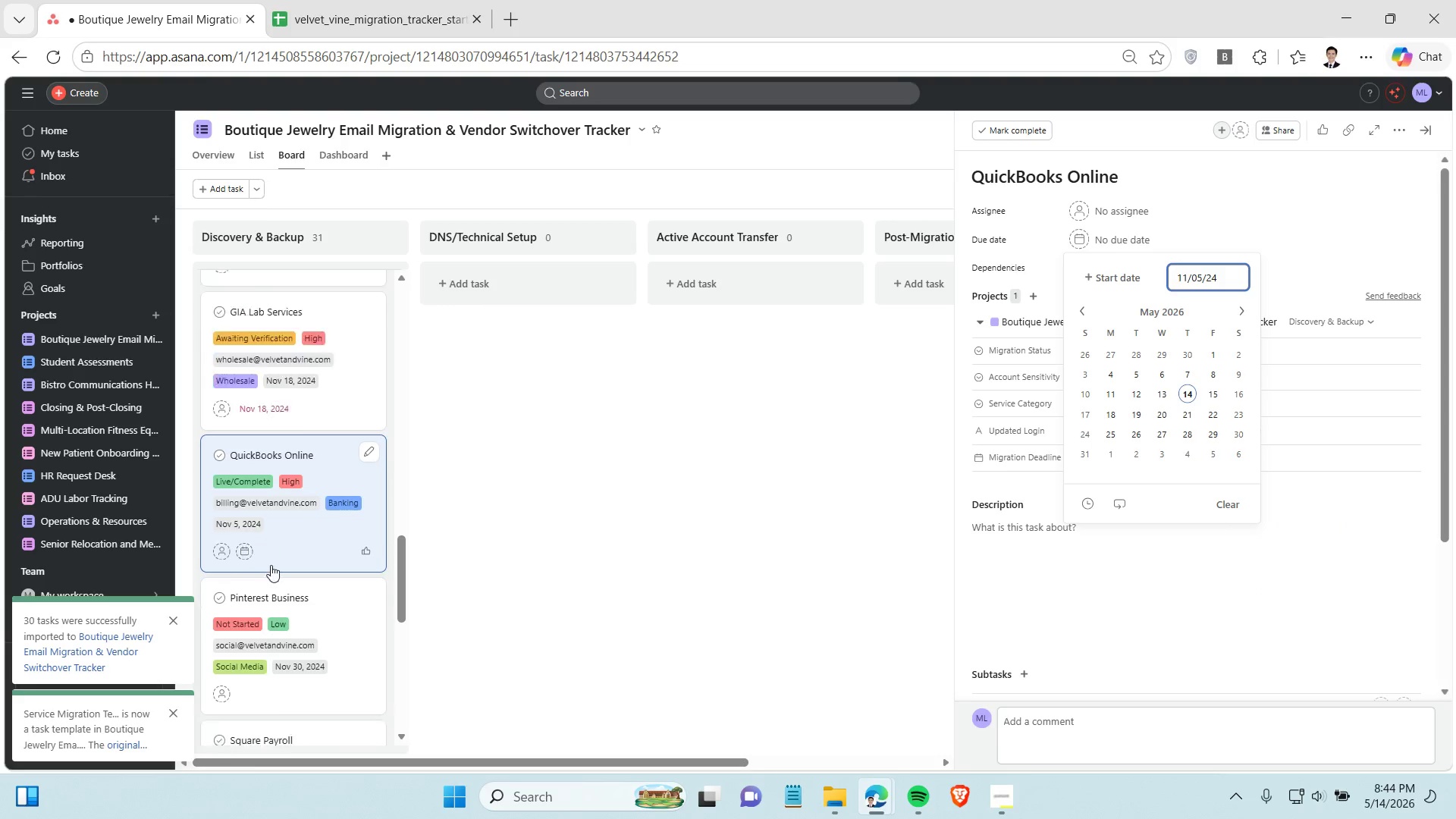 
scroll: coordinate [271, 565], scroll_direction: down, amount: 3.0
 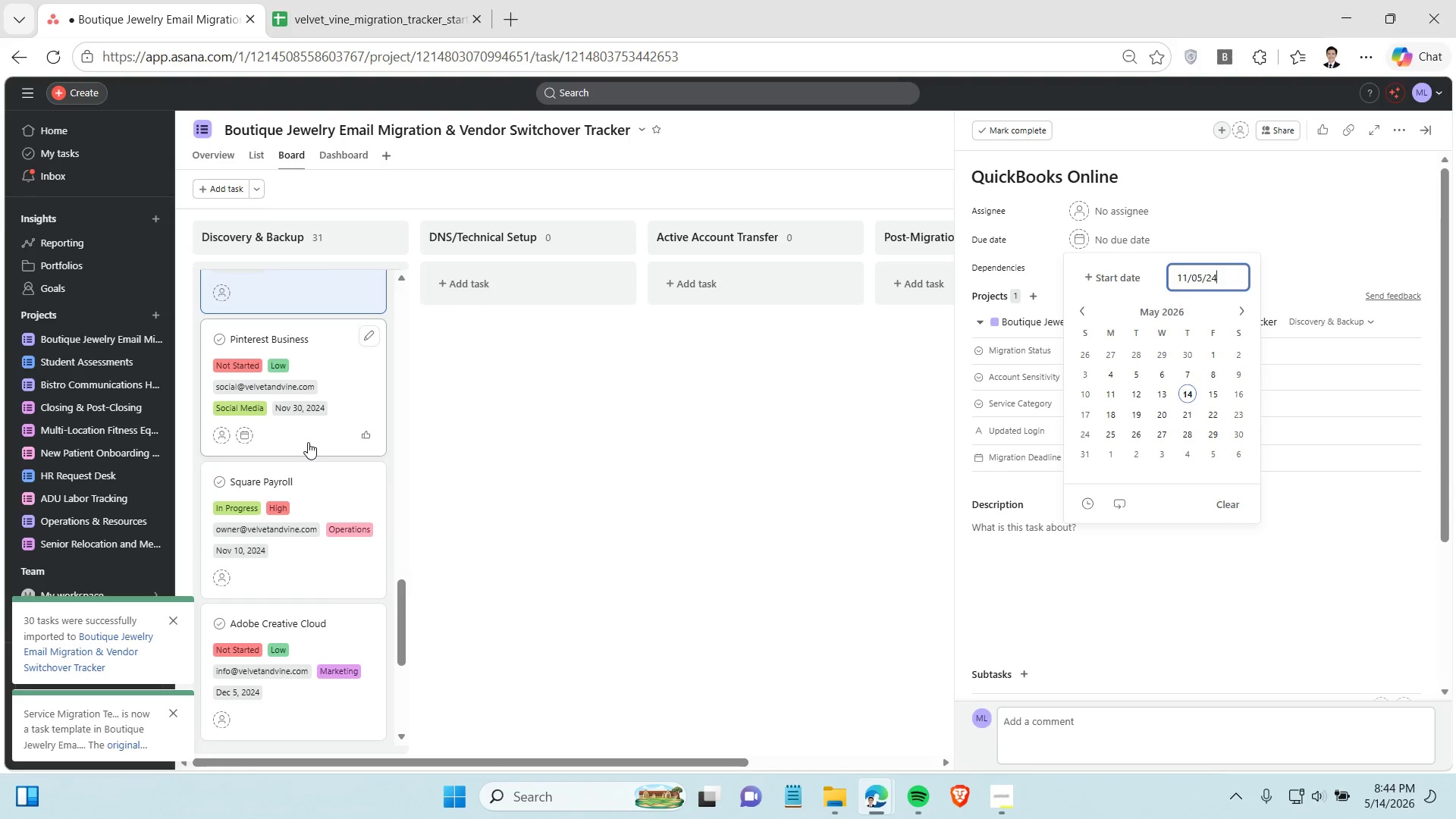 
left_click([308, 442])
 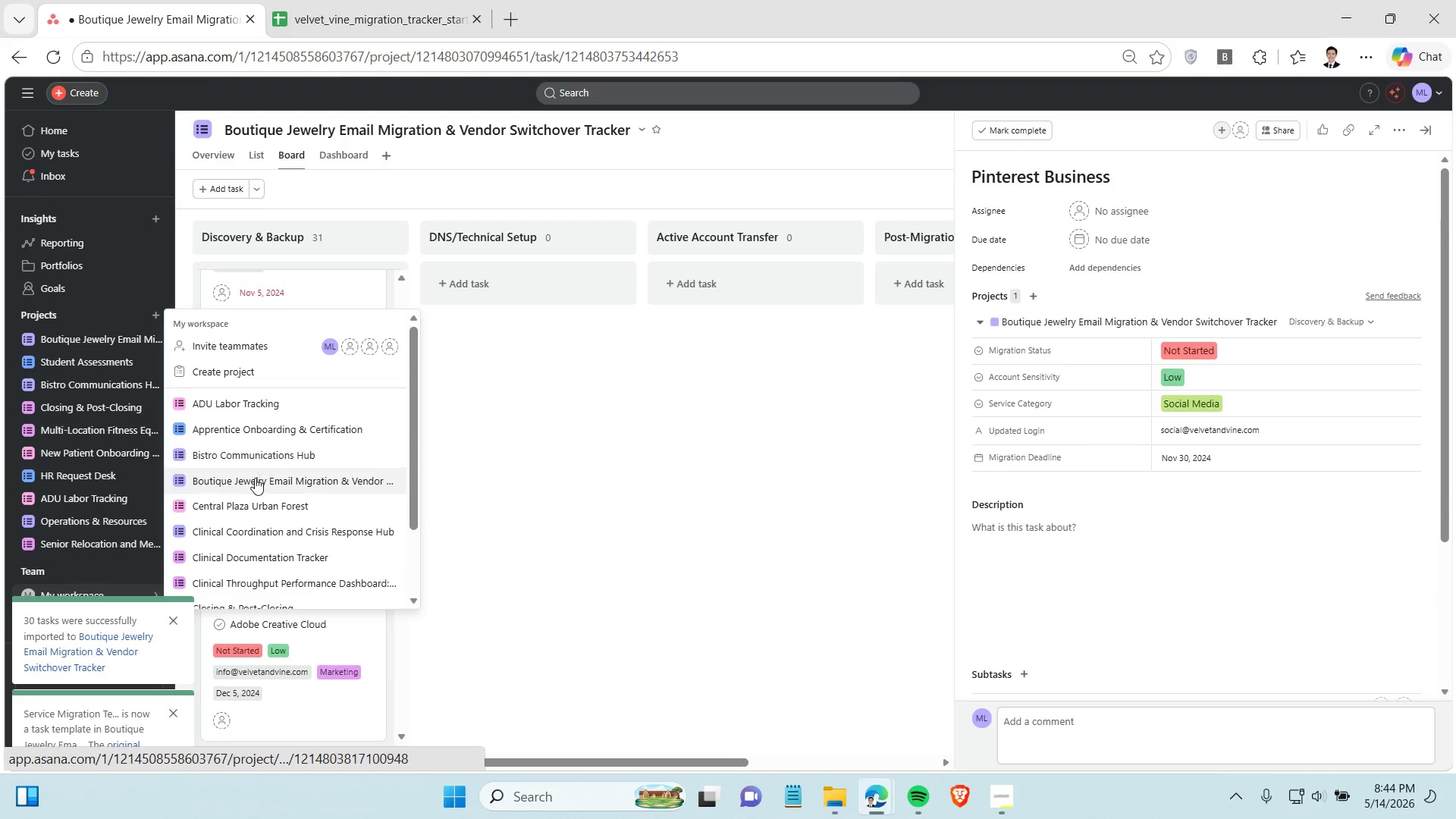 
left_click([1204, 460])
 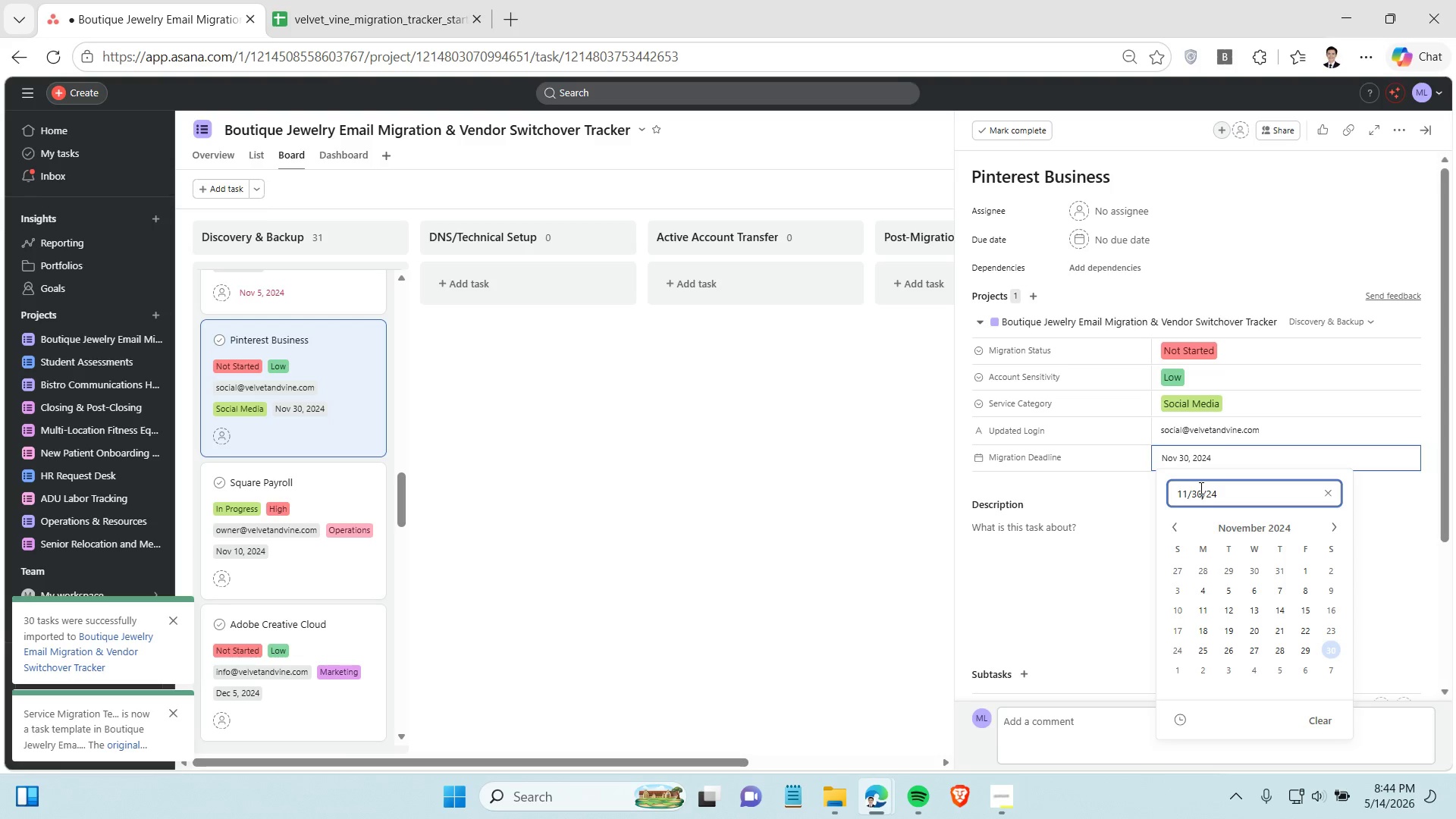 
double_click([1200, 488])
 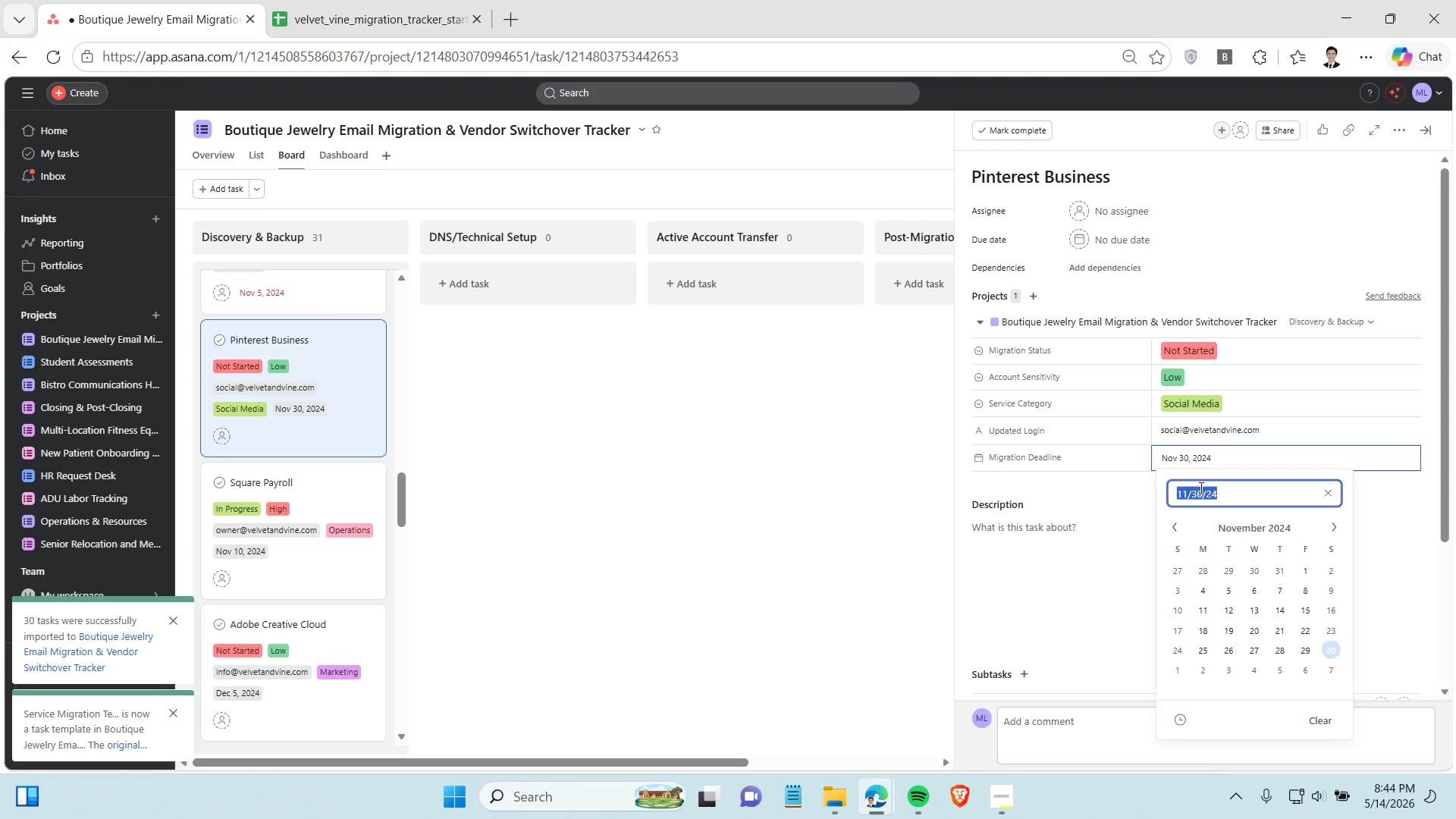 
triple_click([1200, 488])
 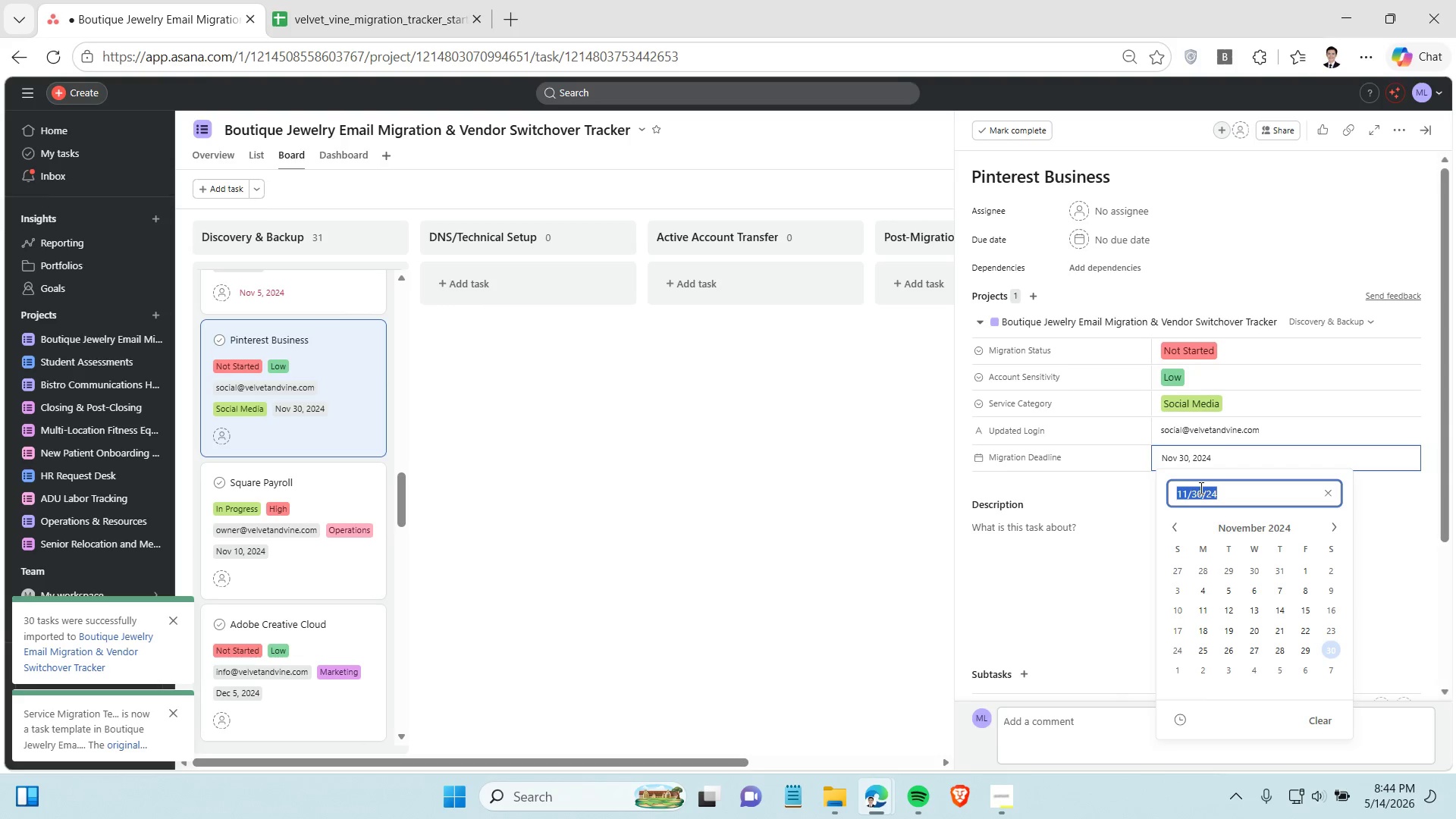 
key(Control+C)
 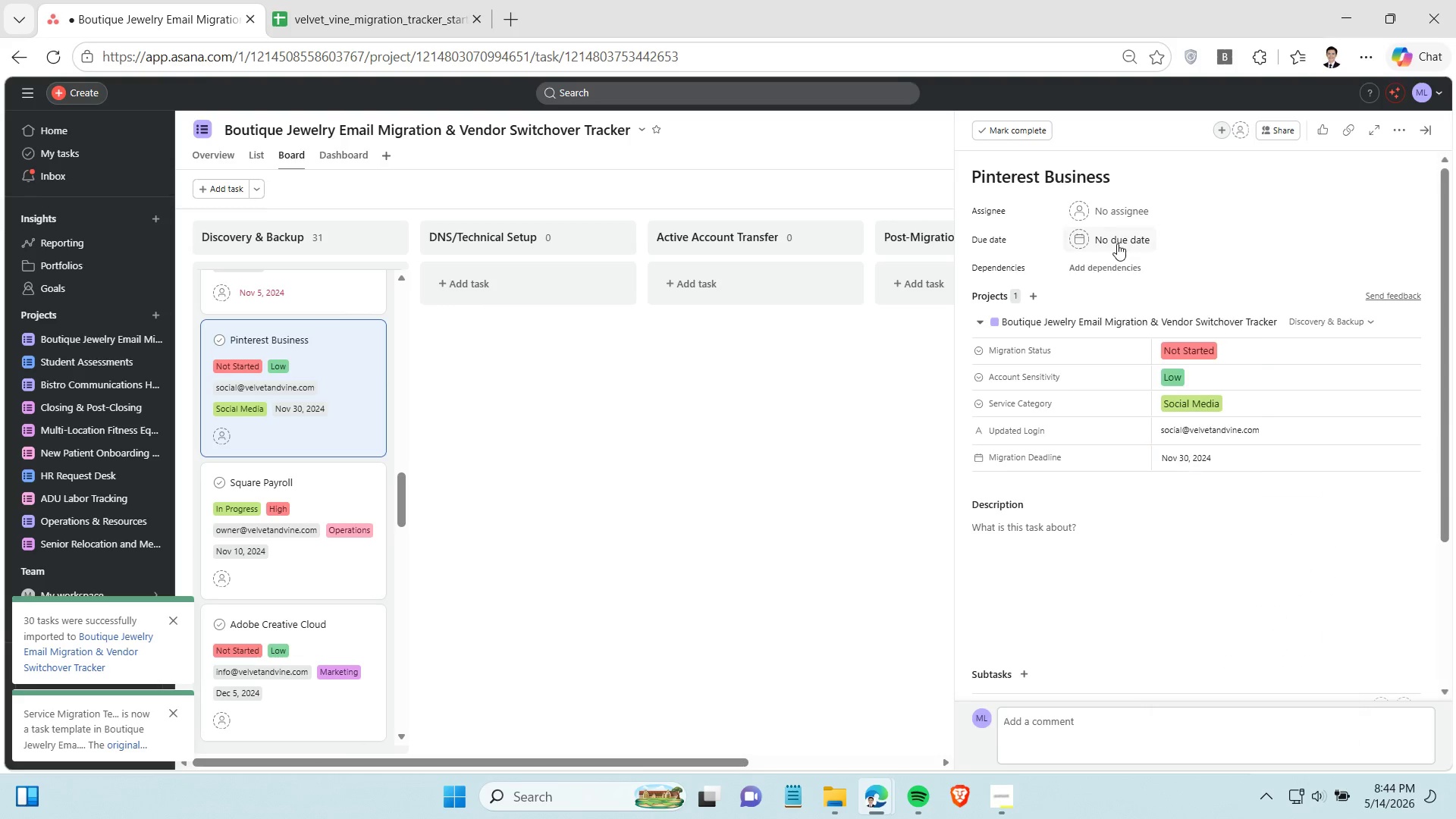 
left_click([1117, 243])
 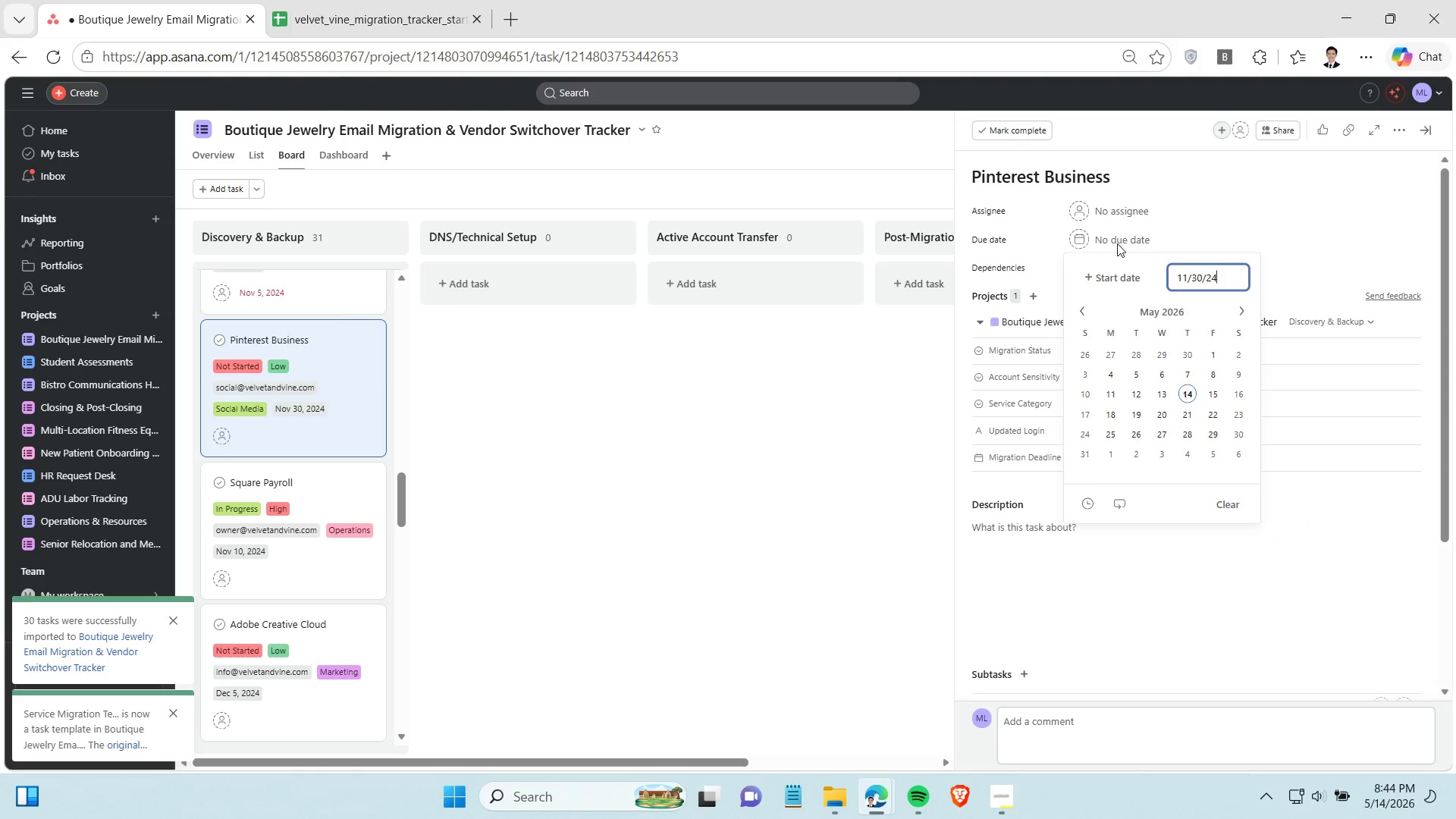 
key(Control+V)
 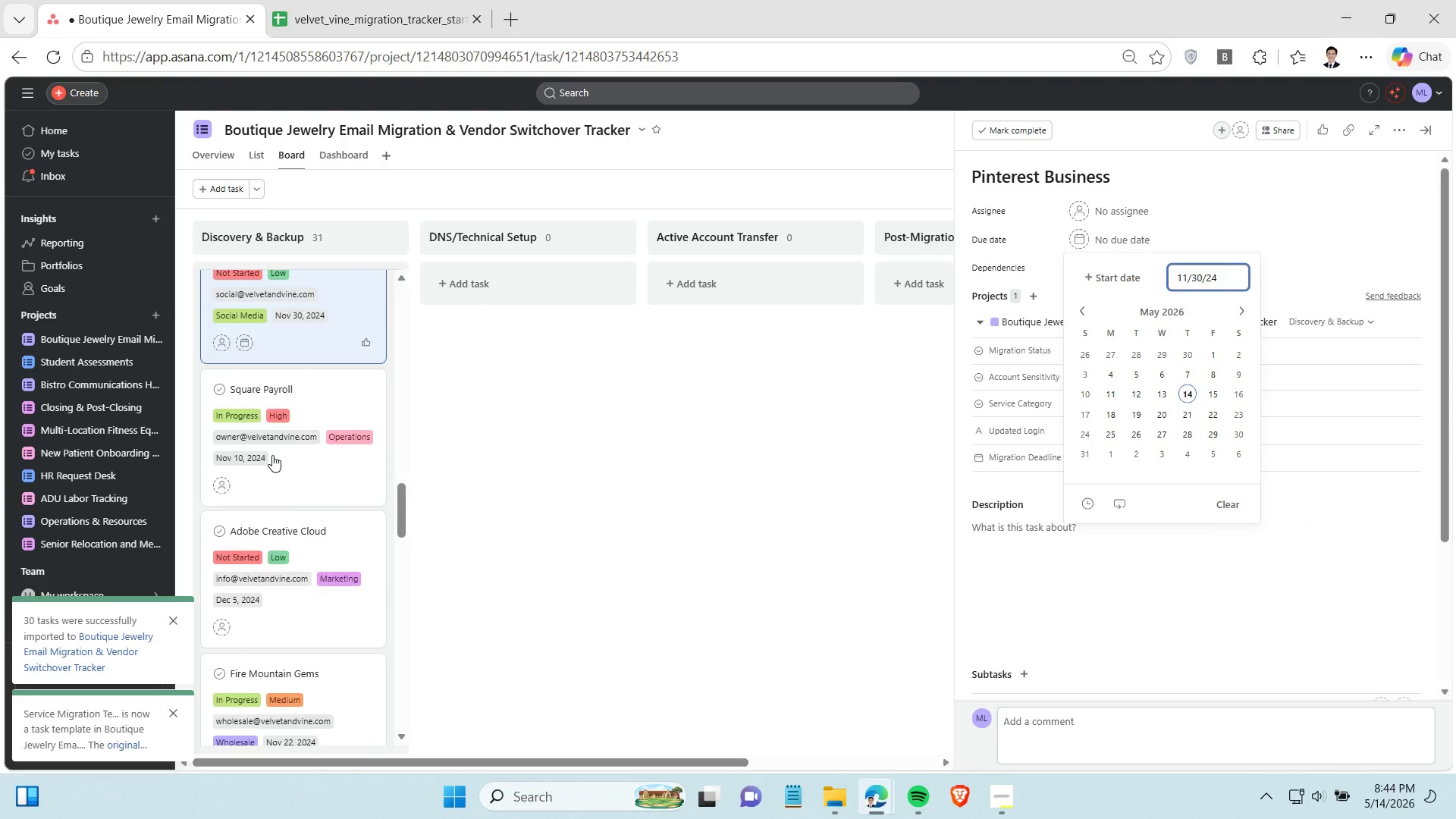 
scroll: coordinate [271, 455], scroll_direction: down, amount: 3.0
 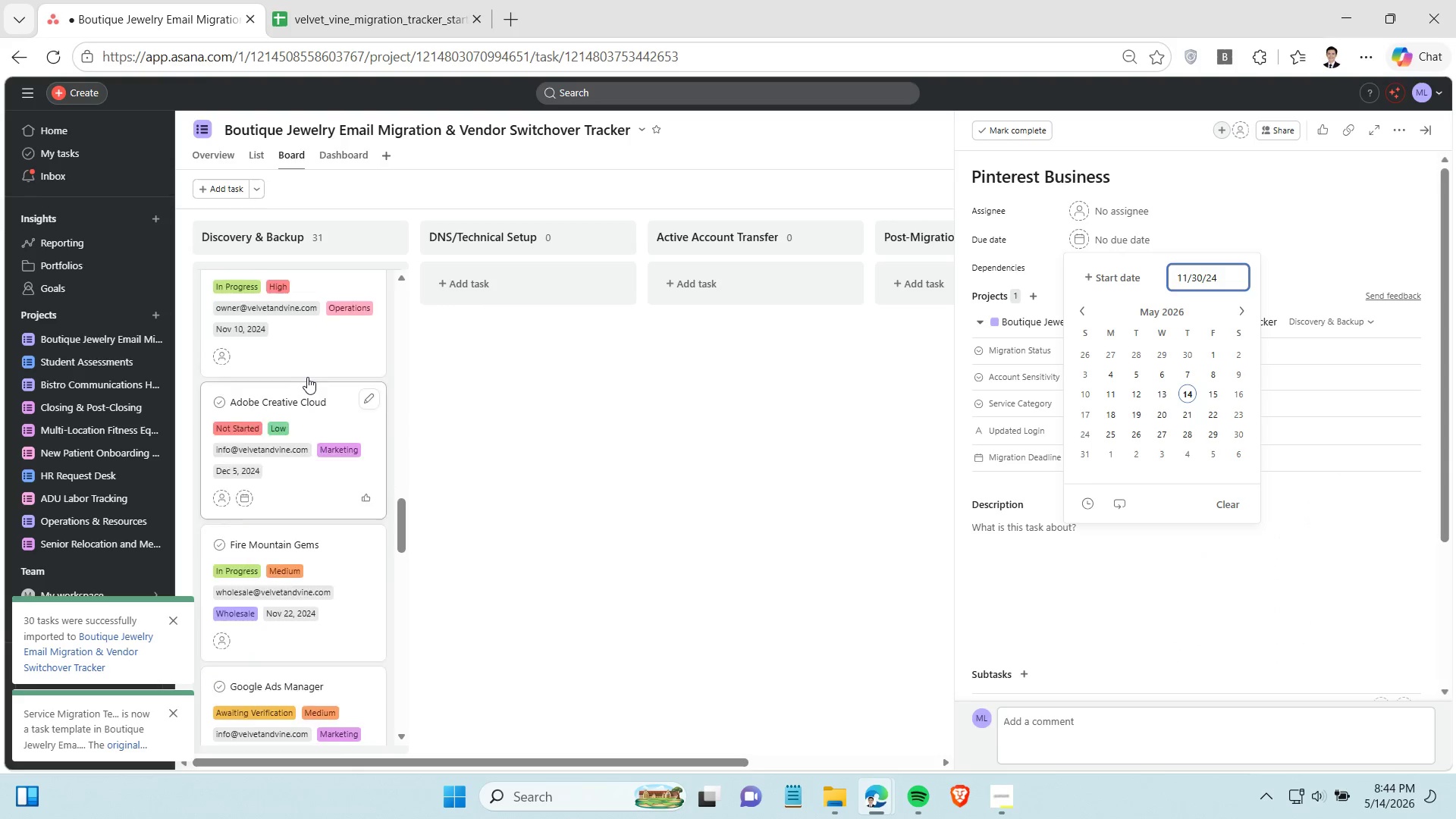 
scroll: coordinate [307, 377], scroll_direction: up, amount: 1.0
 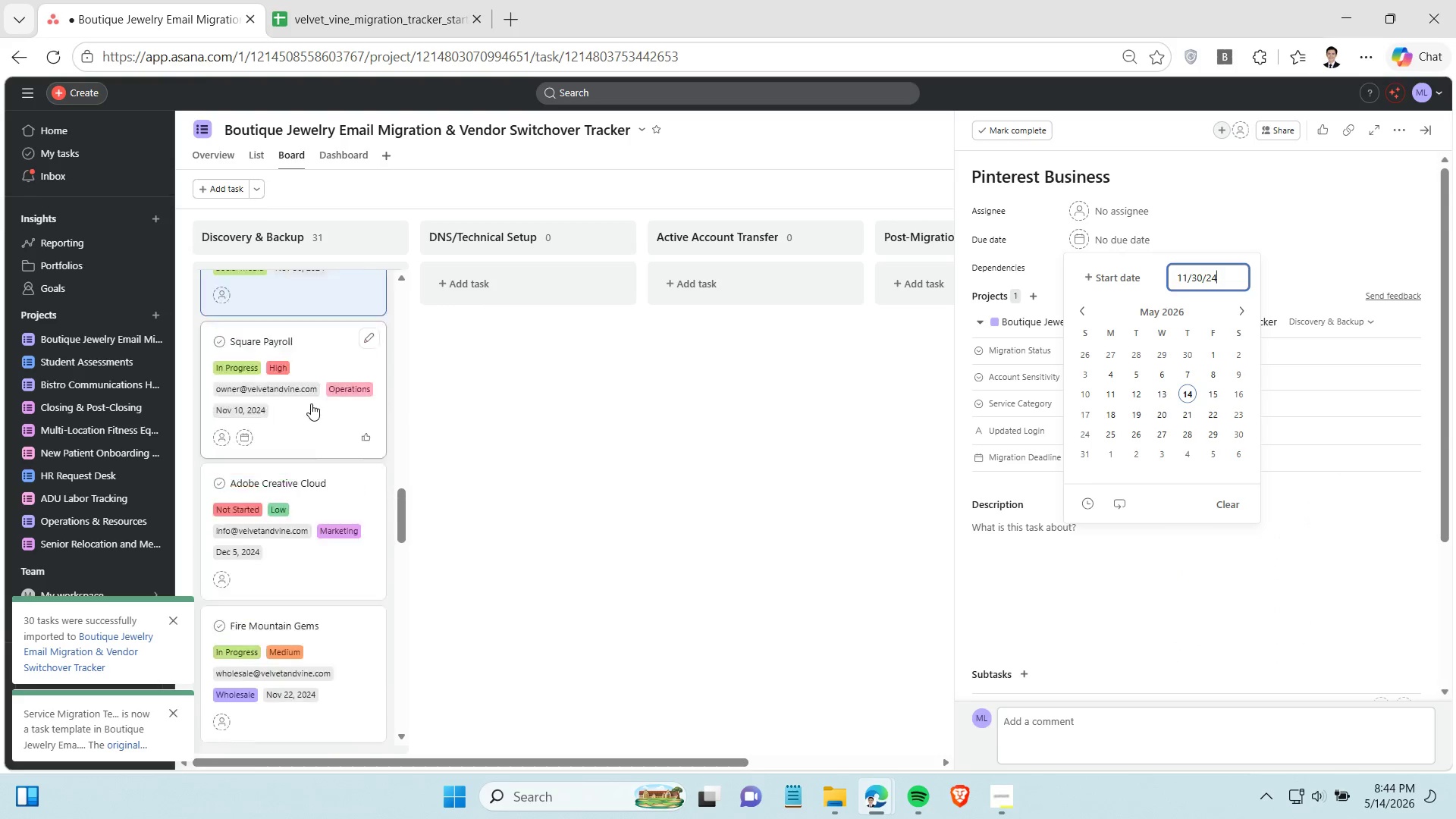 
left_click([318, 468])
 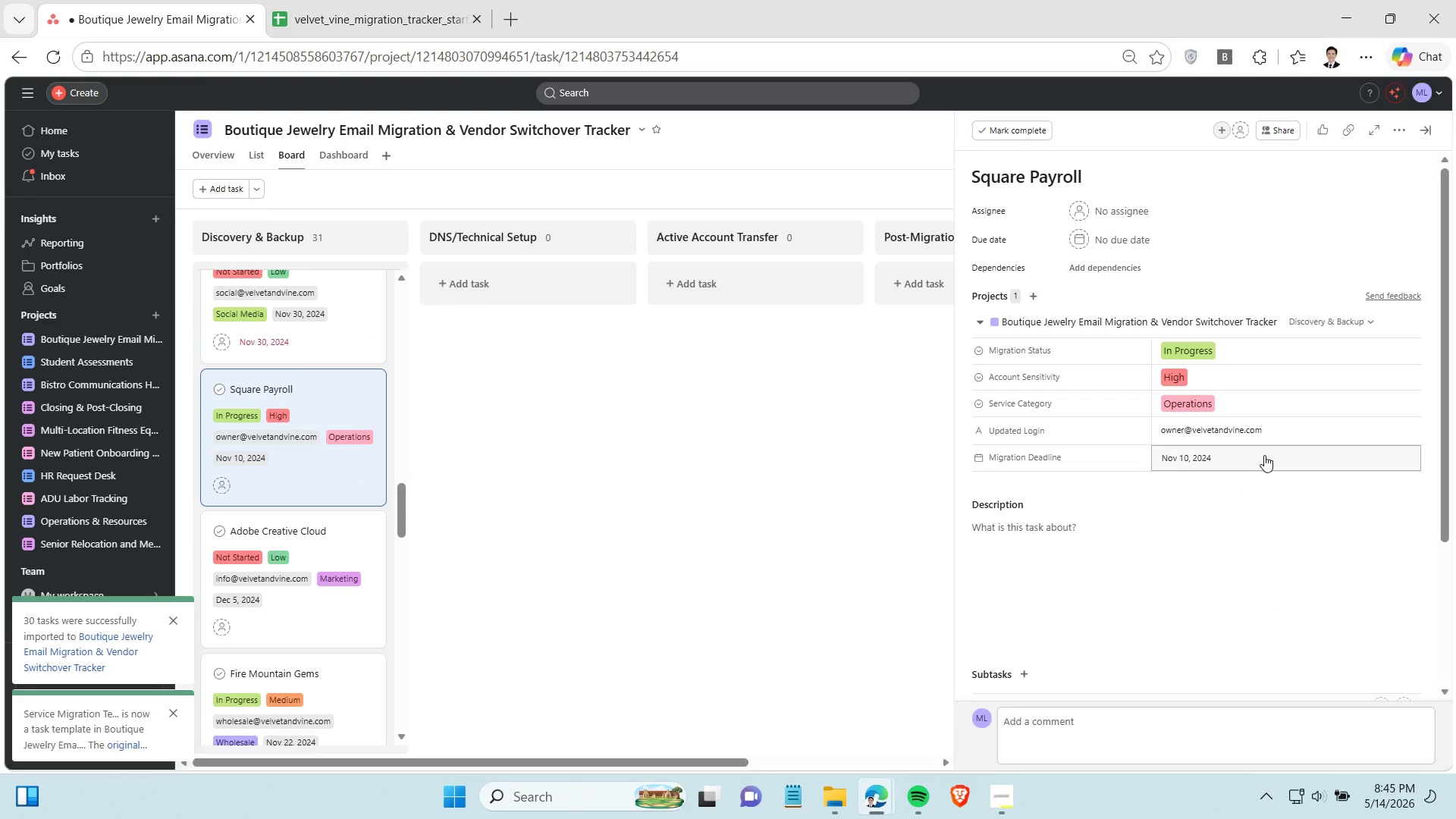 
scroll: coordinate [311, 403], scroll_direction: up, amount: 1.0
 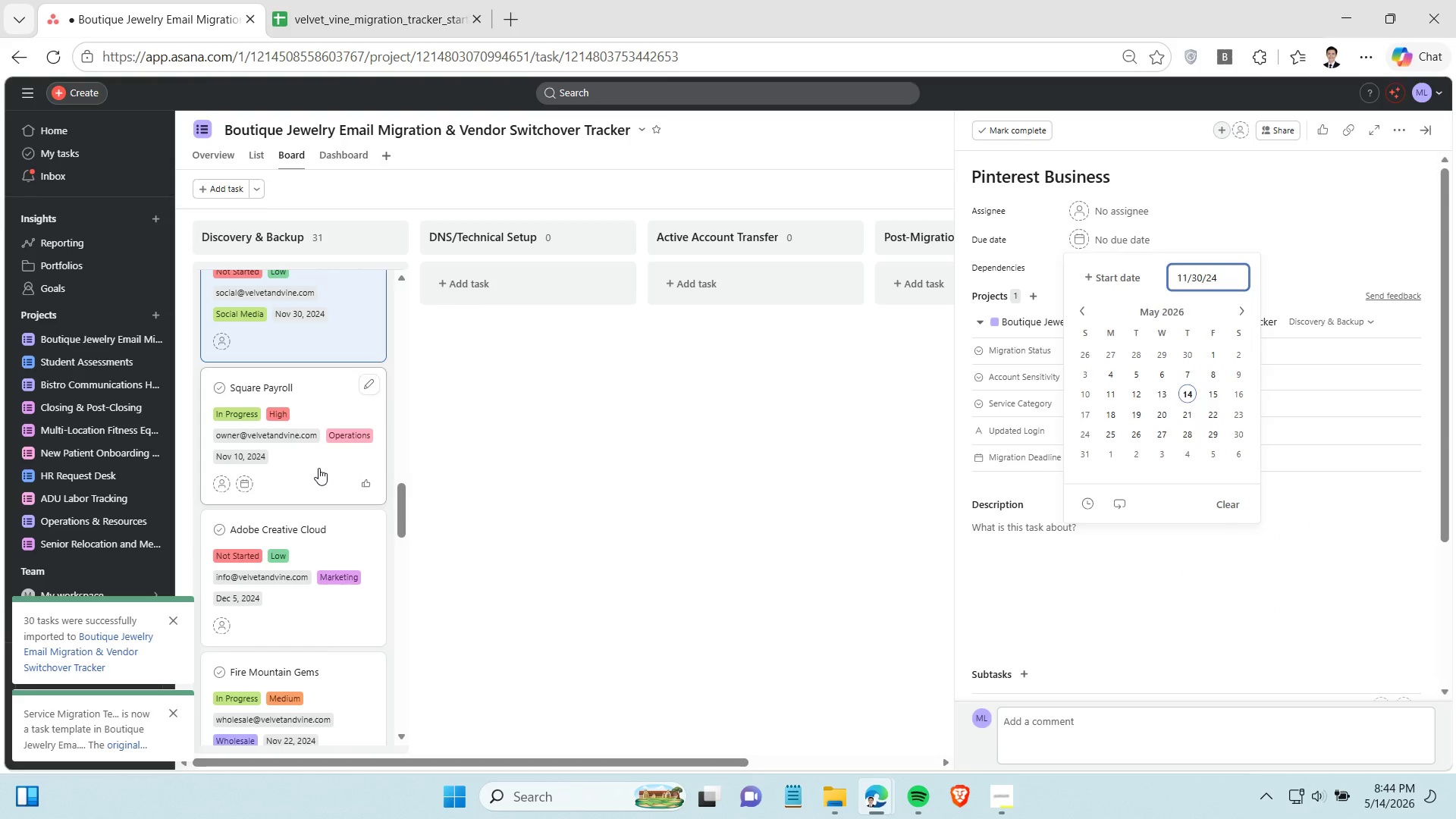 
left_click([1264, 453])
 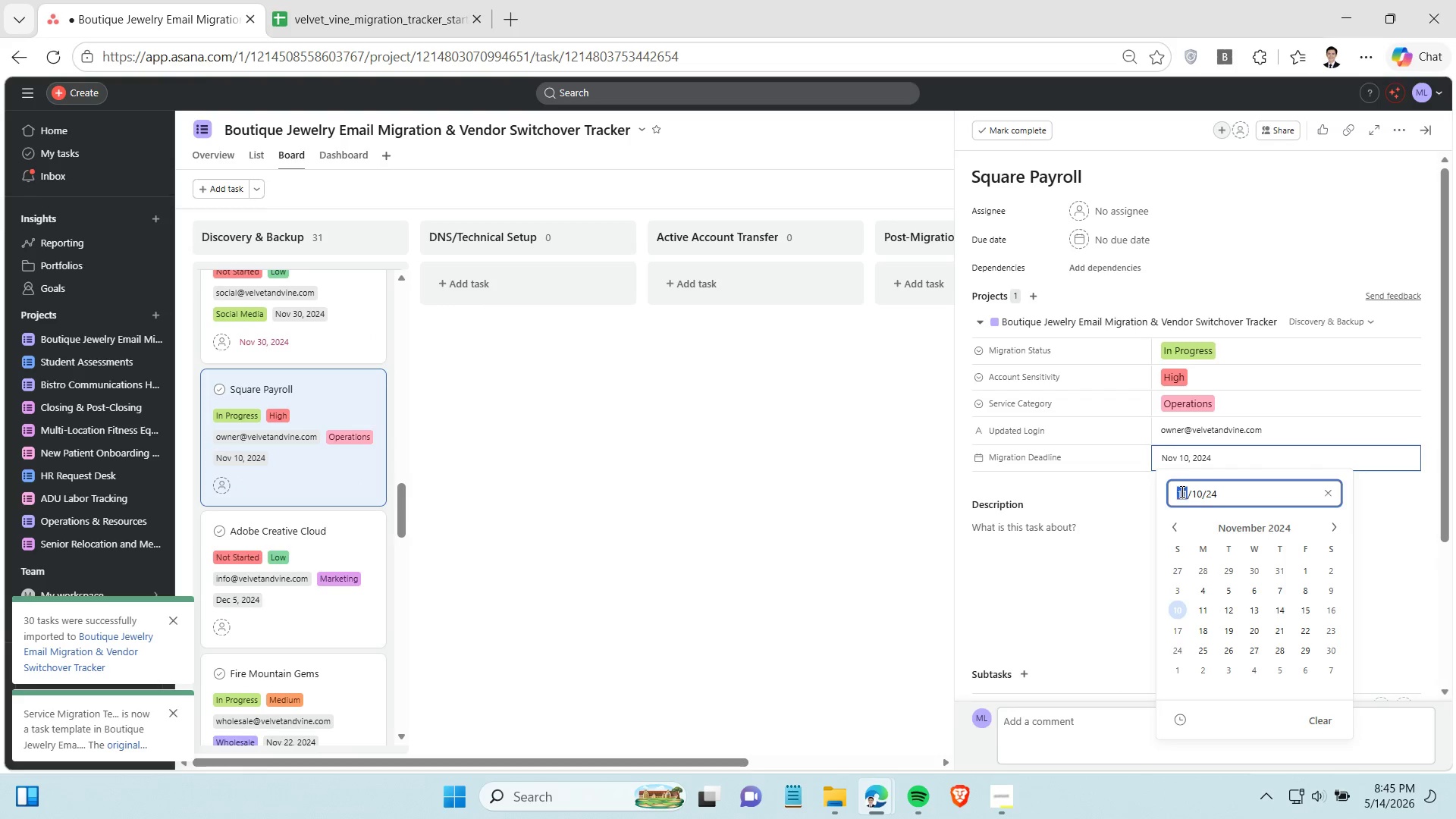 
double_click([1181, 491])
 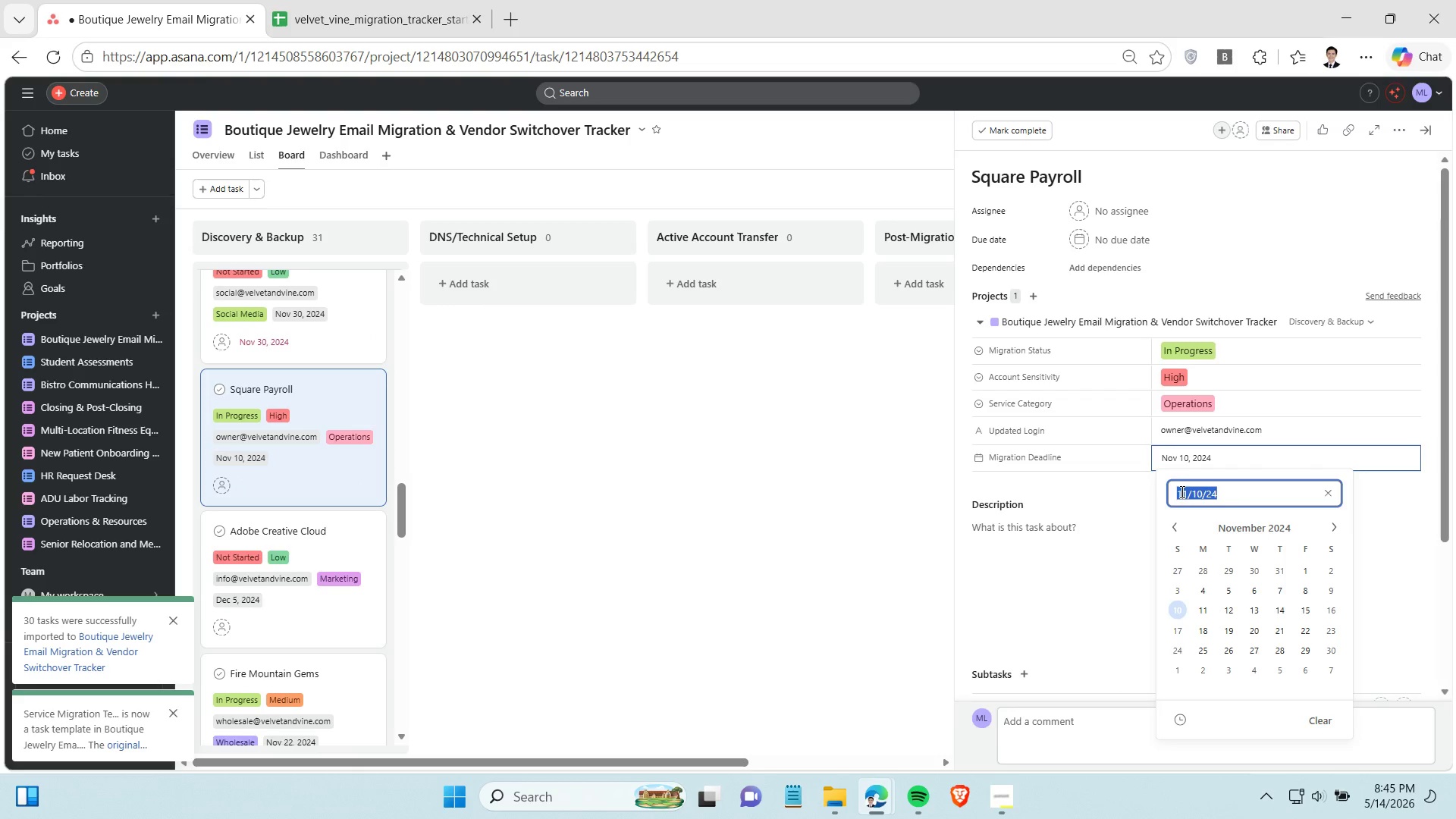 
triple_click([1181, 491])
 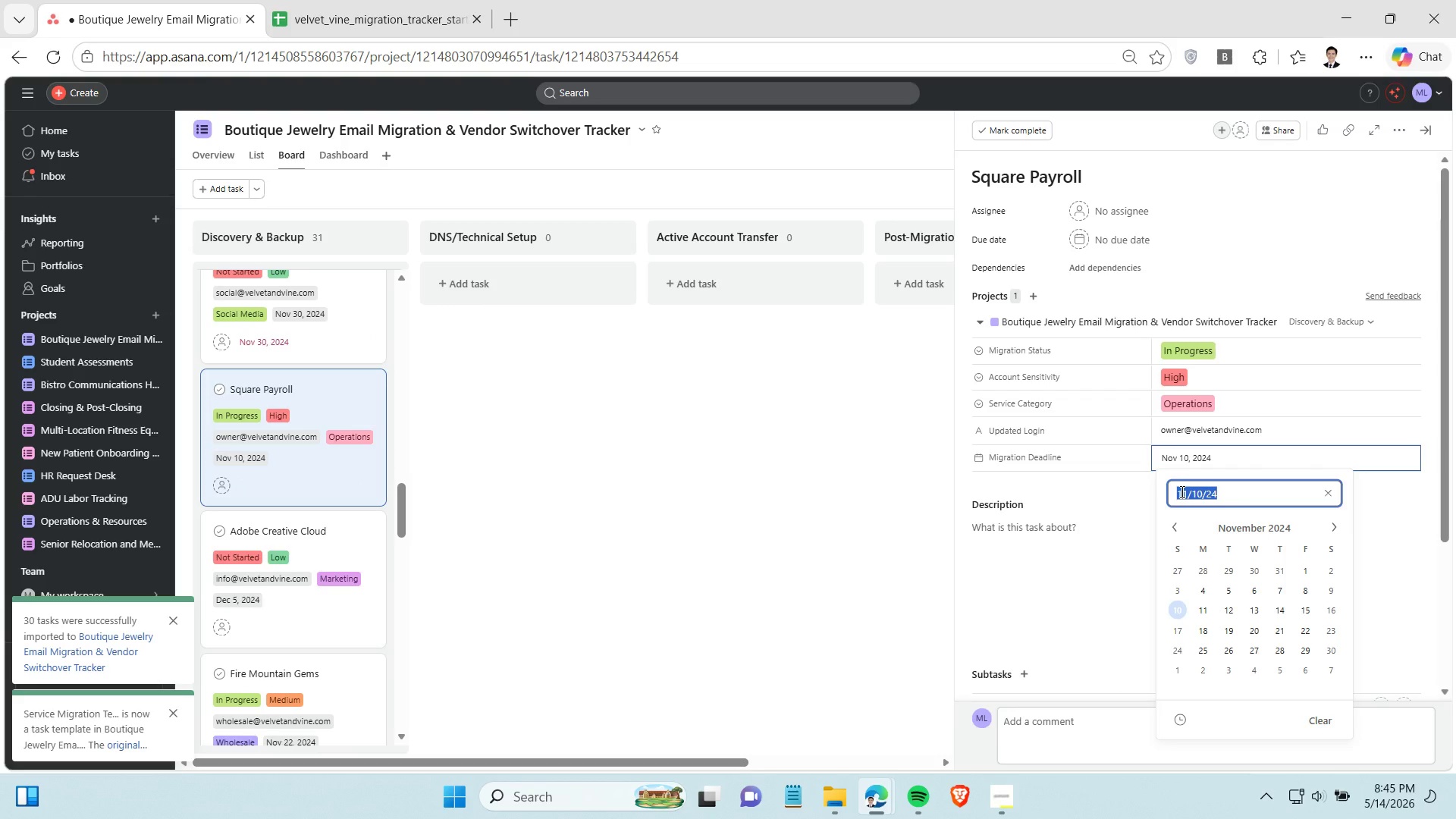 
key(Control+C)
 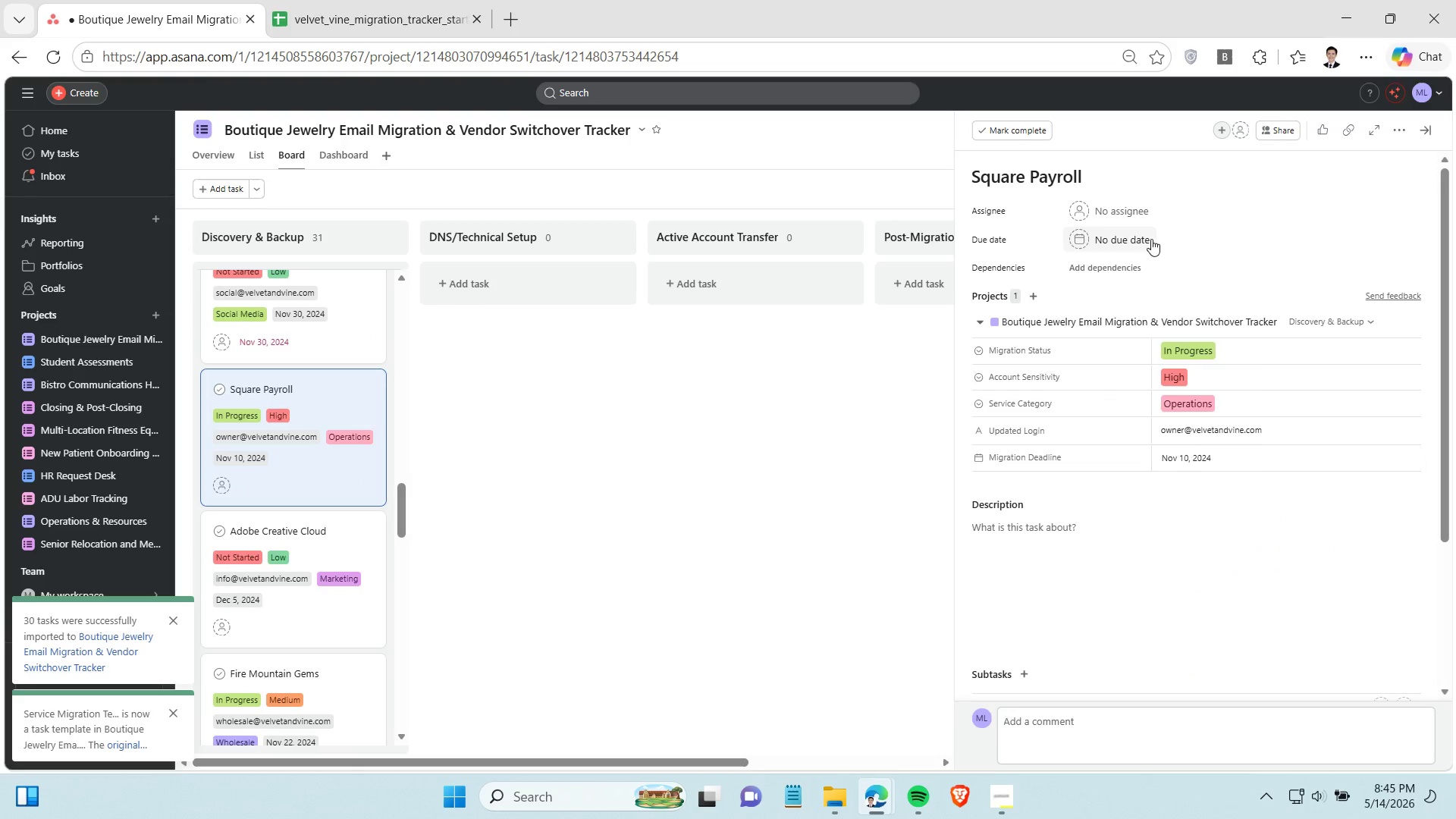 
left_click([1151, 239])
 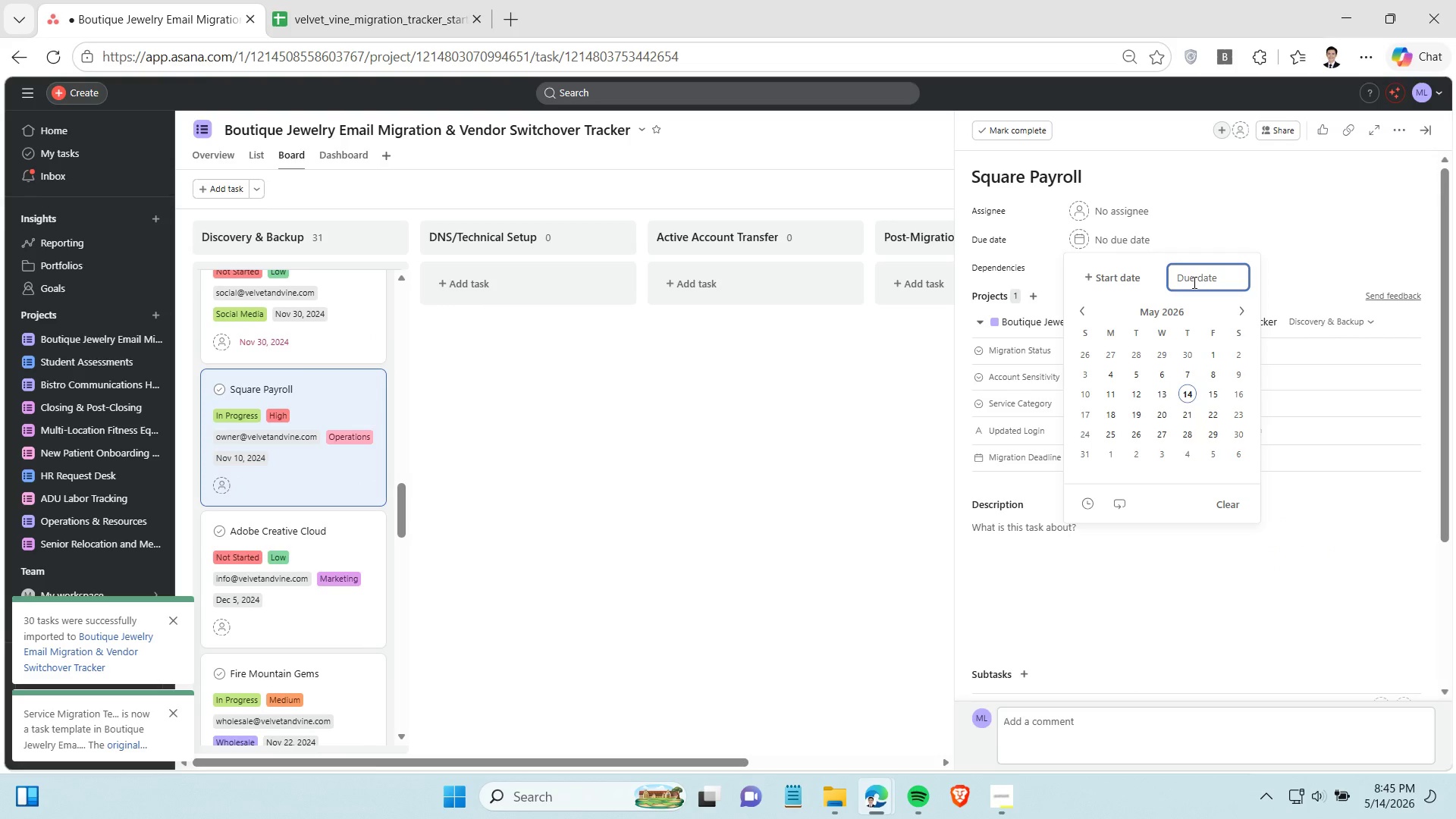 
key(Control+ControlLeft)
 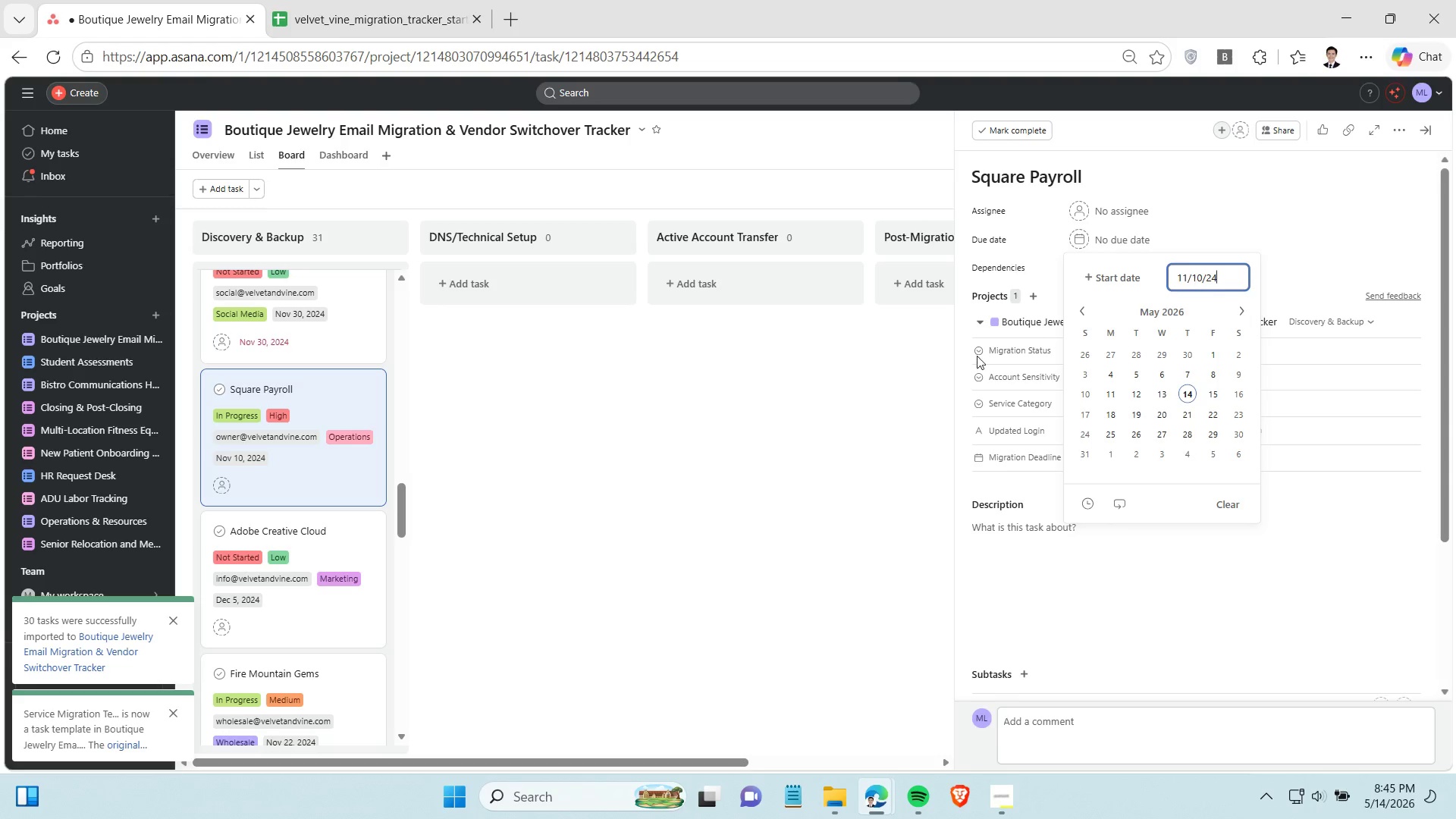 
key(Control+V)
 